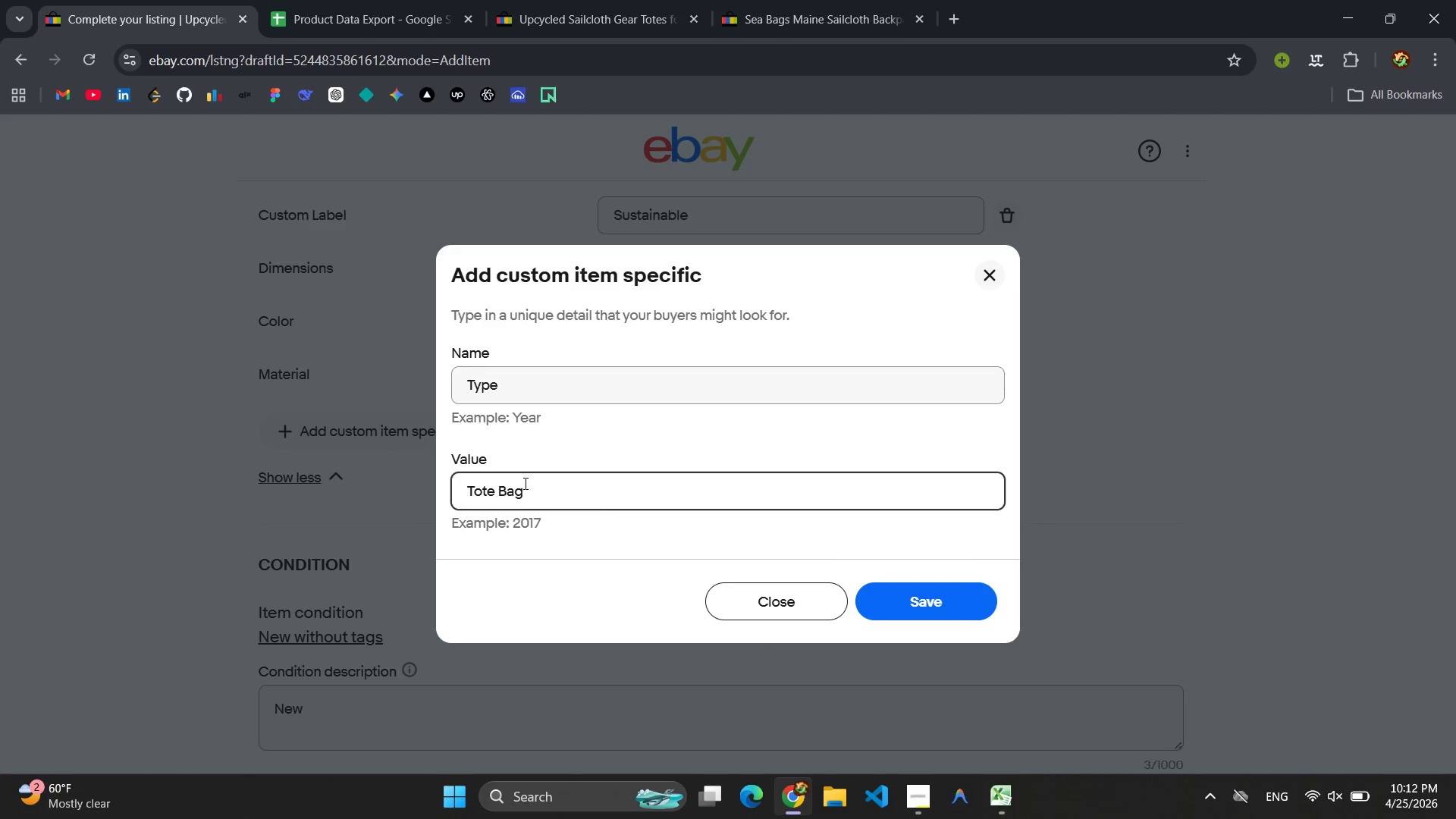 
key(Control+ControlLeft)
 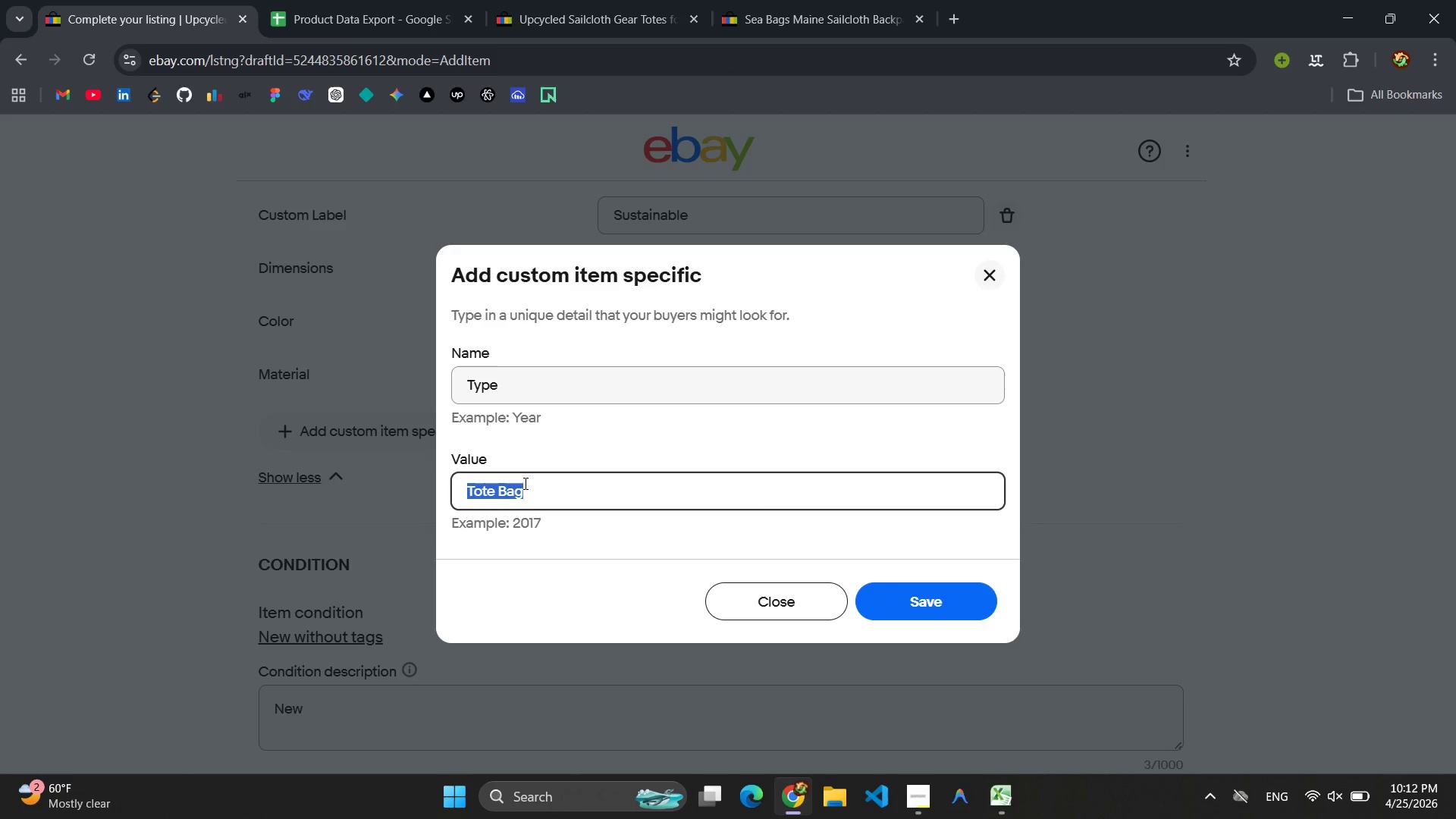 
key(Control+A)
 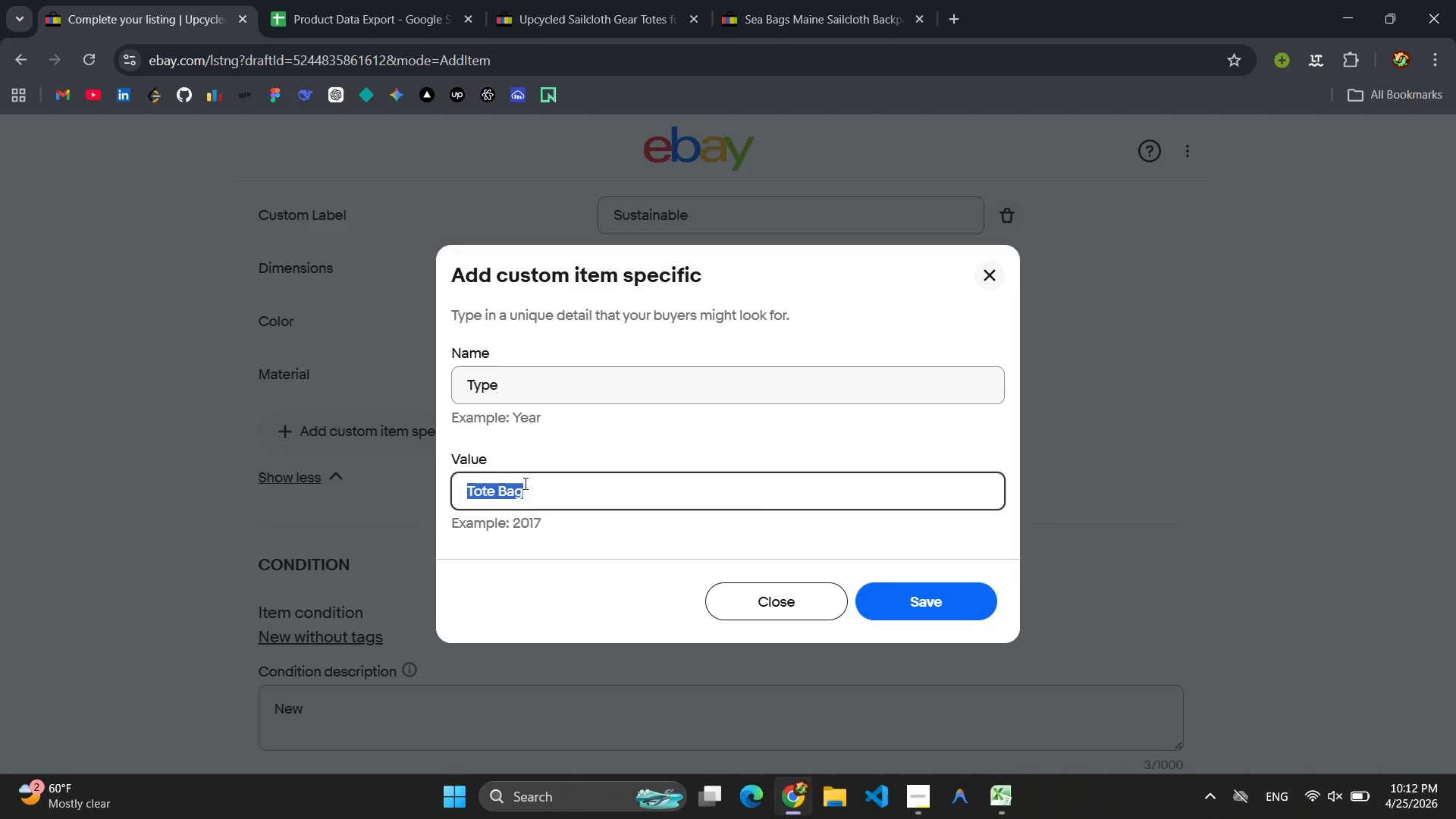 
key(Control+C)
 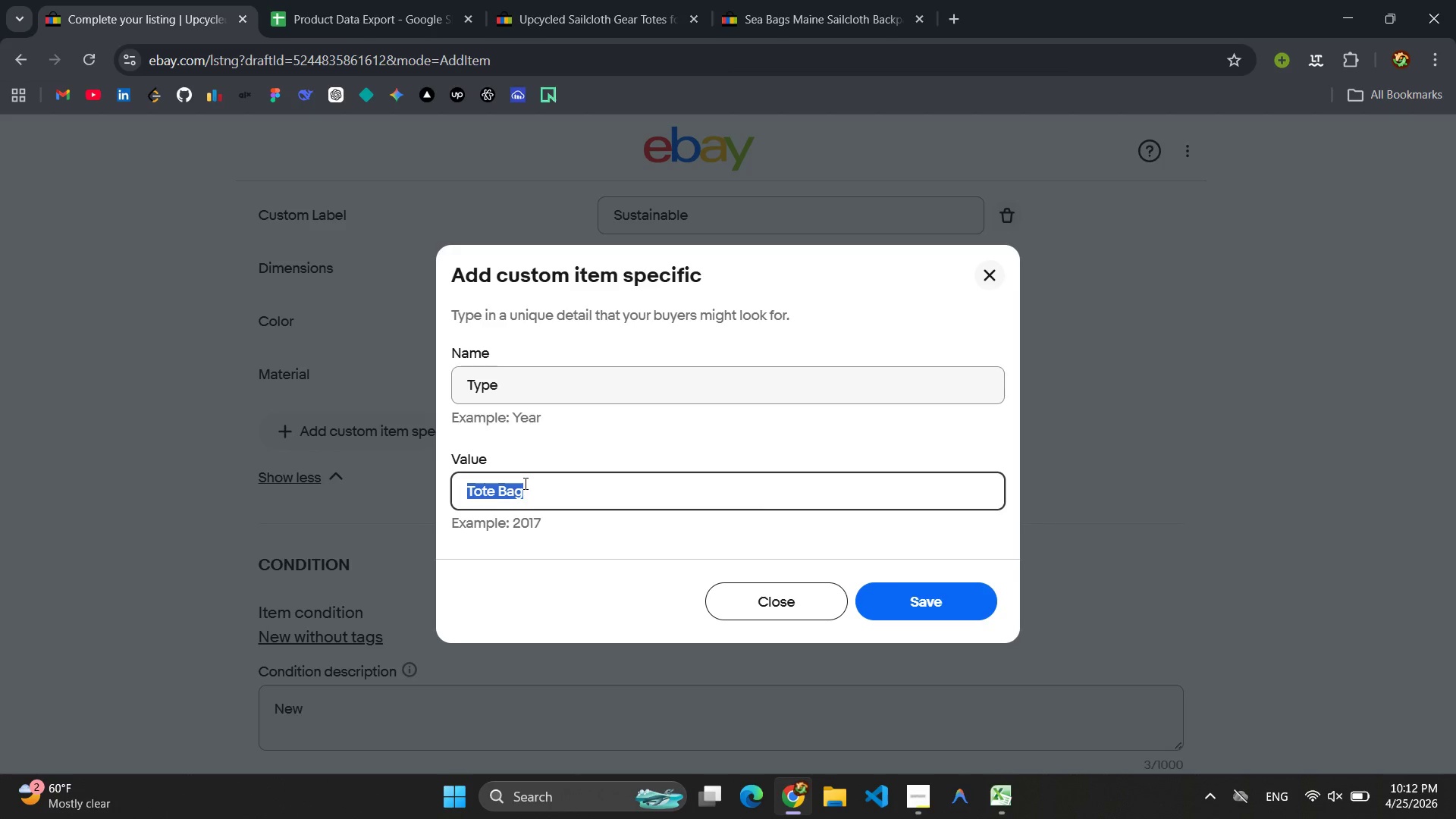 
key(Enter)
 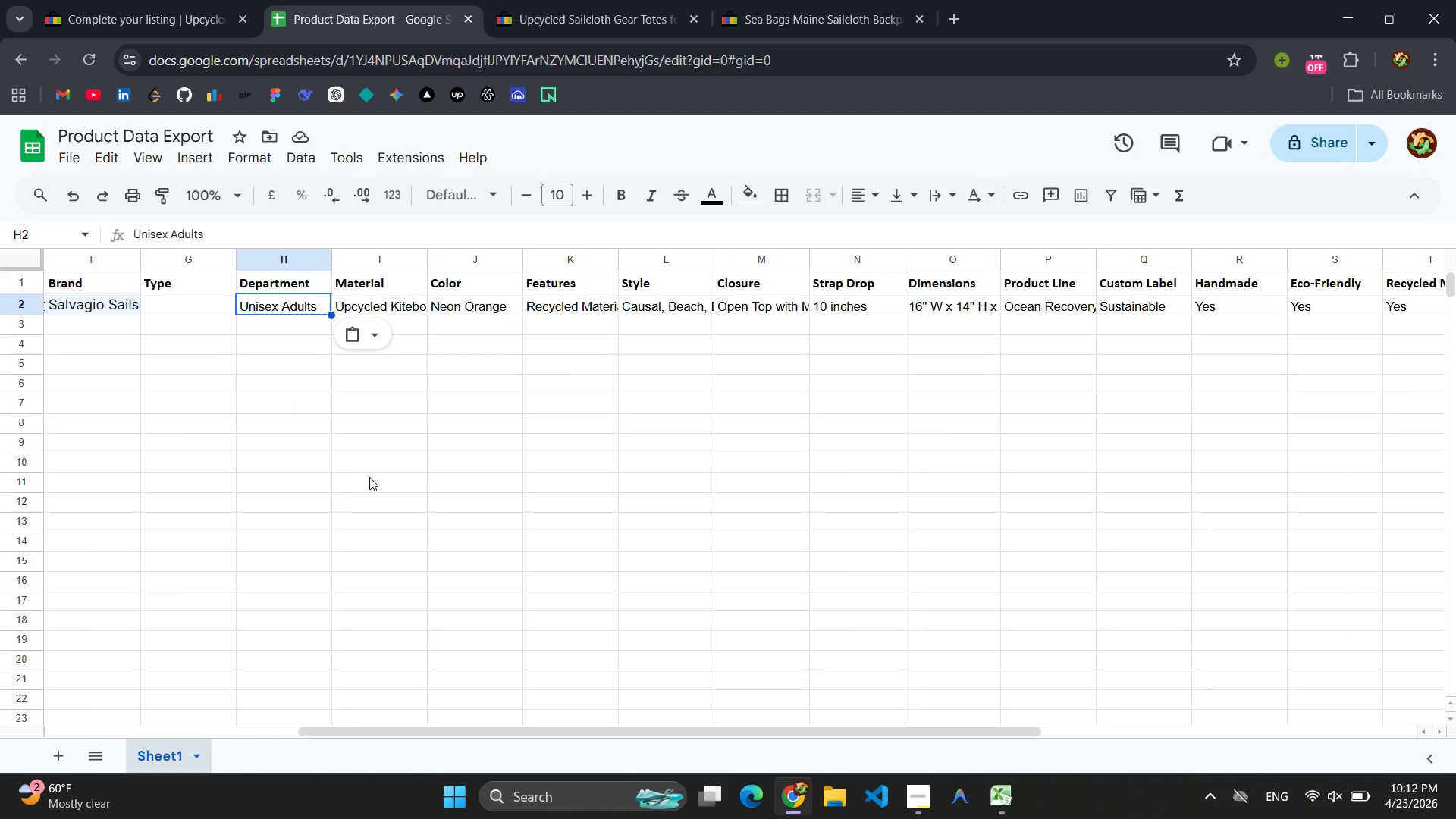 
left_click([300, 311])
 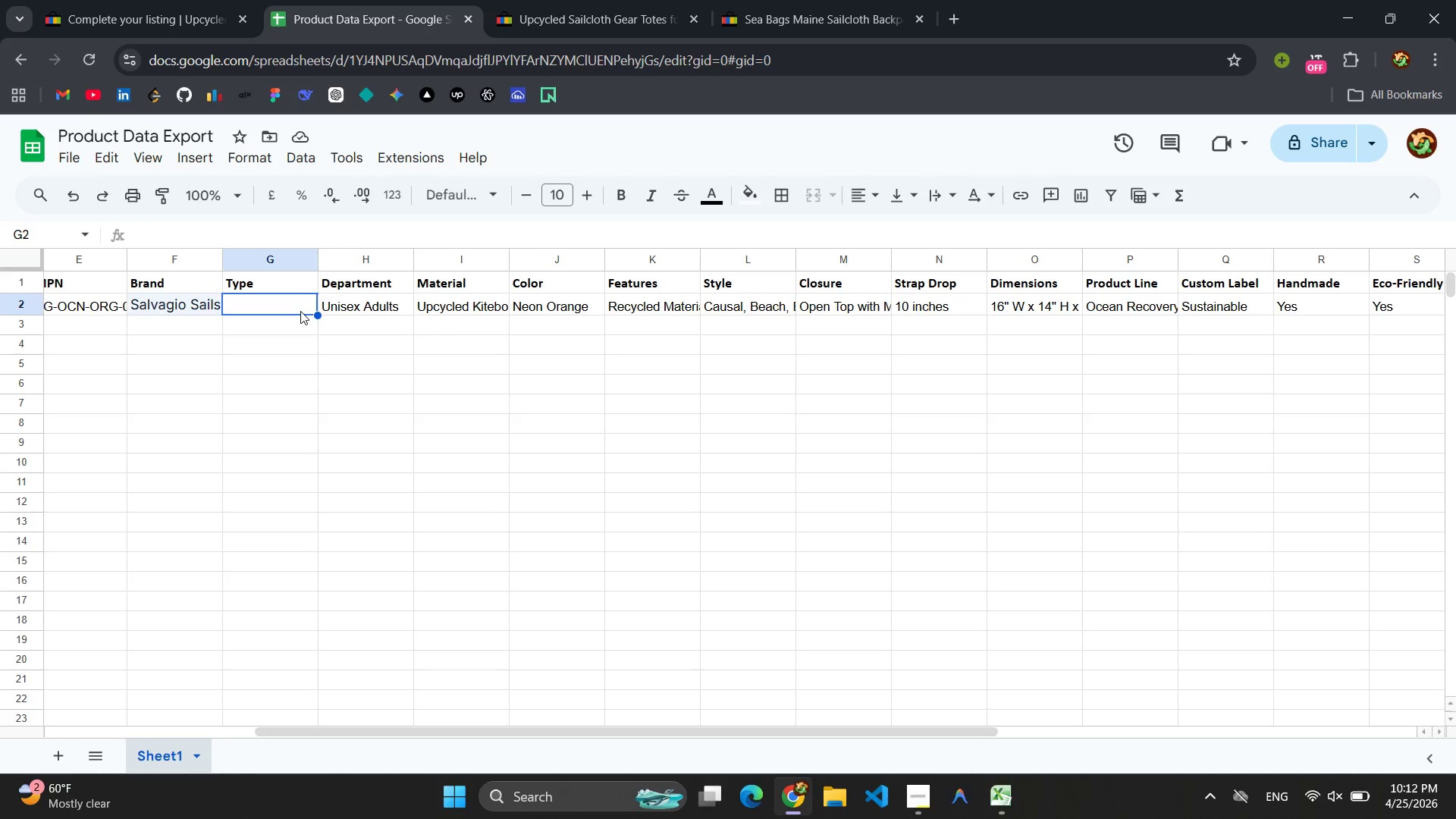 
key(Control+V)
 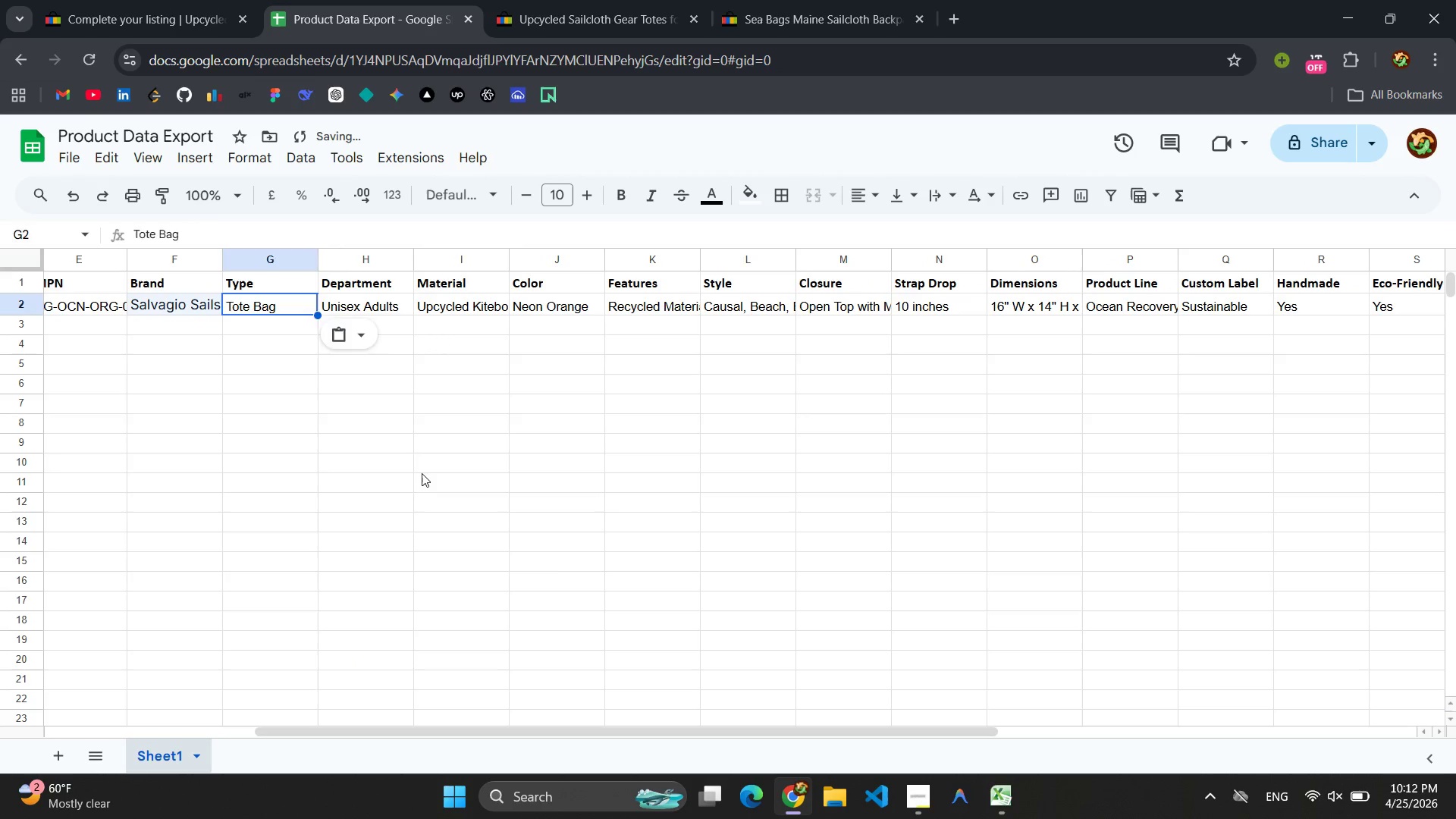 
left_click([422, 473])
 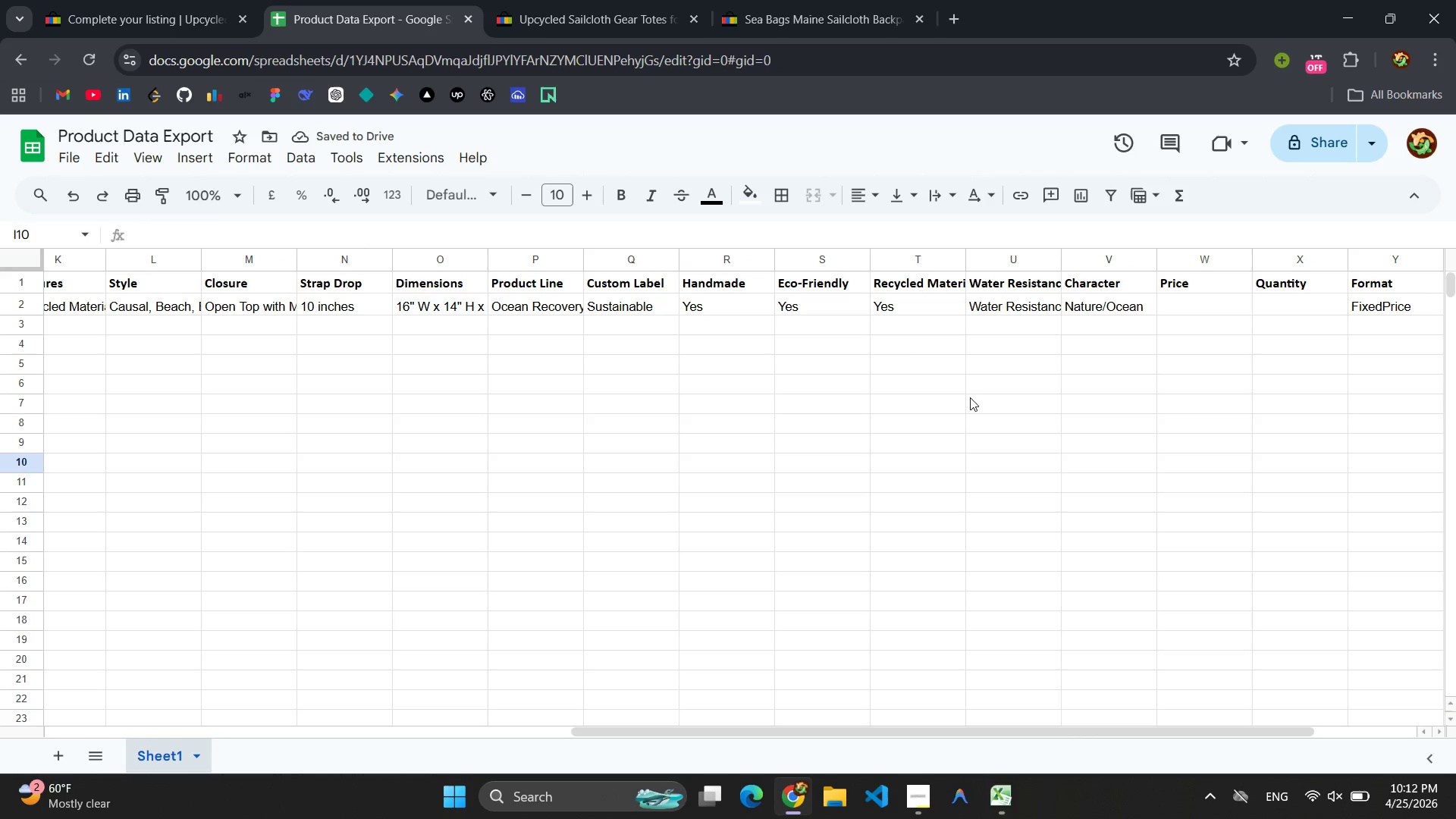 
left_click([159, 1])
 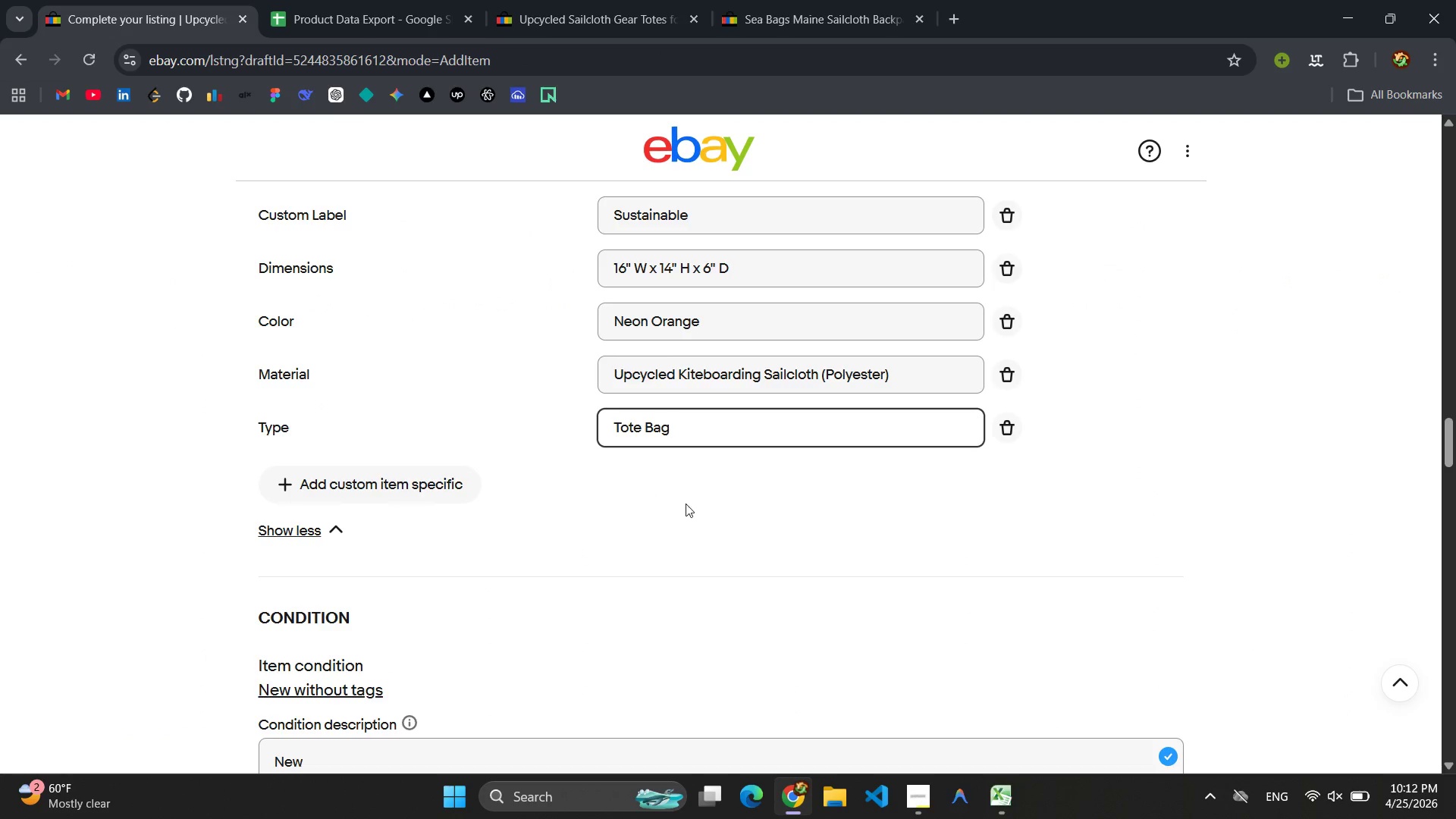 
left_click([716, 544])
 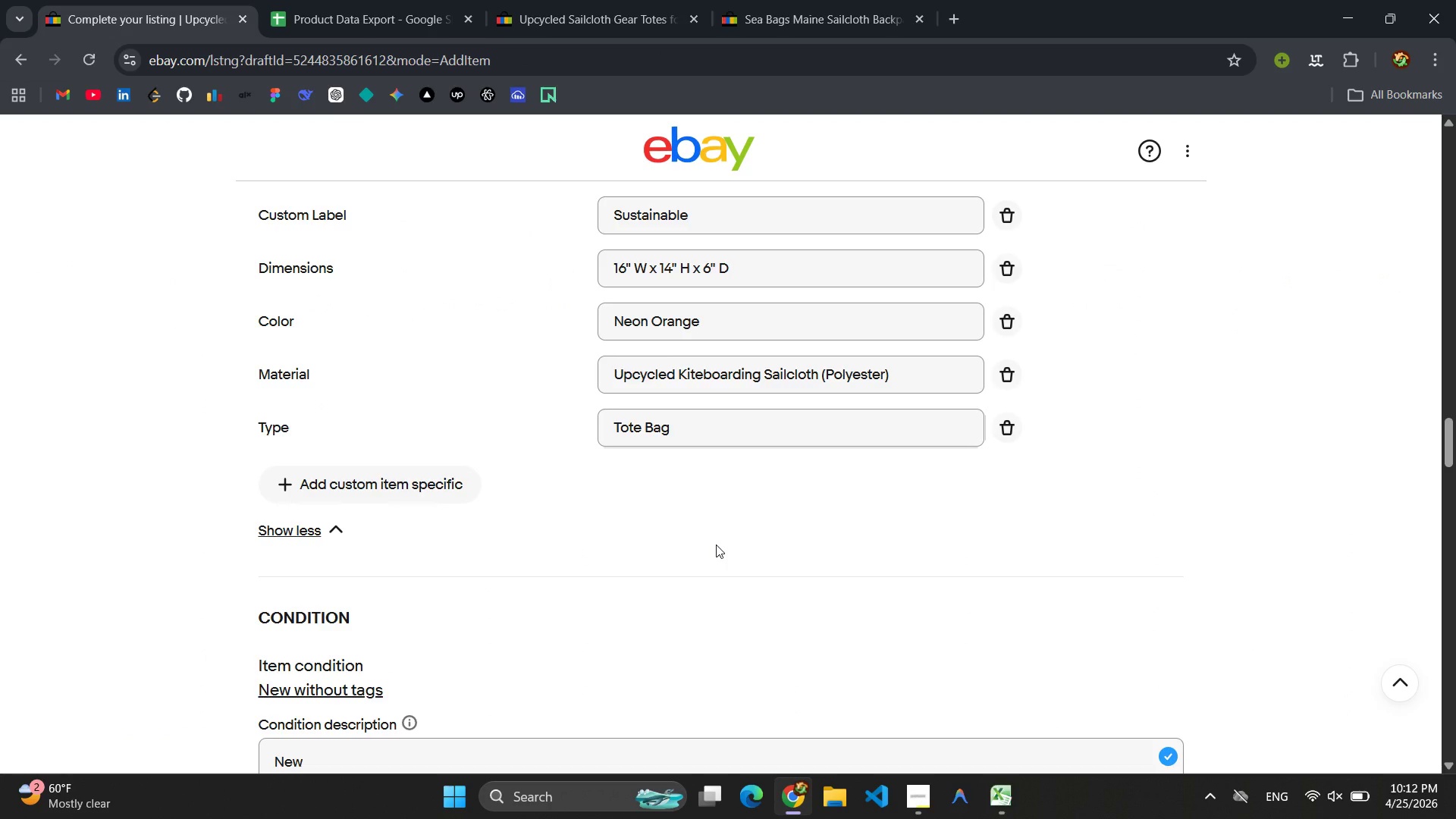 
scroll: coordinate [716, 544], scroll_direction: up, amount: 28.0
 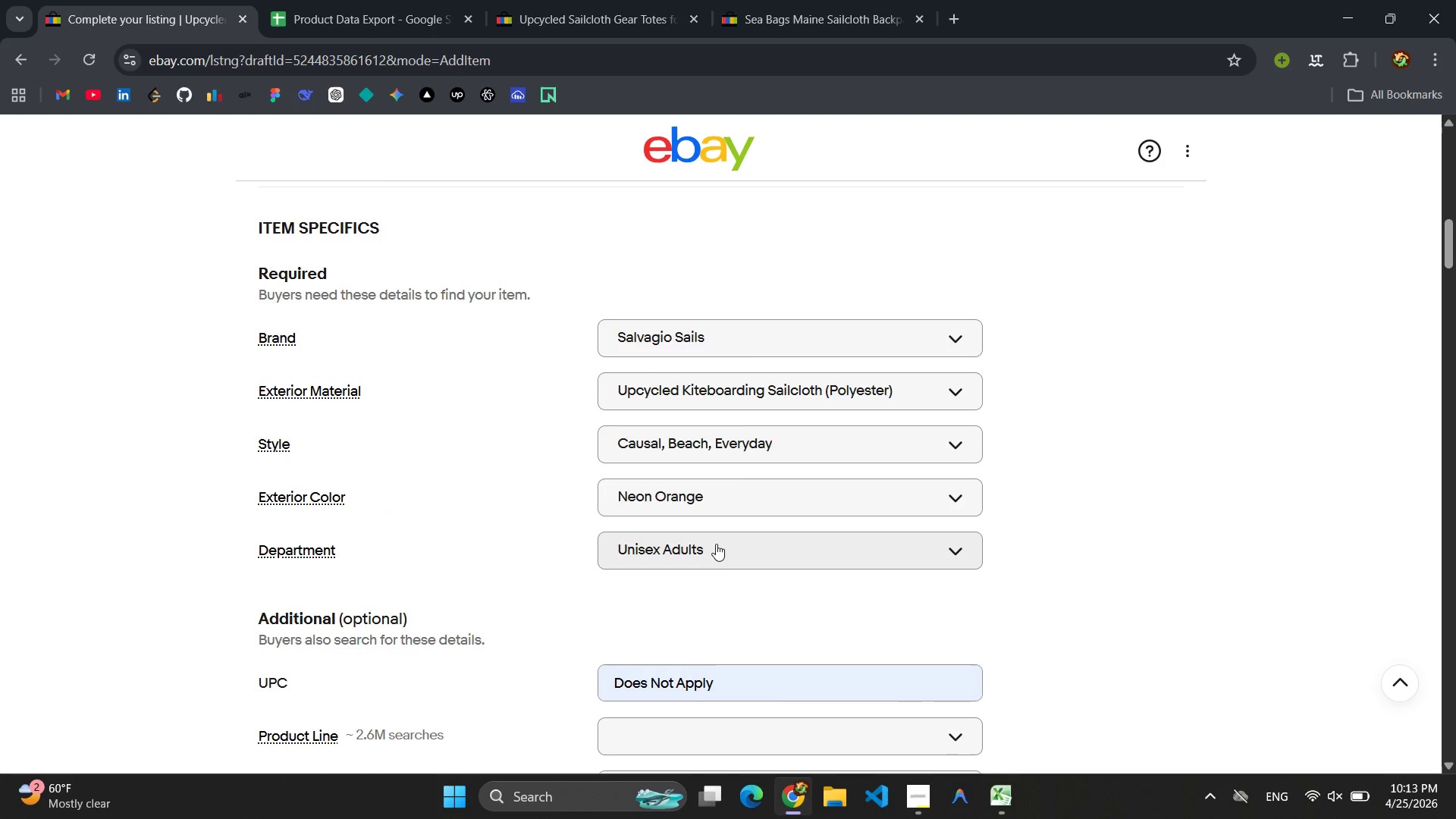 
wait(6.71)
 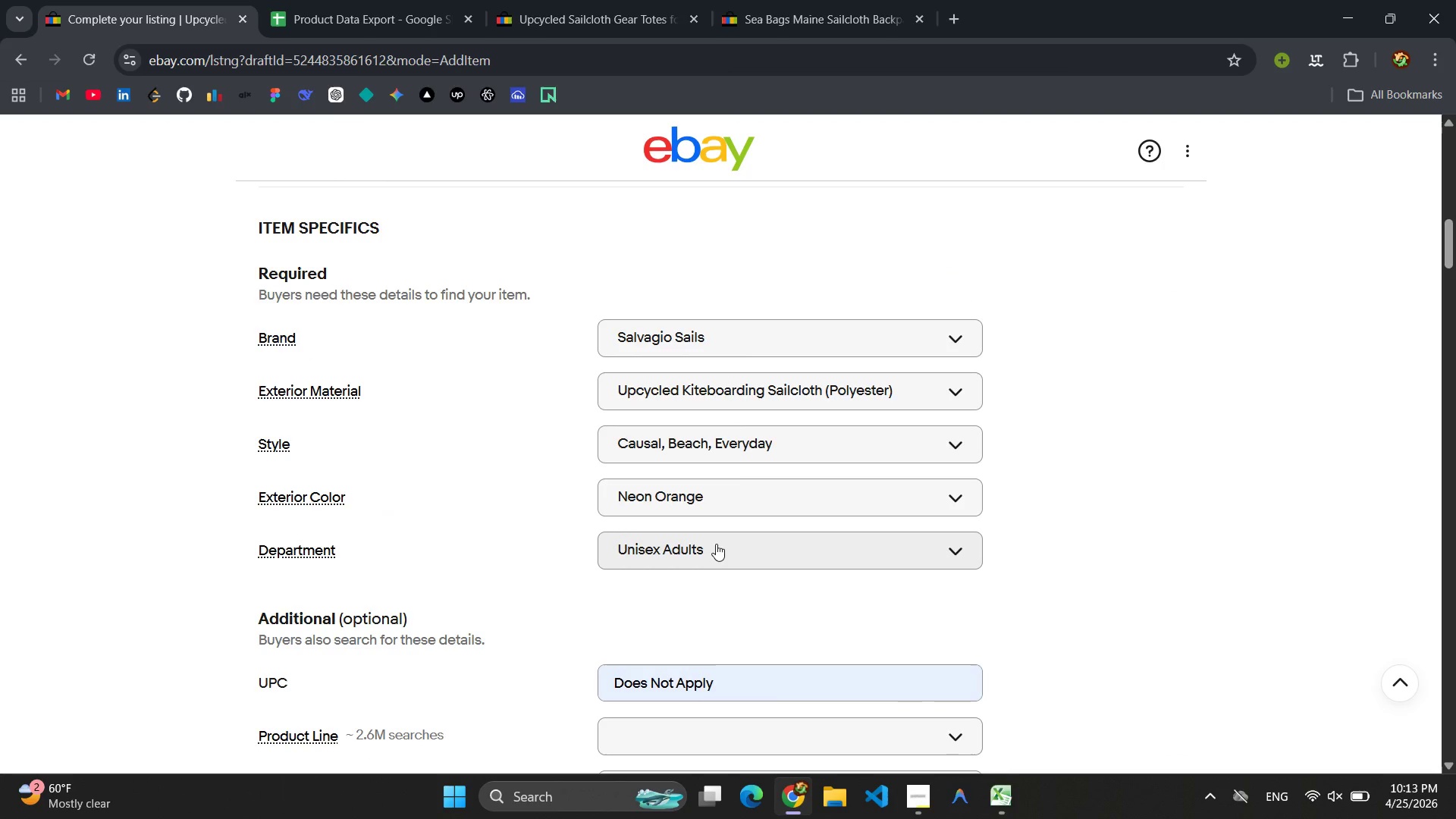 
scroll: coordinate [720, 554], scroll_direction: down, amount: 16.0
 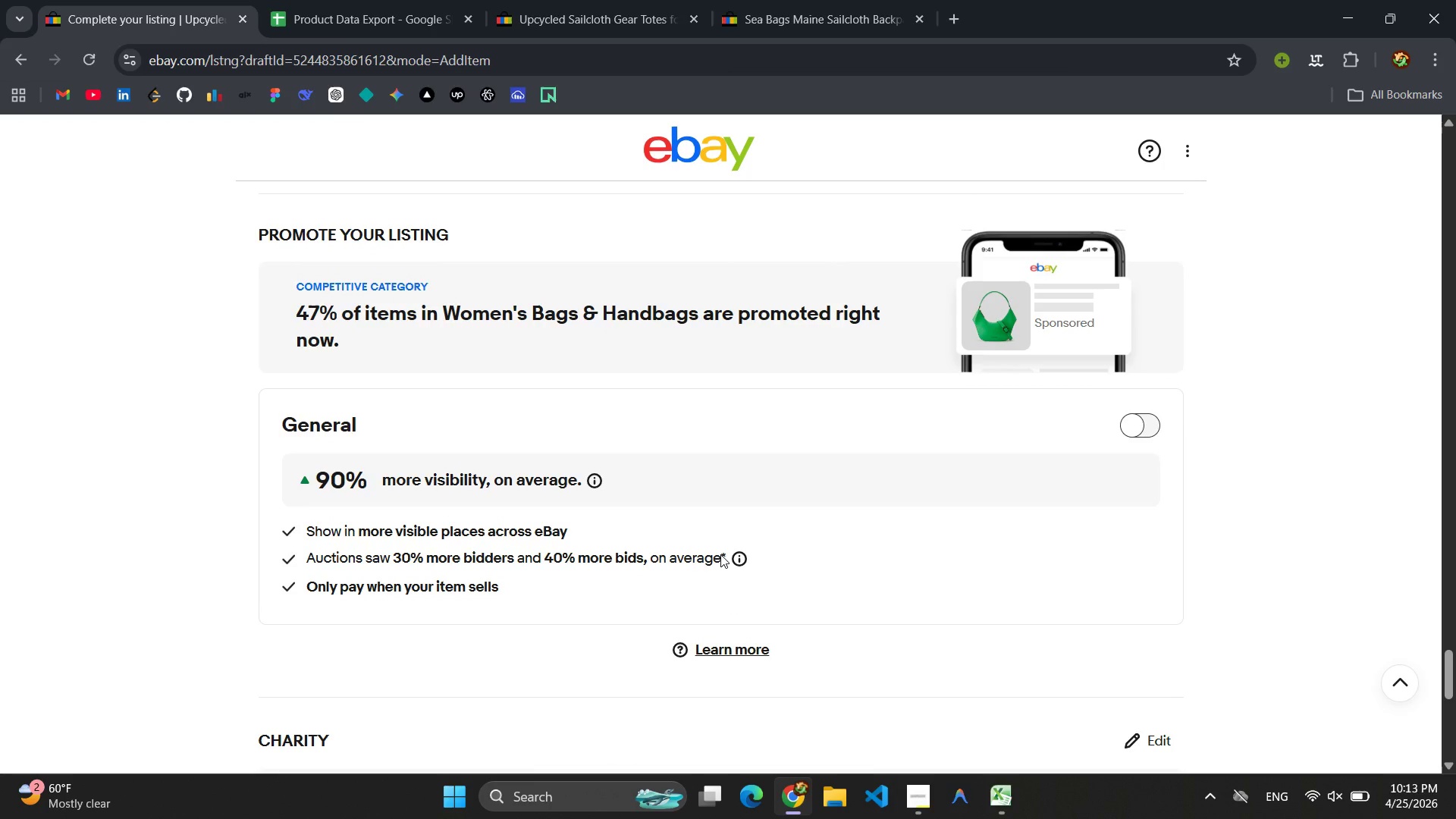 
wait(13.46)
 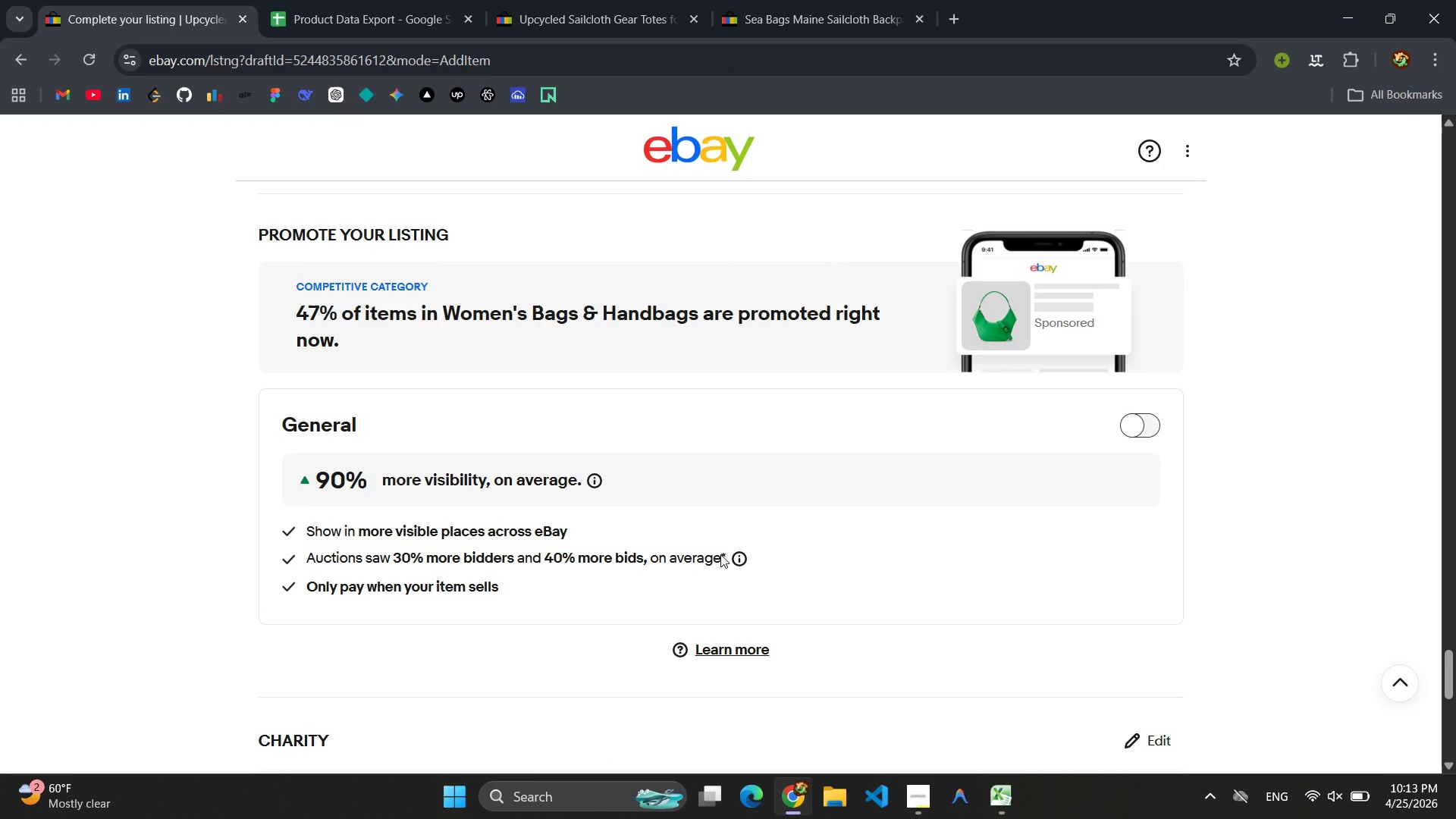 
mouse_move([763, 516])
 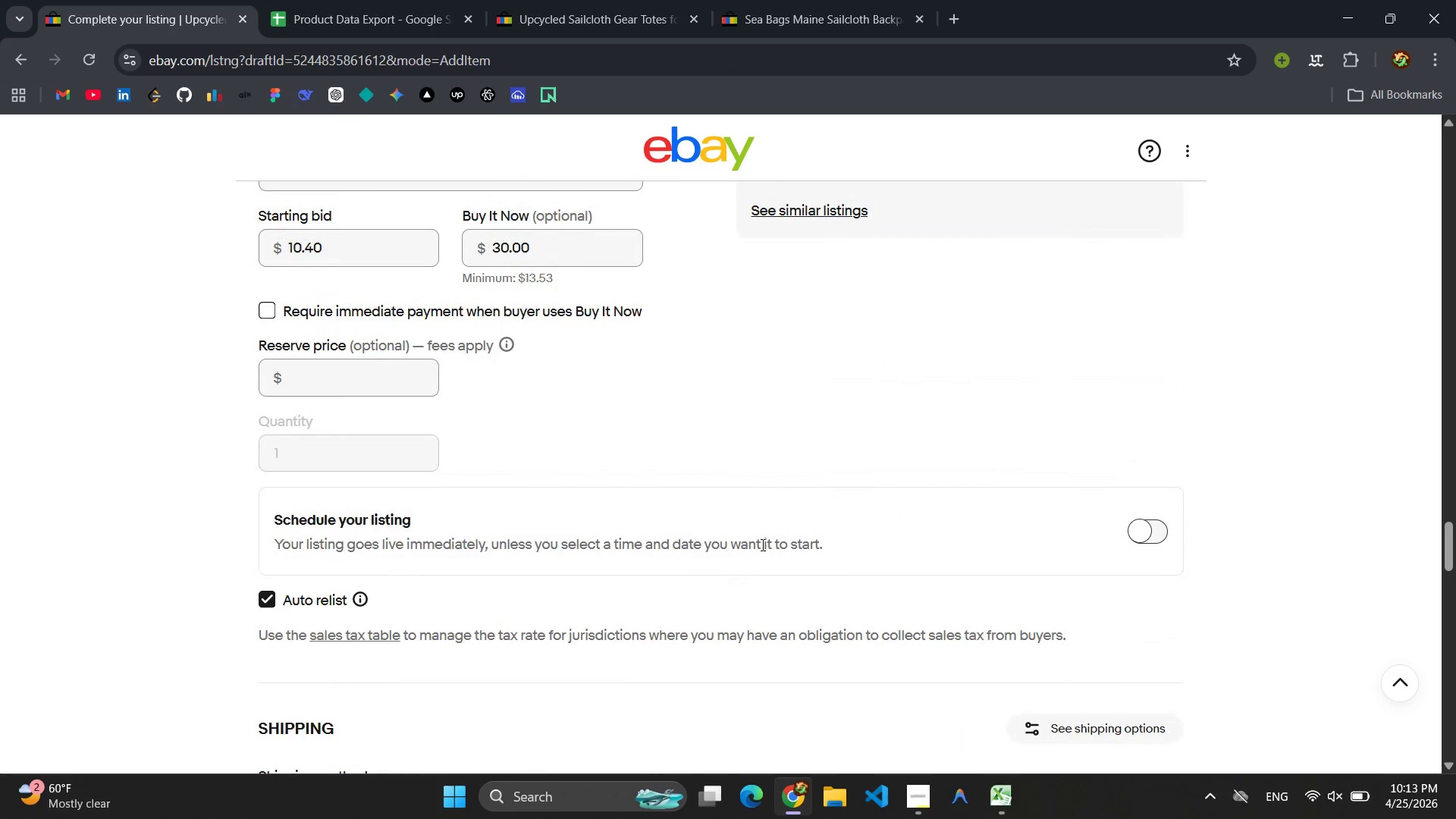 
scroll: coordinate [761, 544], scroll_direction: down, amount: 22.0
 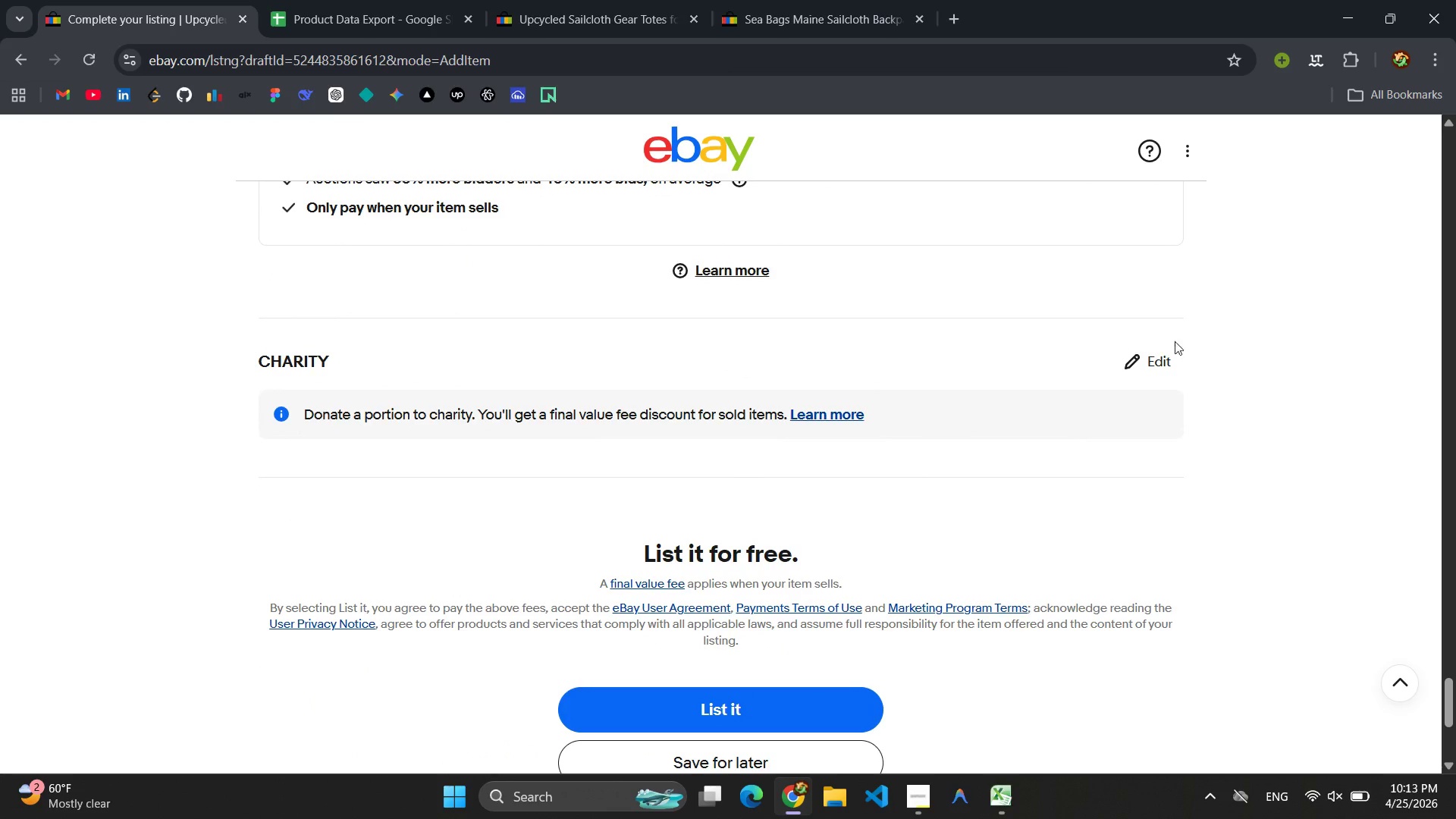 
left_click([1148, 358])
 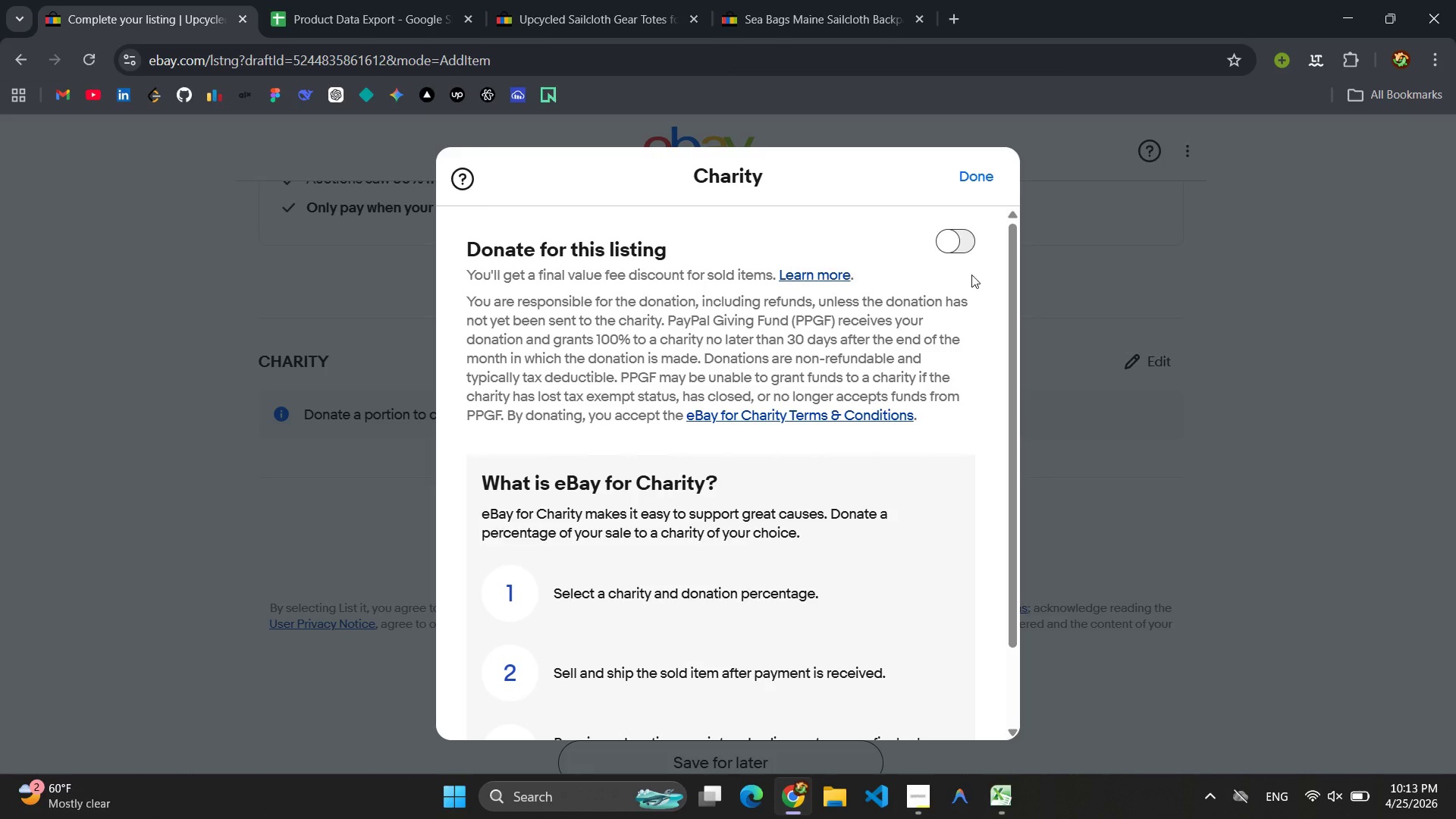 
left_click([946, 239])
 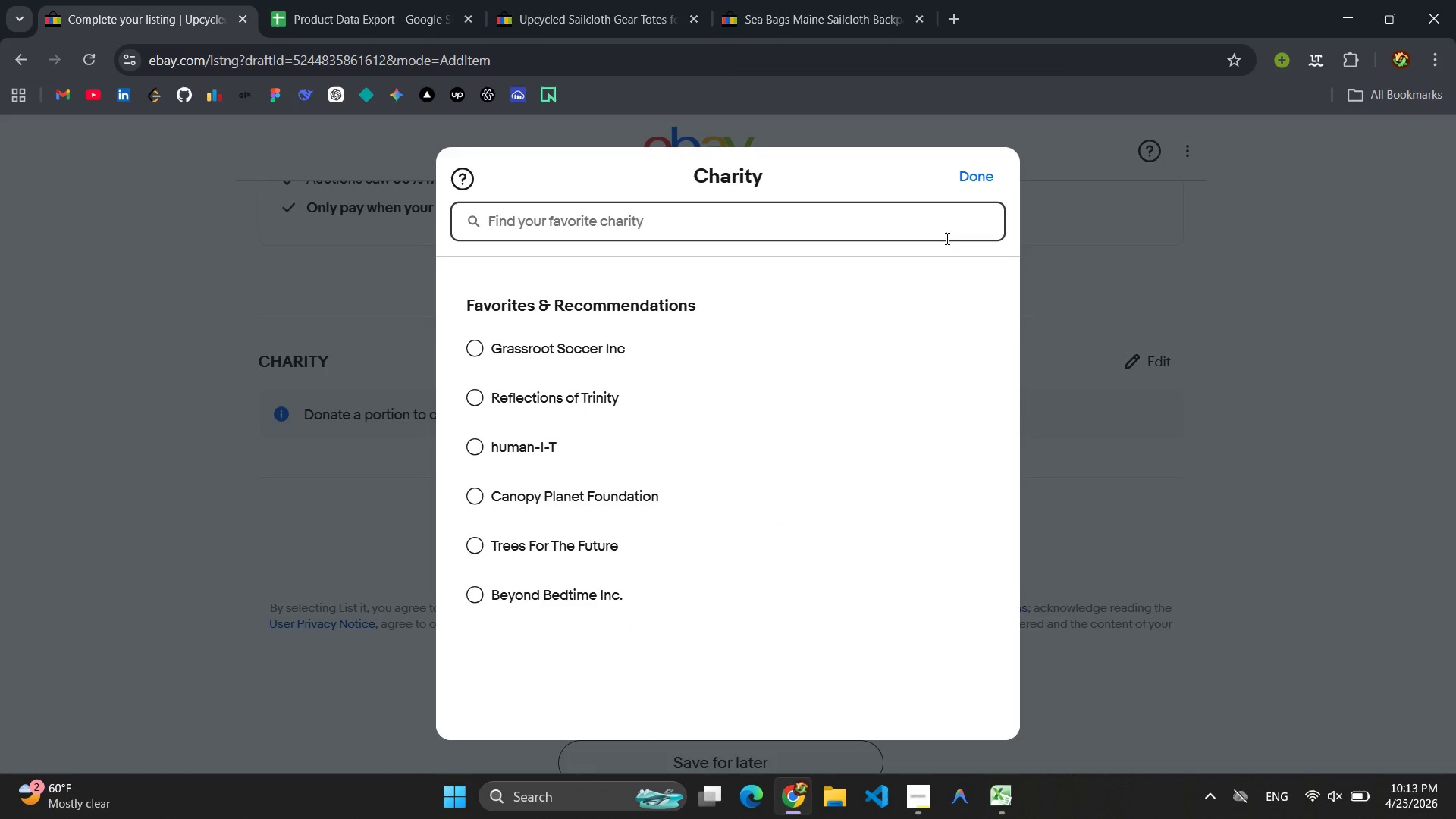 
wait(10.28)
 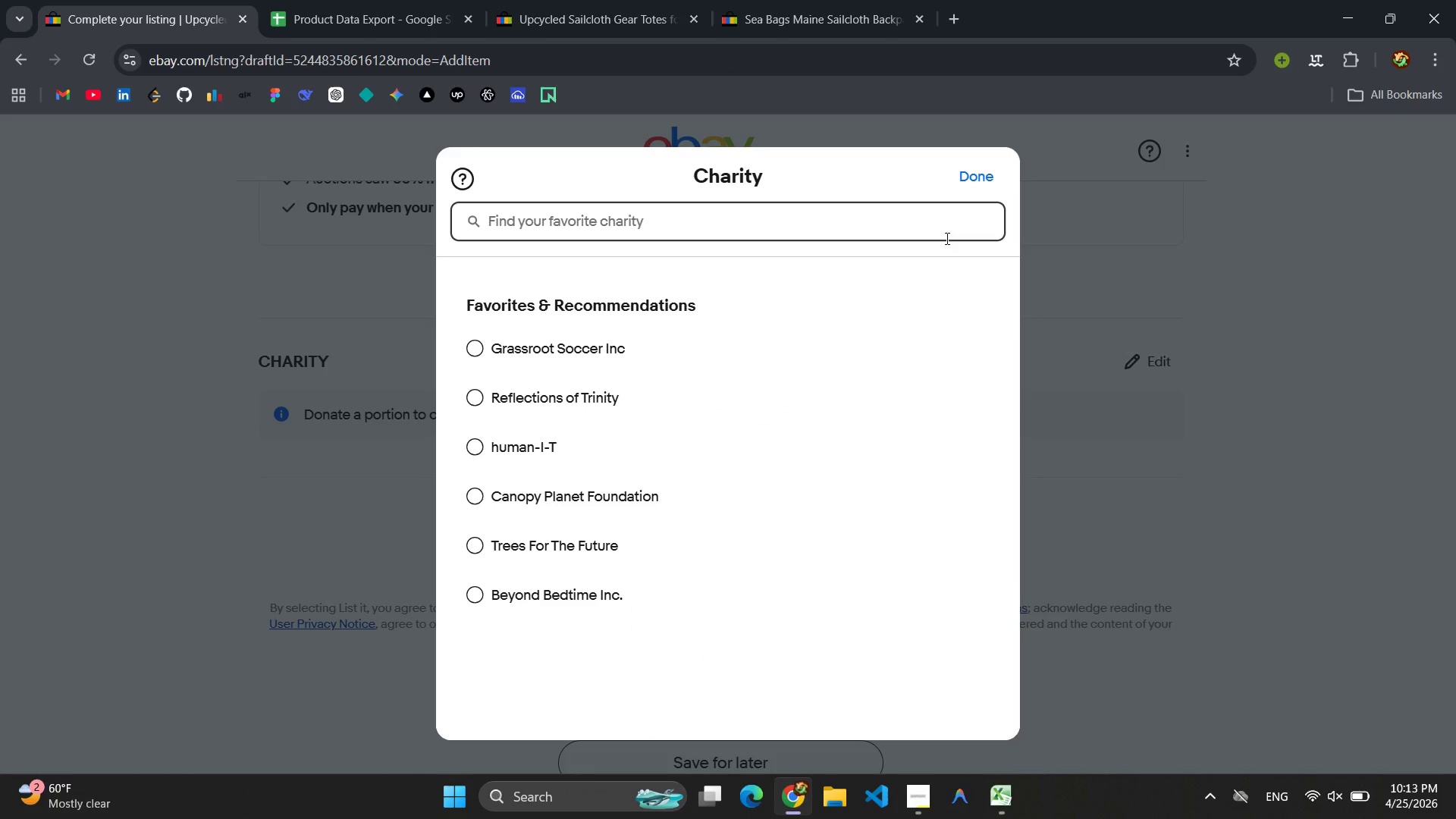 
scroll: coordinate [643, 430], scroll_direction: down, amount: 1.0
 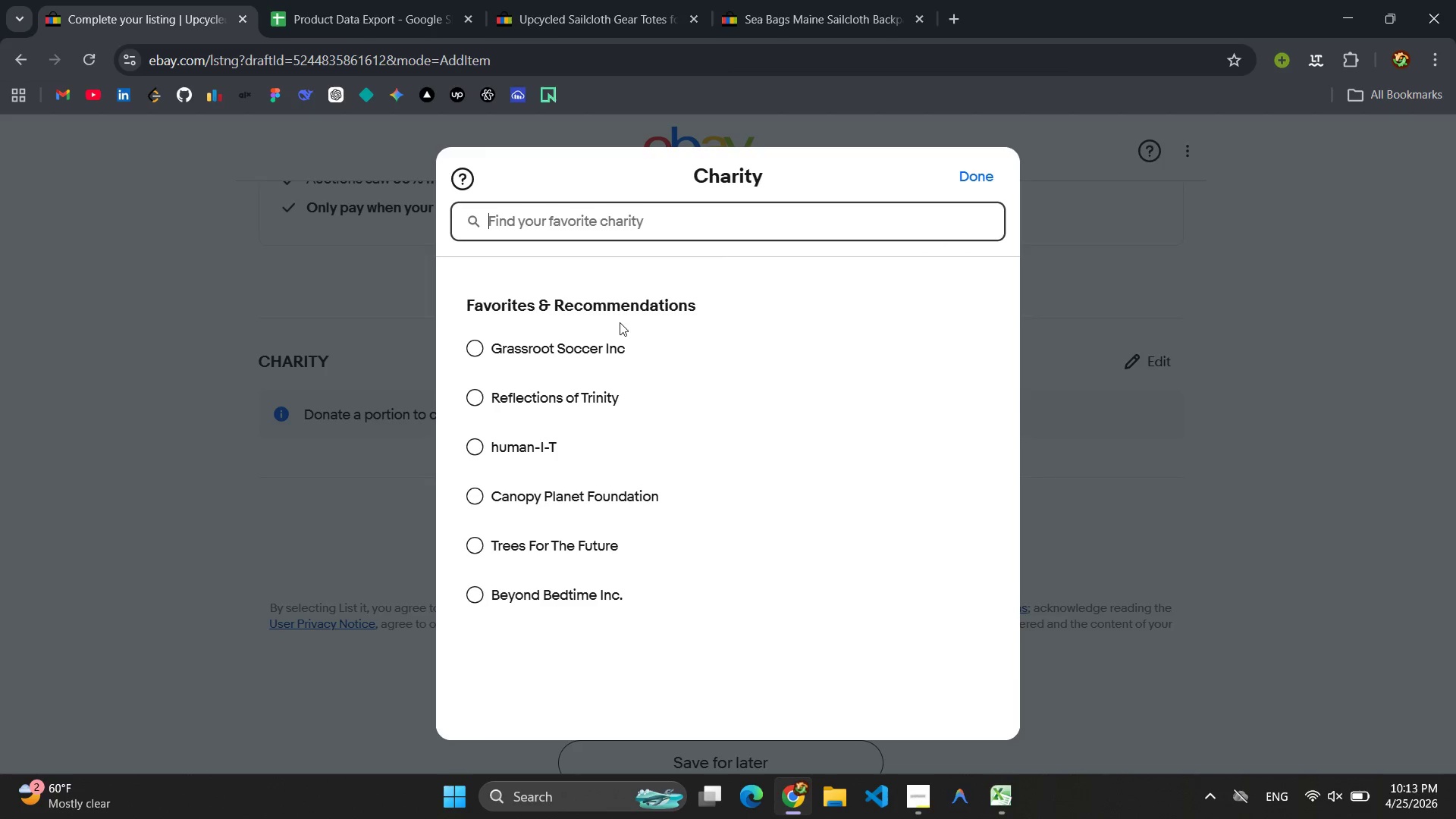 
left_click([610, 230])
 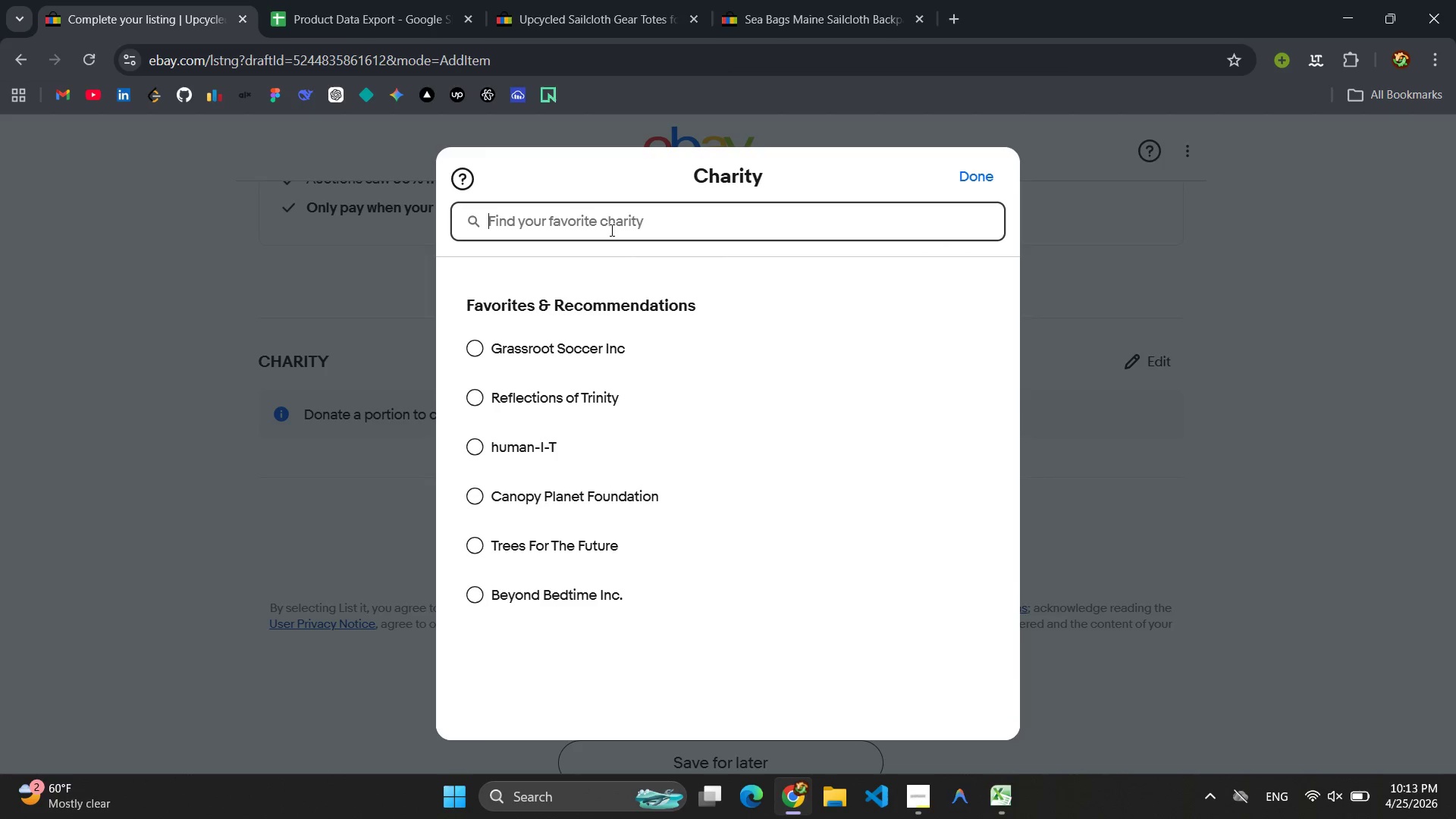 
type(Oceac)
key(Backspace)
type(n Conservance)
key(Backspace)
type(y)
 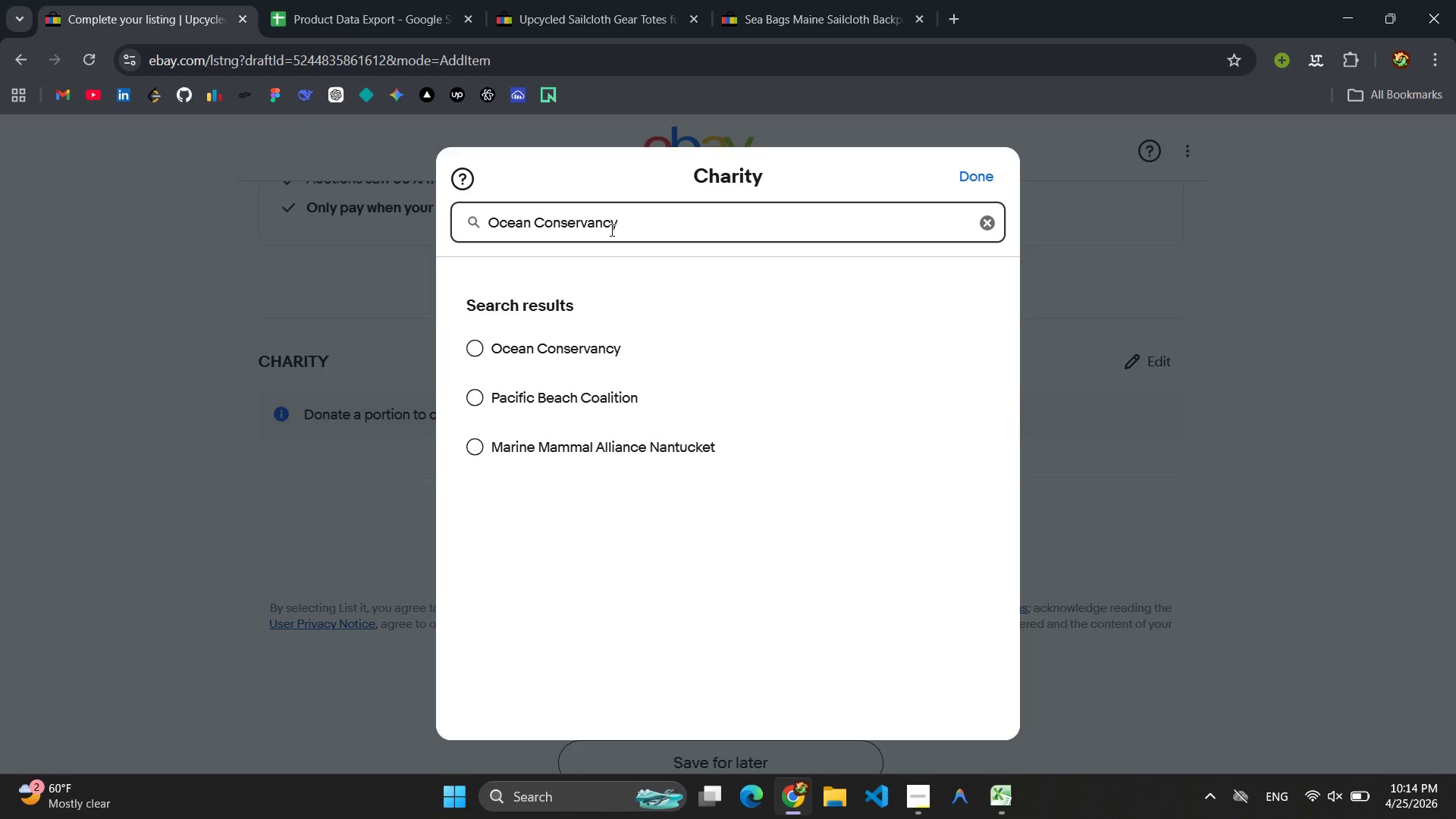 
left_click([479, 348])
 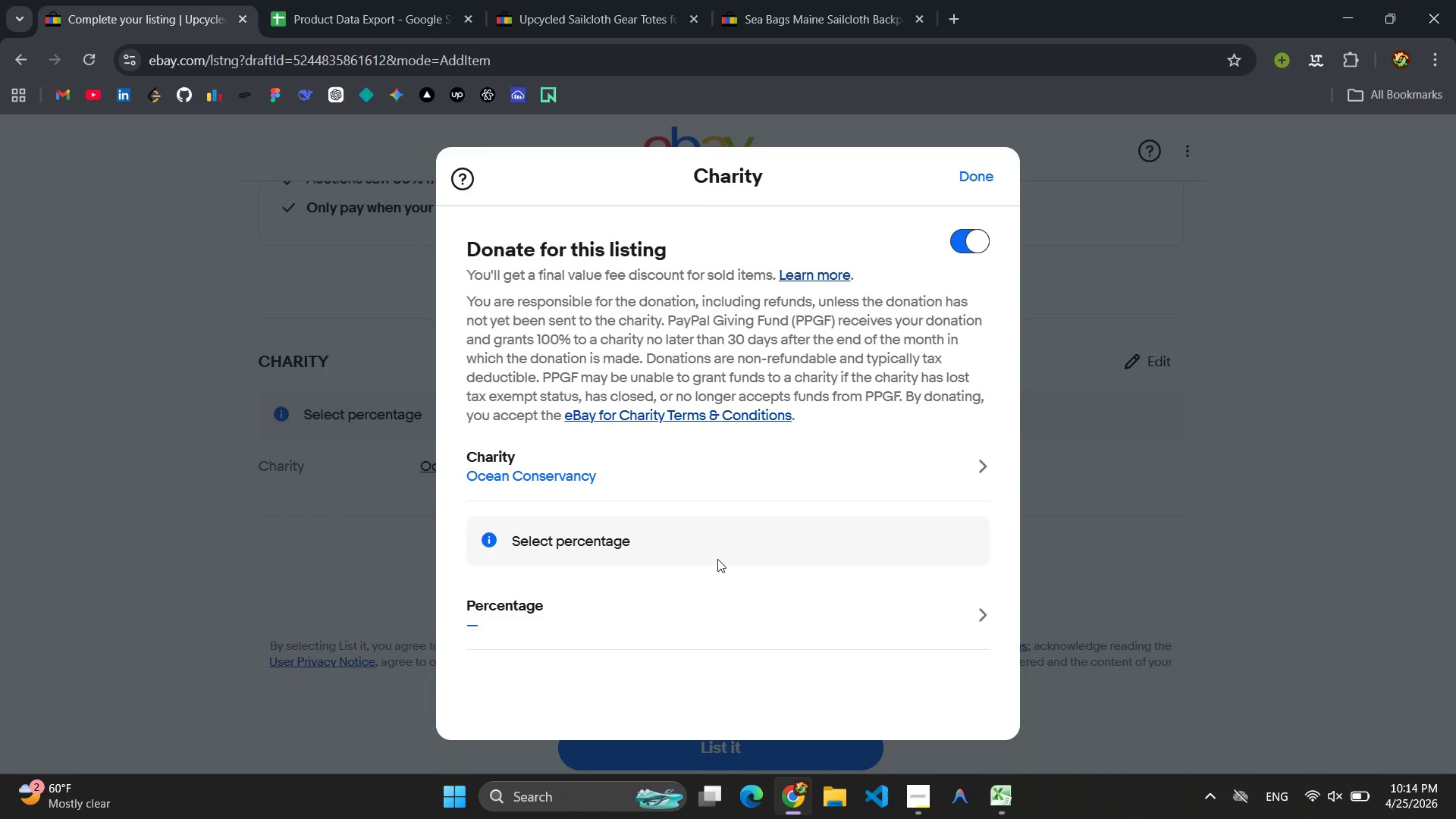 
scroll: coordinate [701, 565], scroll_direction: down, amount: 8.0
 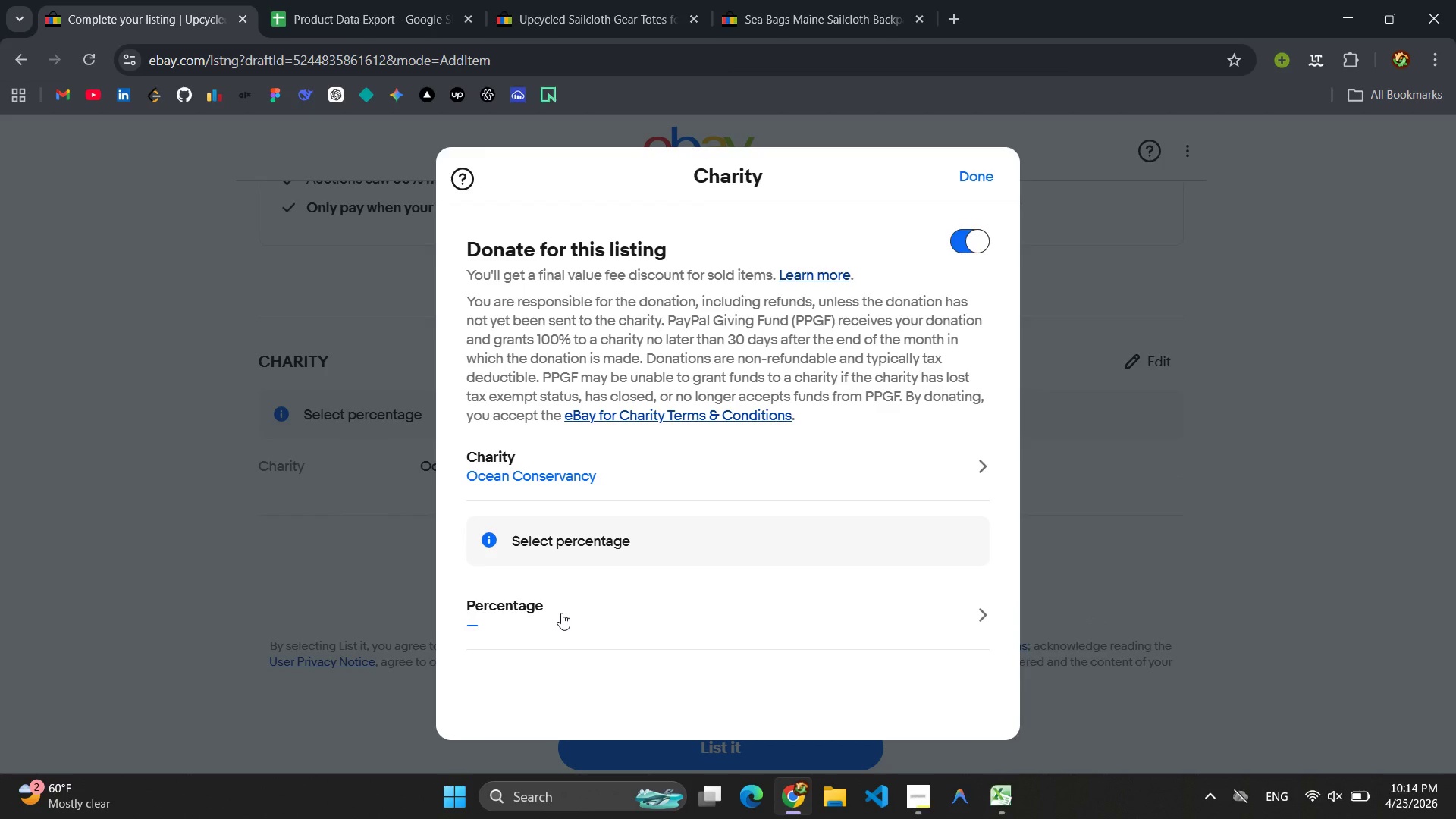 
left_click([554, 613])
 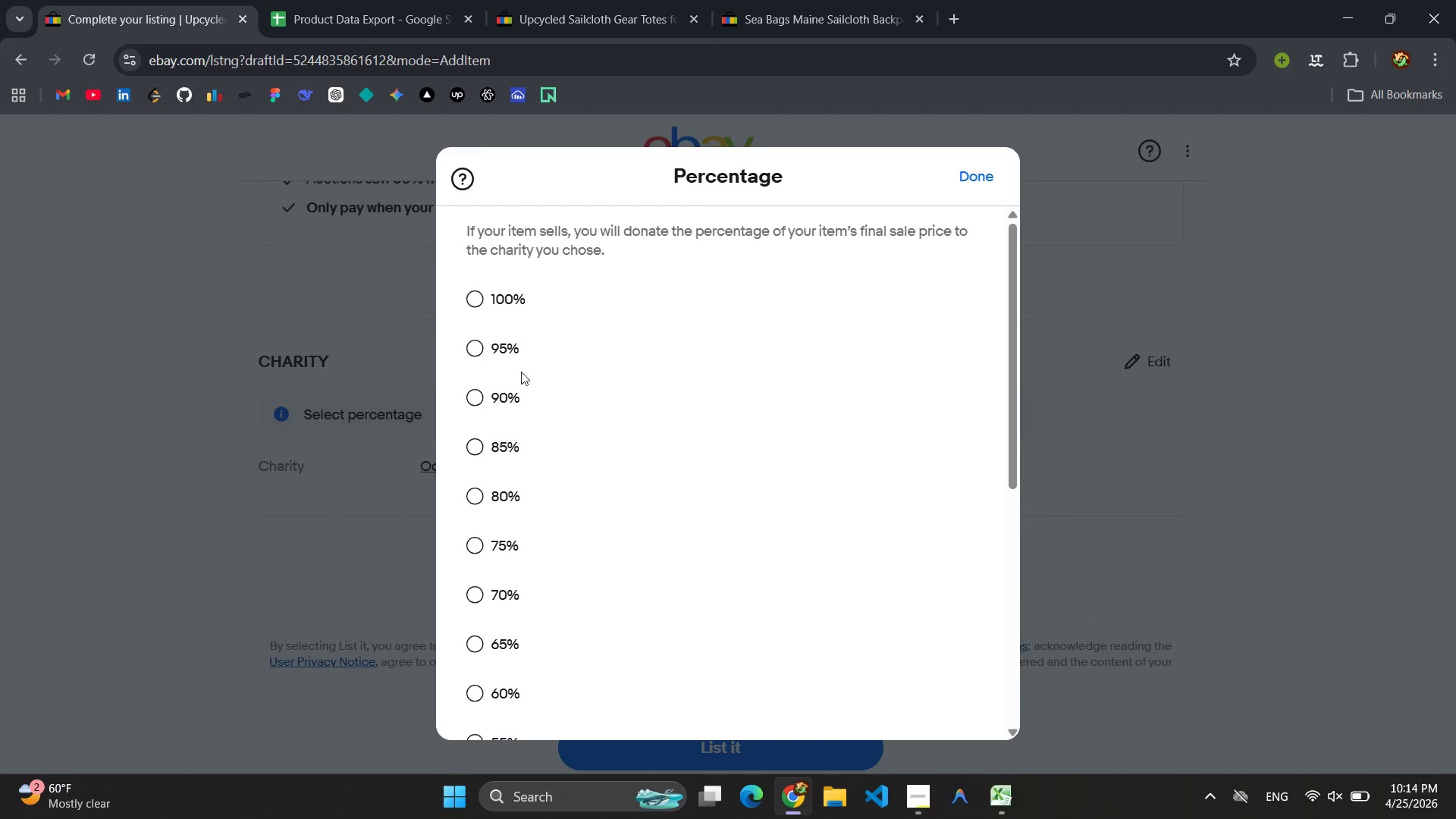 
scroll: coordinate [565, 556], scroll_direction: down, amount: 11.0
 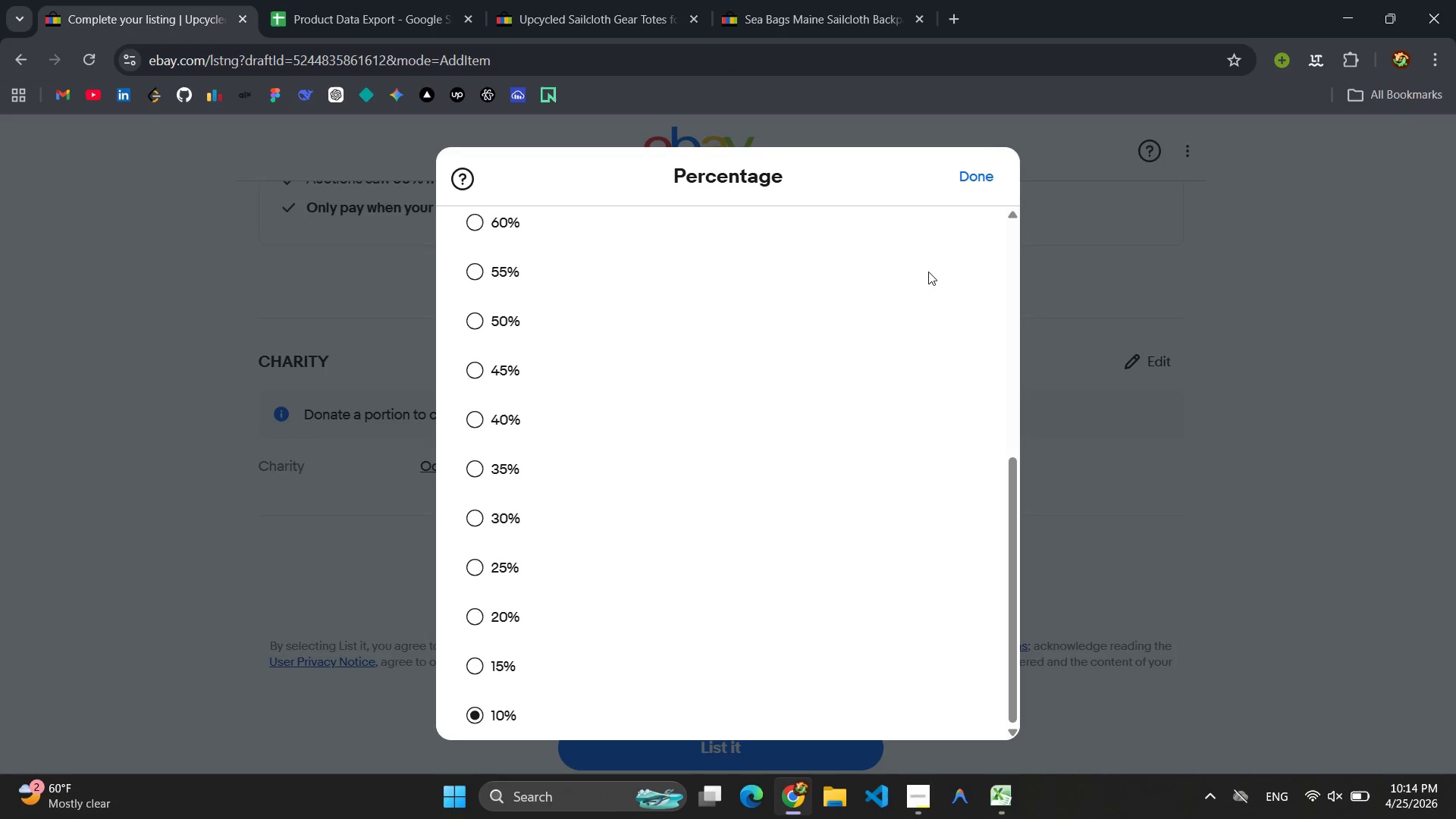 
left_click([993, 174])
 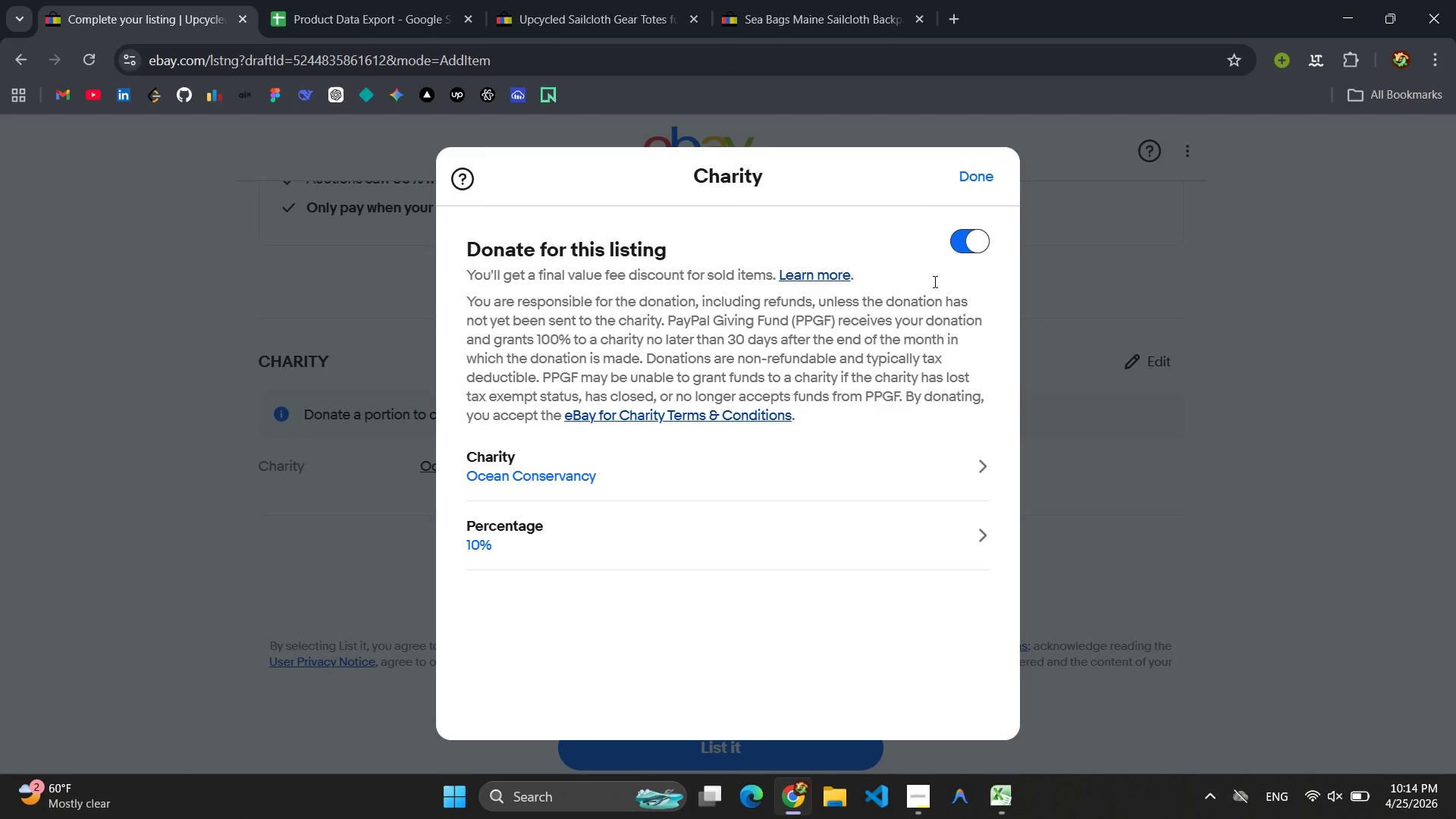 
left_click([979, 180])
 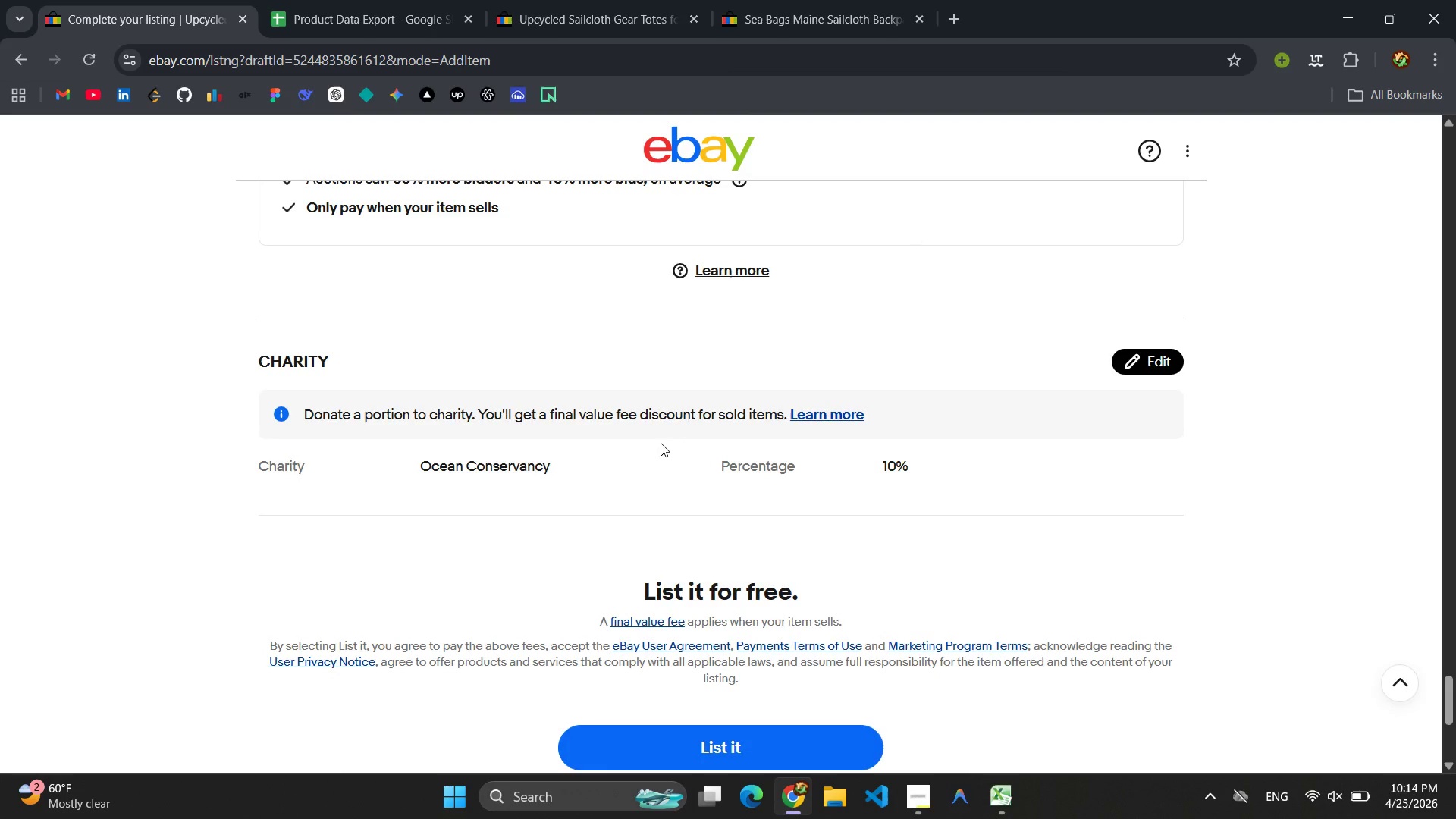 
wait(6.95)
 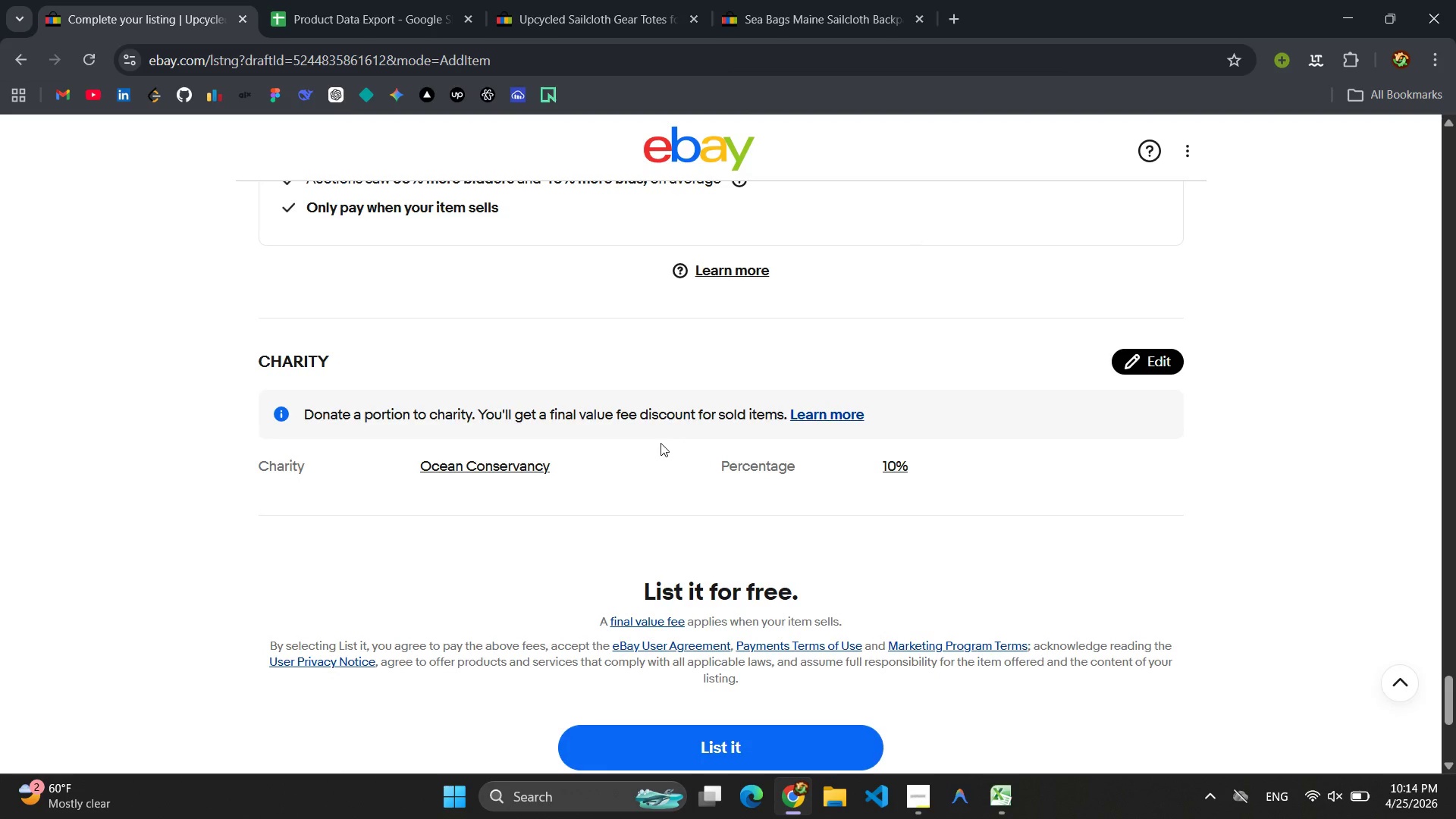 
scroll: coordinate [664, 358], scroll_direction: up, amount: 4.0
 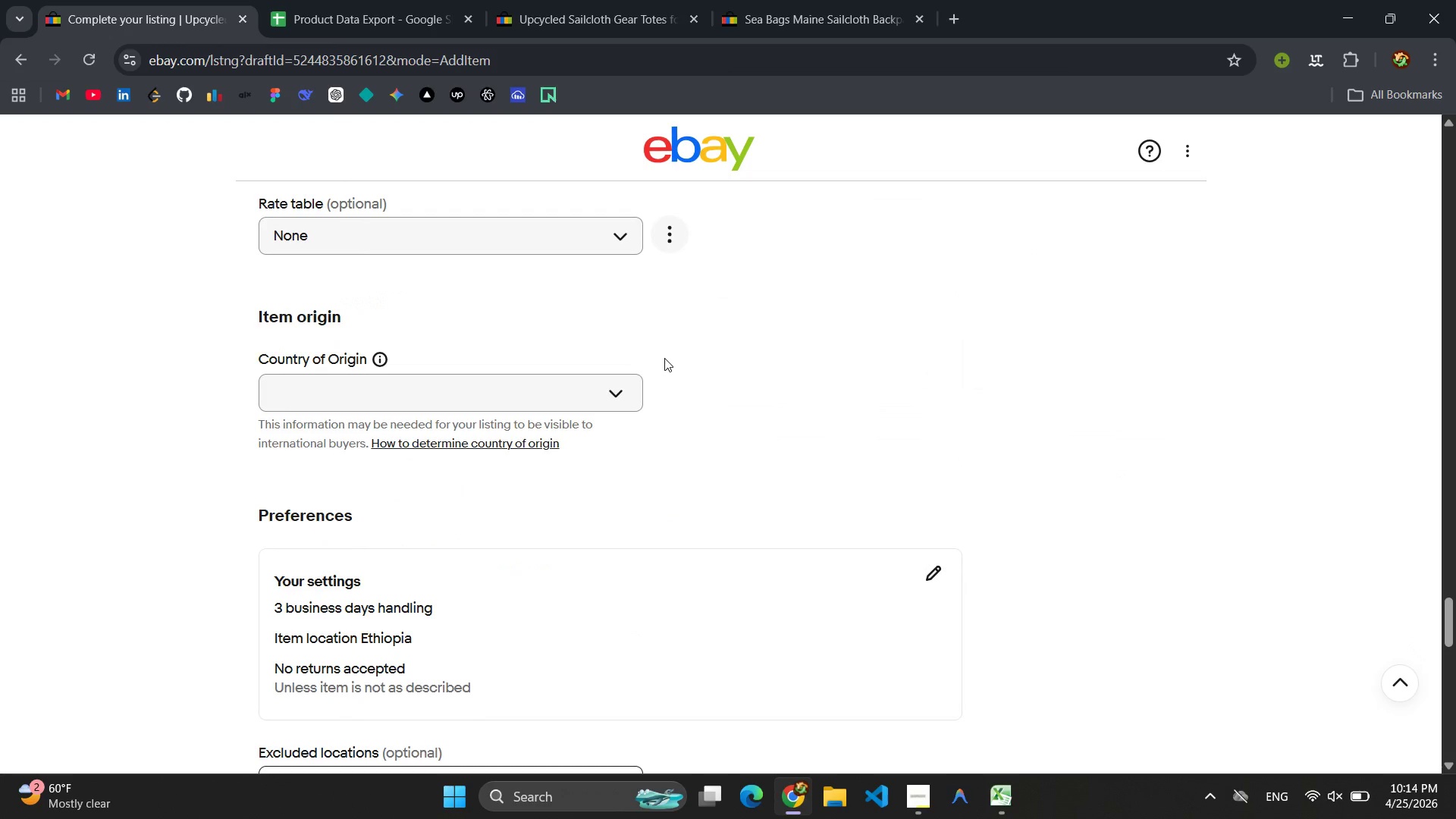 
wait(6.28)
 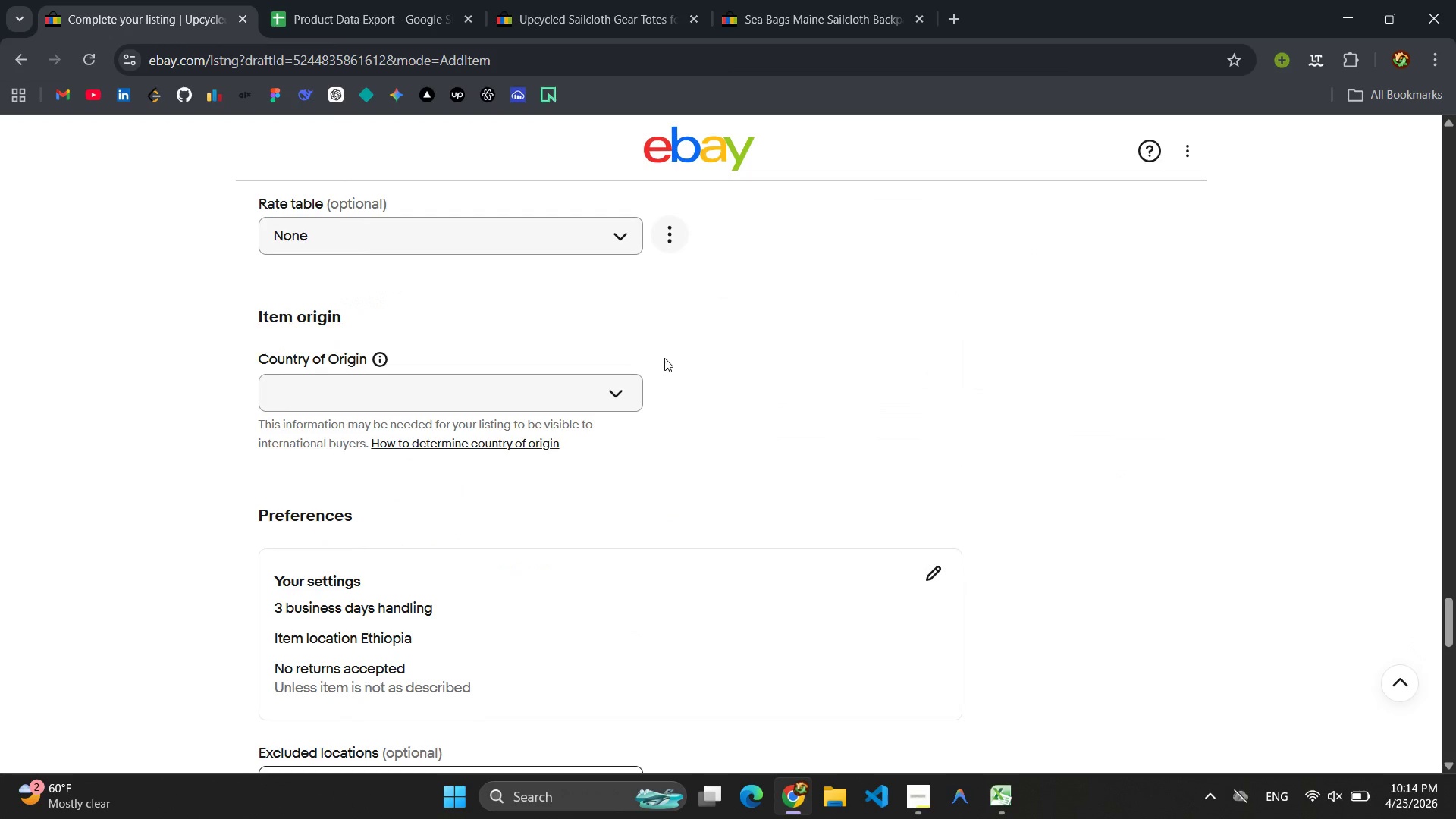 
scroll: coordinate [588, 334], scroll_direction: up, amount: 6.0
 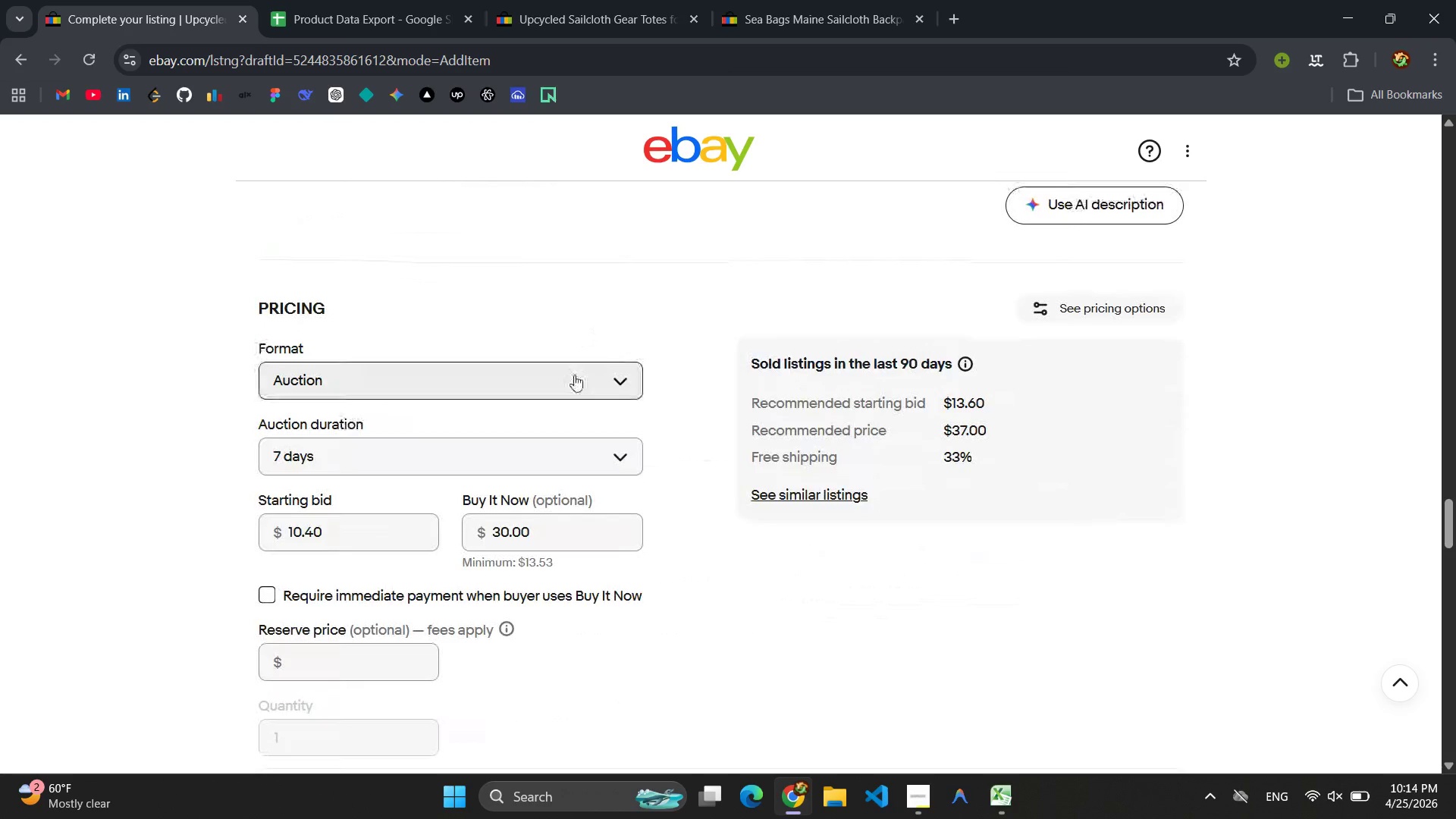 
left_click([574, 375])
 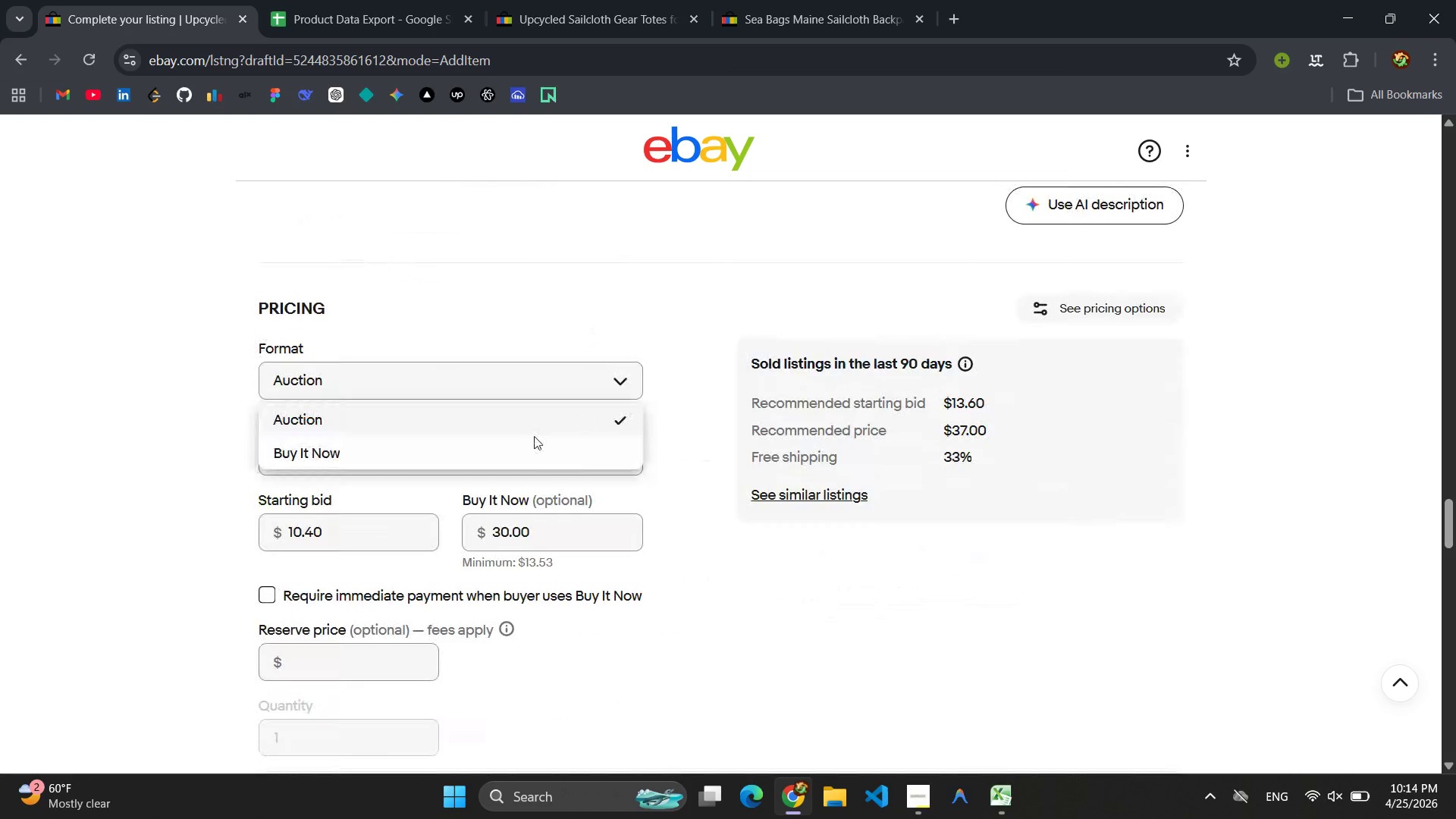 
left_click([533, 436])
 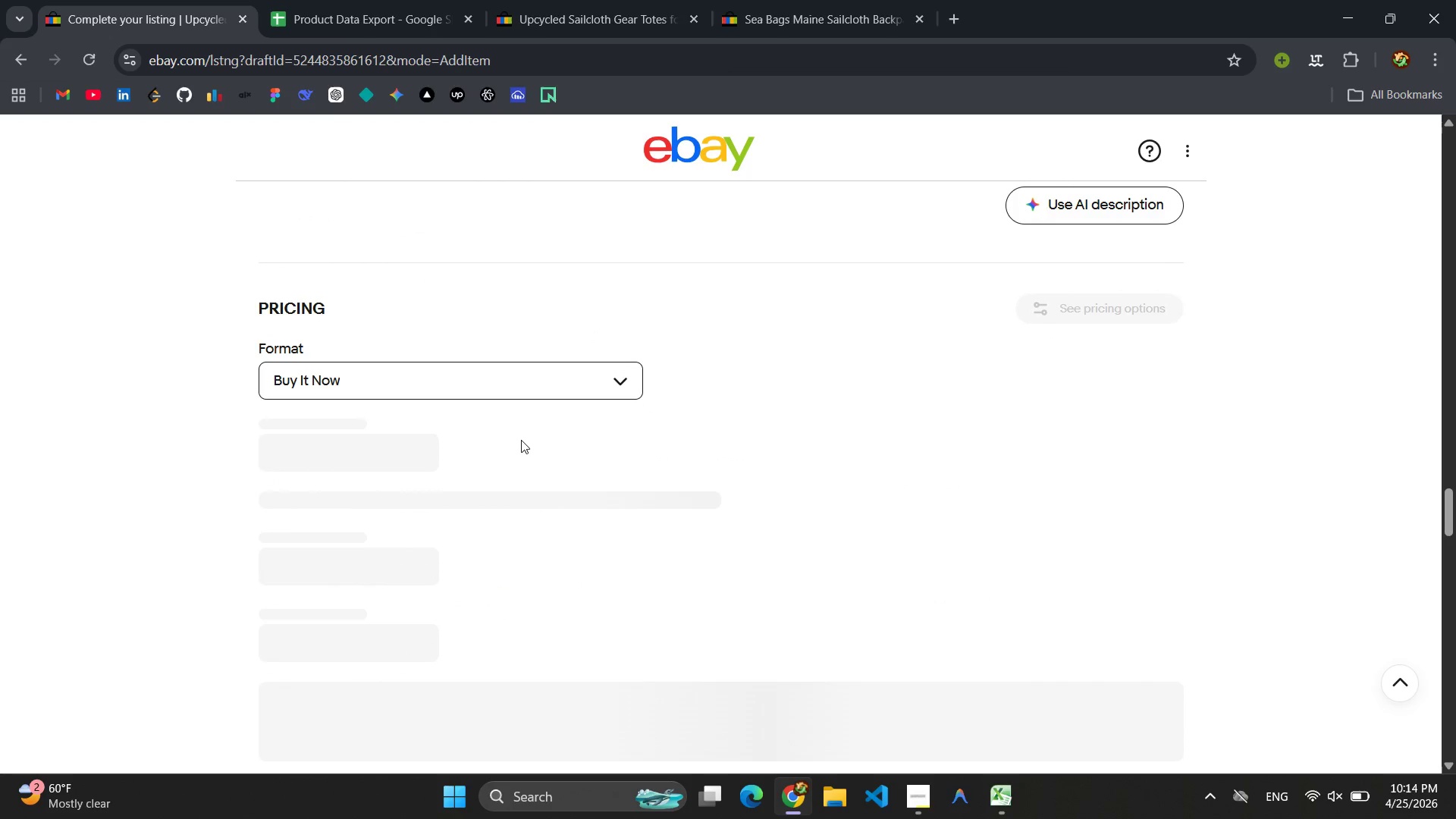 
left_click([584, 0])
 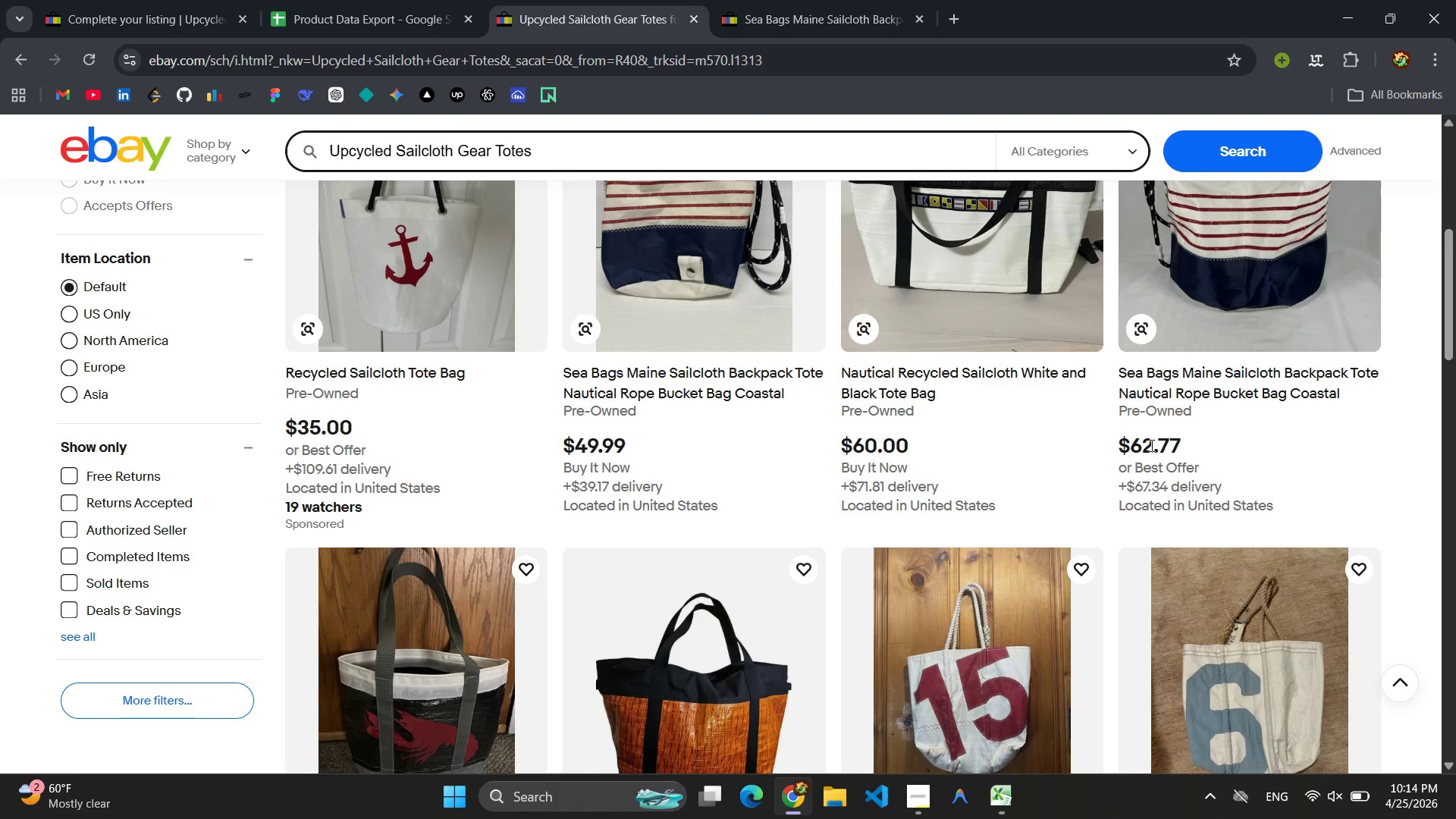 
scroll: coordinate [883, 455], scroll_direction: down, amount: 5.0
 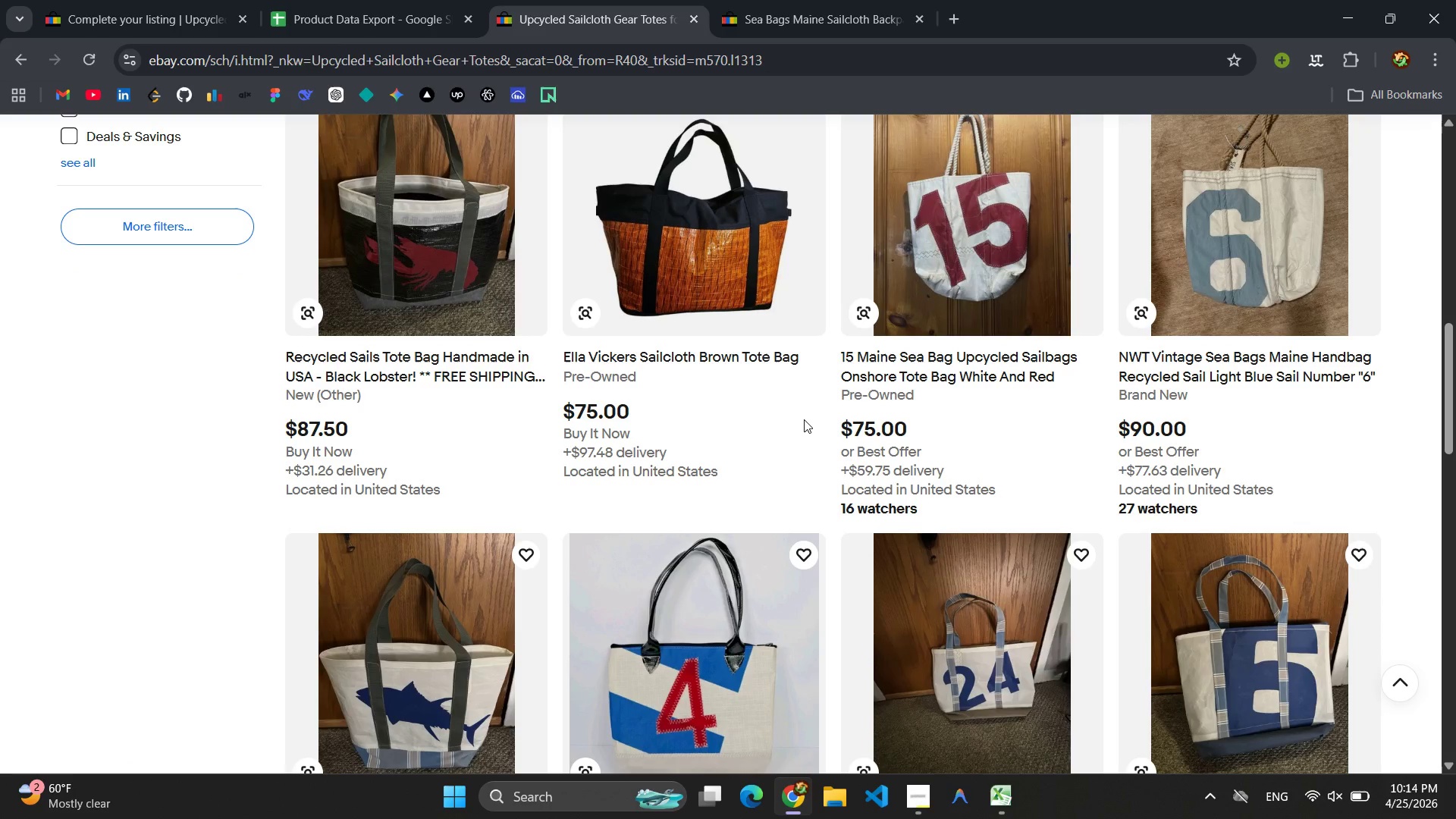 
wait(5.06)
 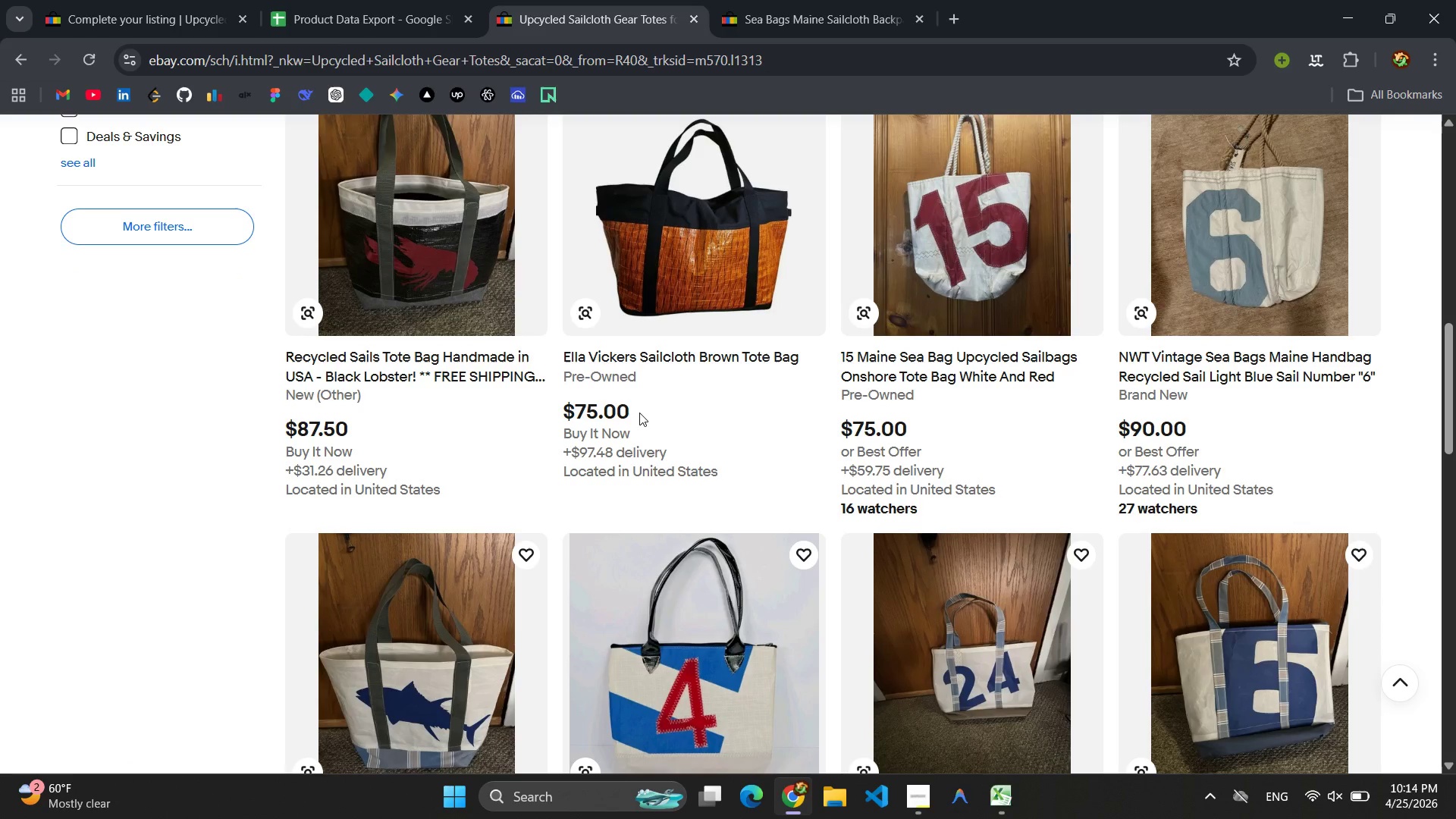 
left_click_drag(start_coordinate=[905, 422], to_coordinate=[827, 430])
 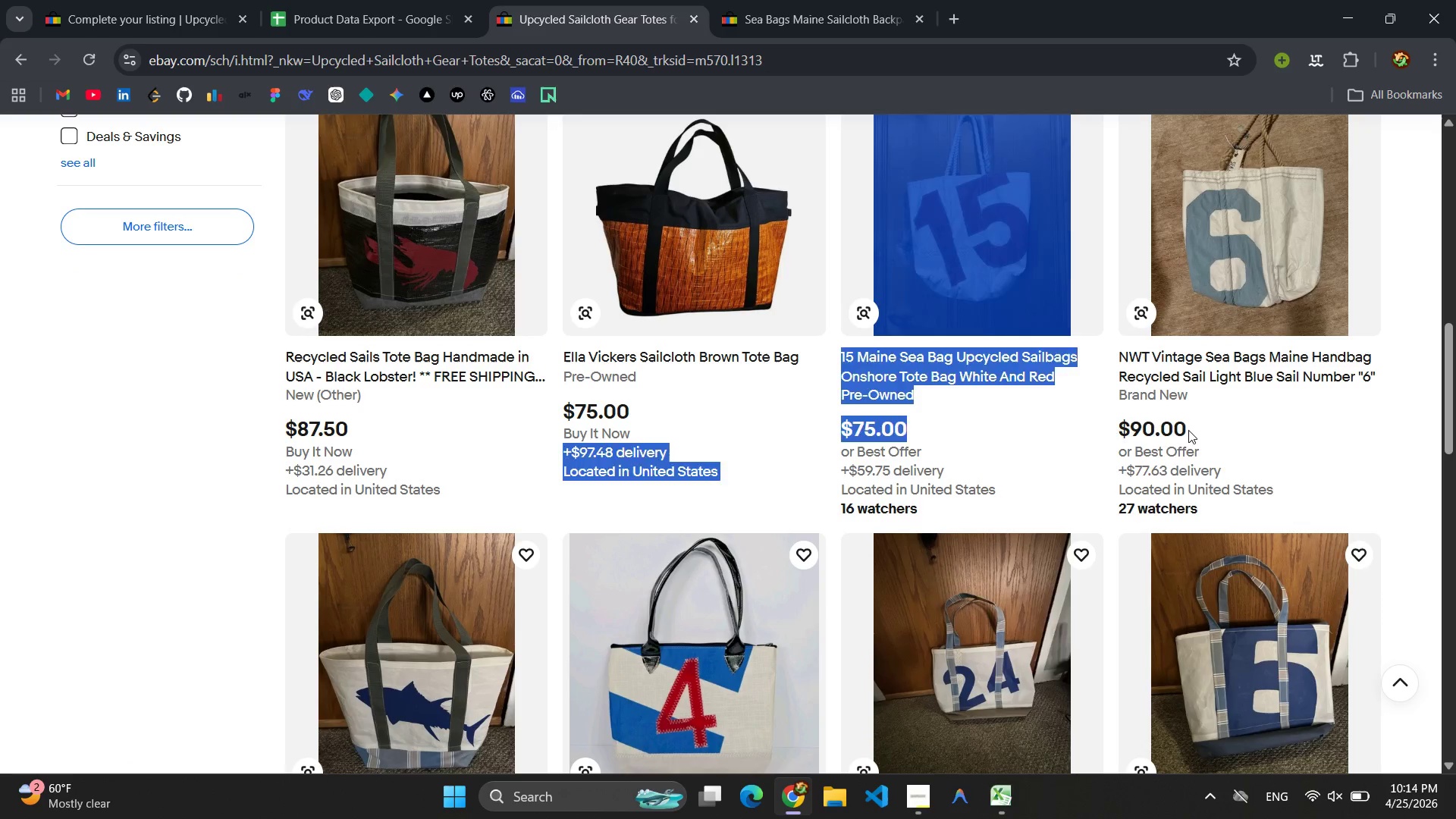 
left_click_drag(start_coordinate=[1189, 430], to_coordinate=[1113, 431])
 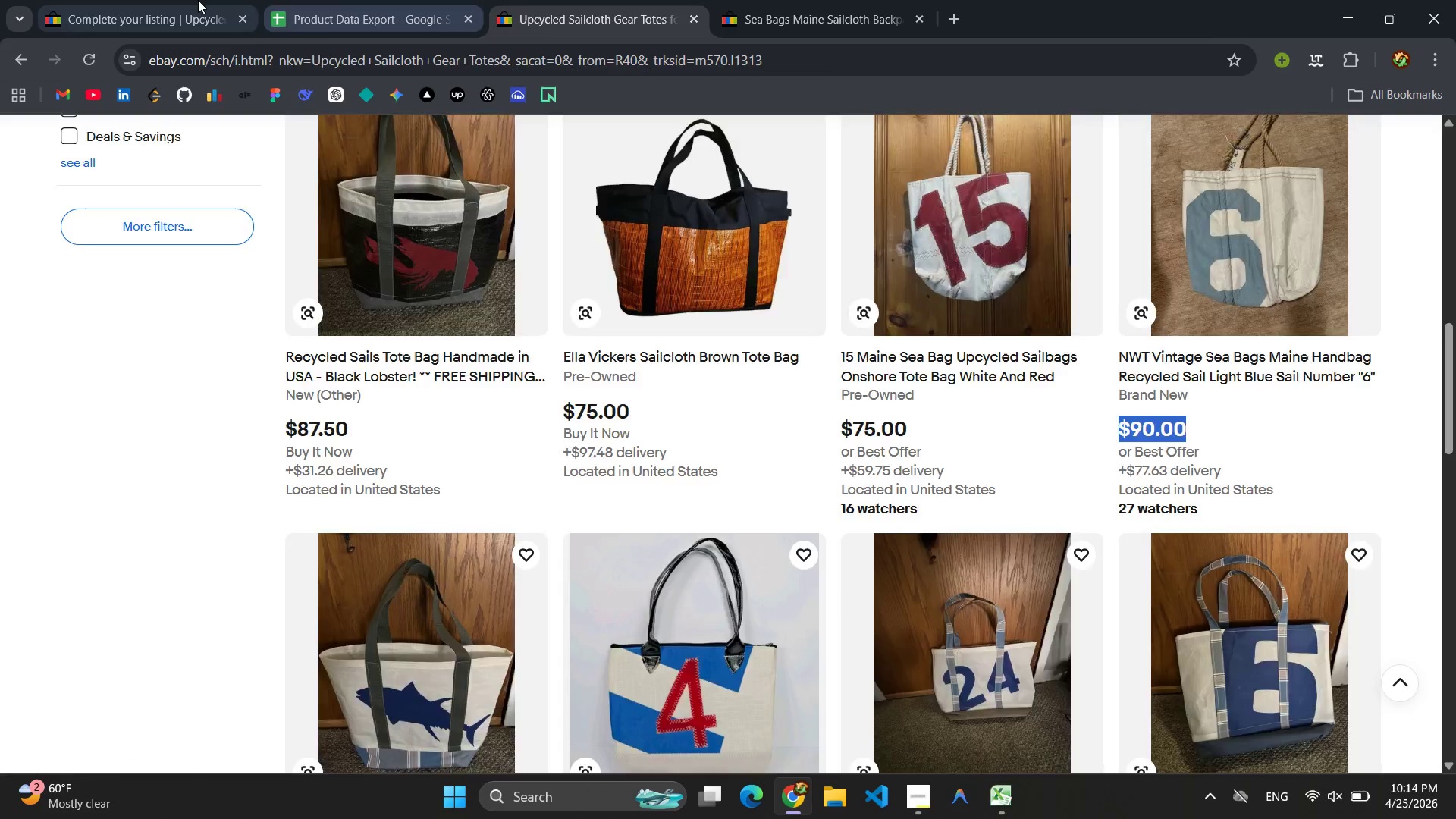 
left_click([195, 0])
 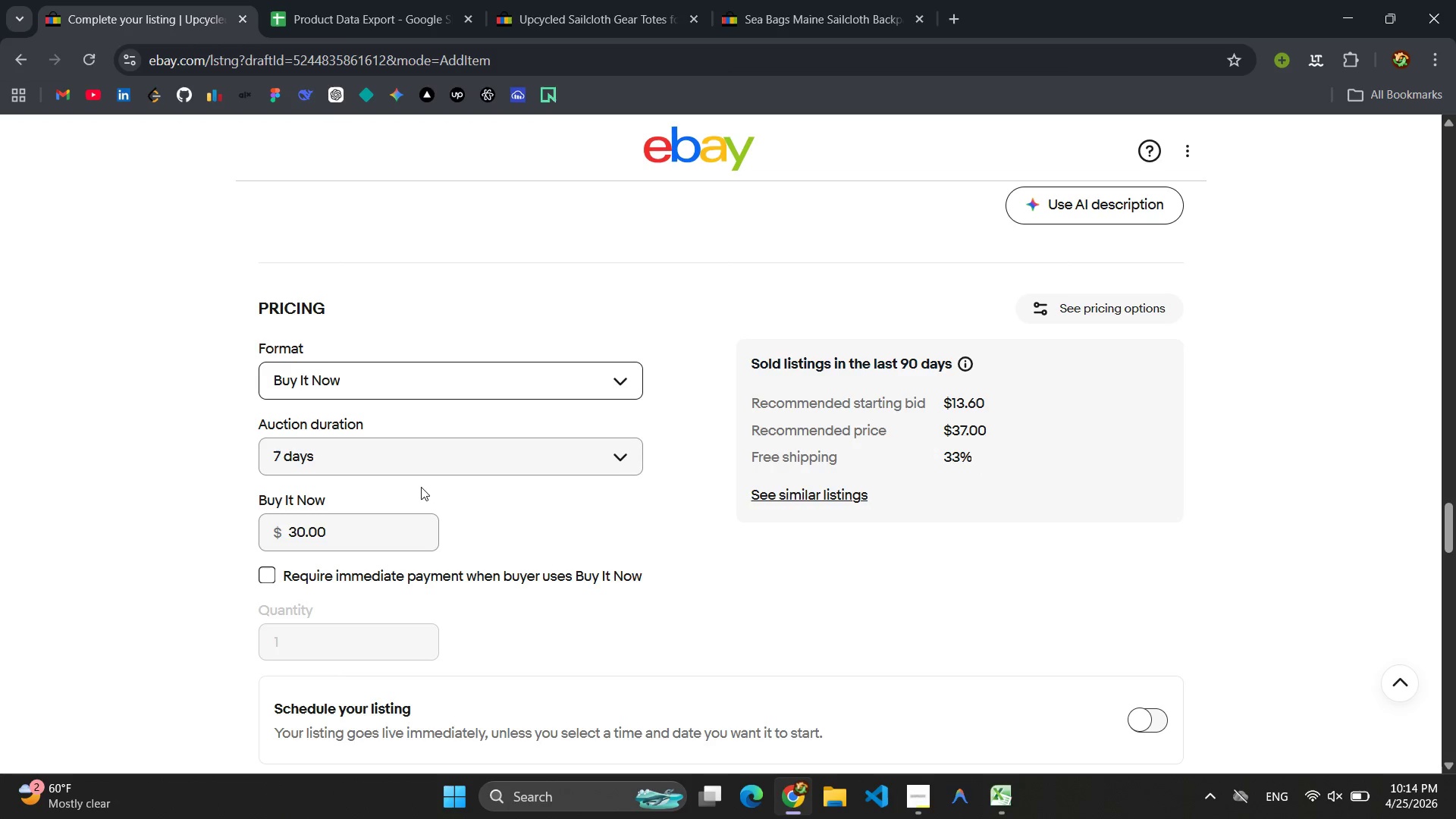 
left_click([505, 384])
 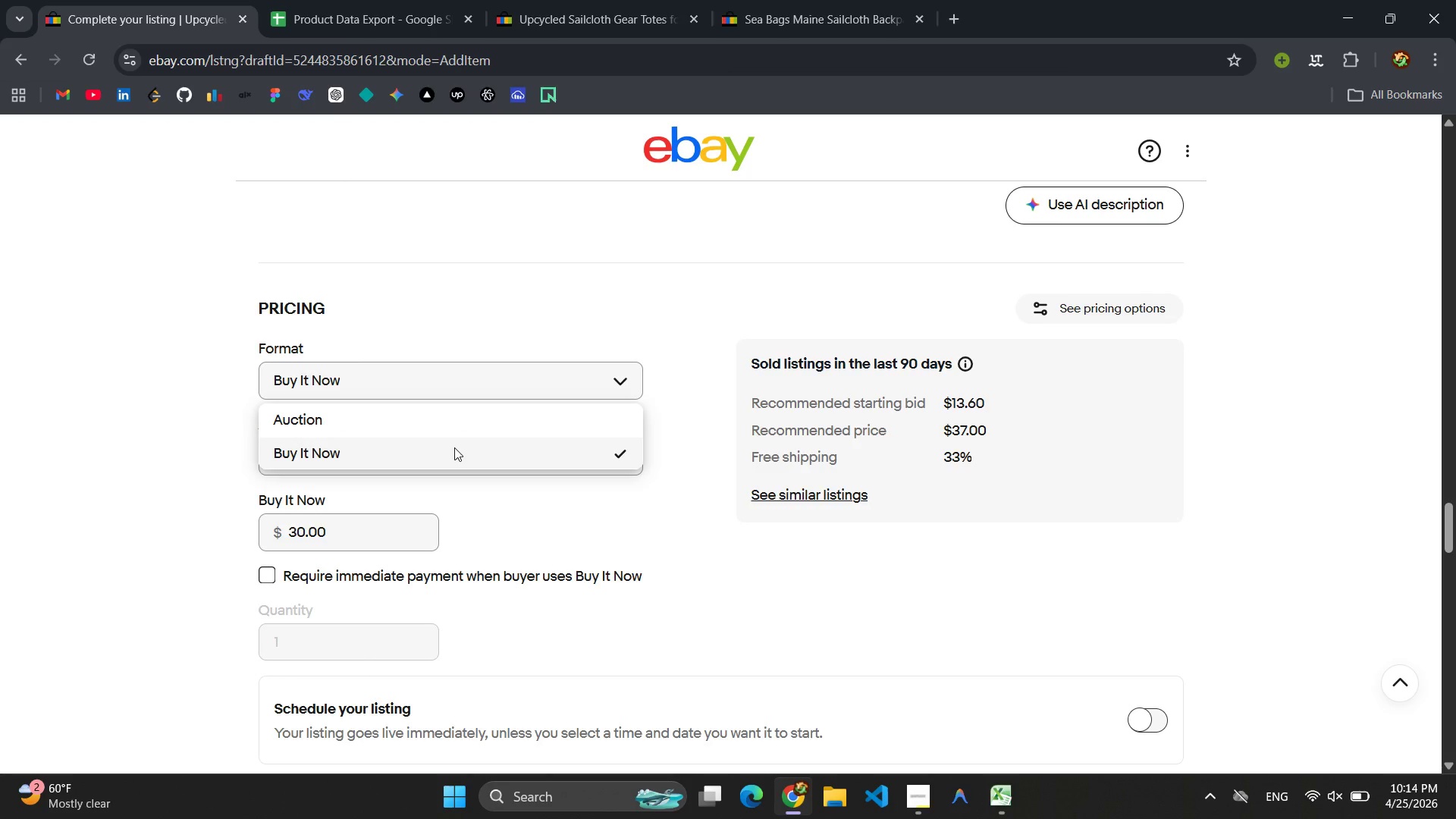 
left_click([454, 447])
 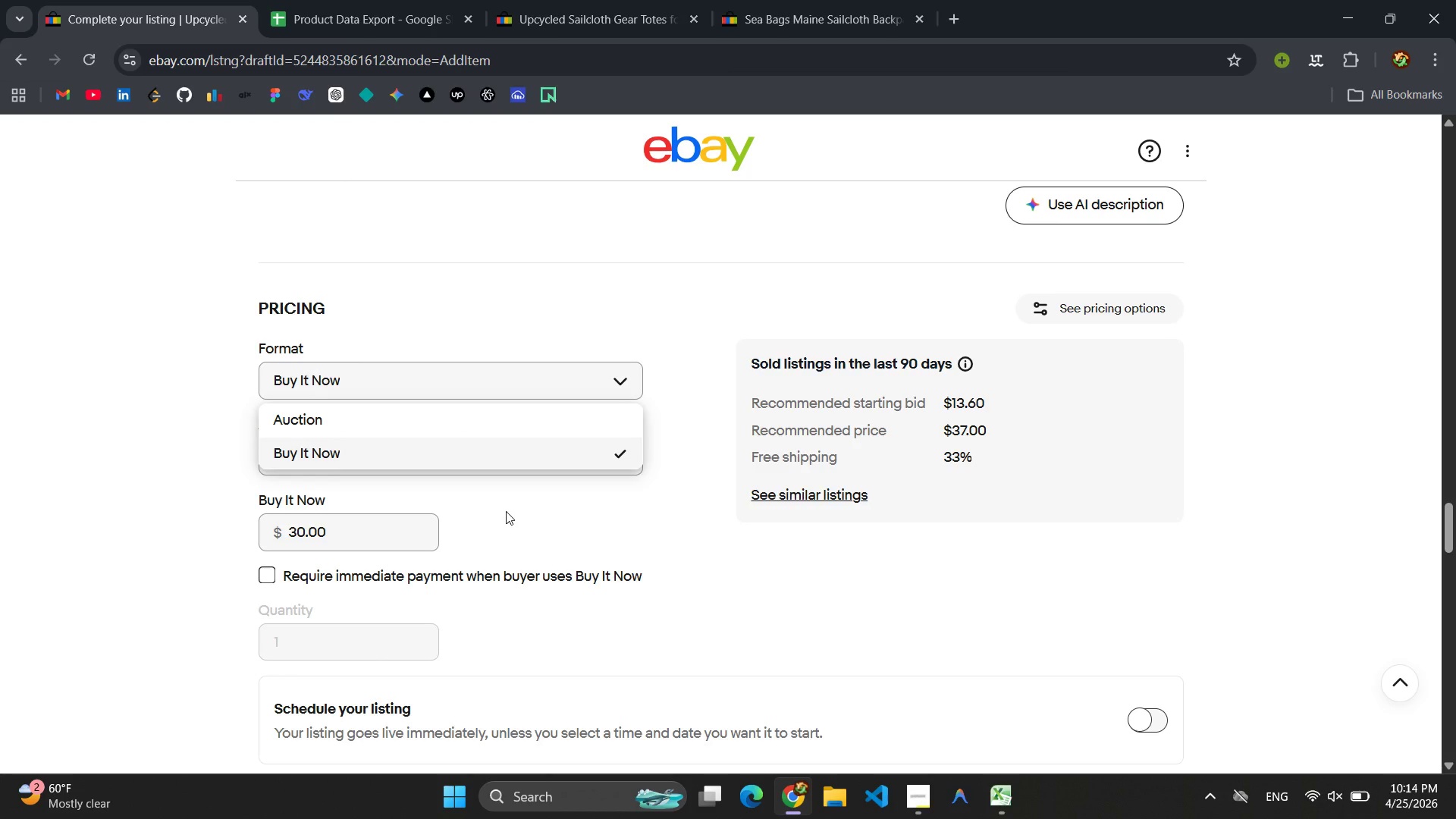 
left_click([570, 506])
 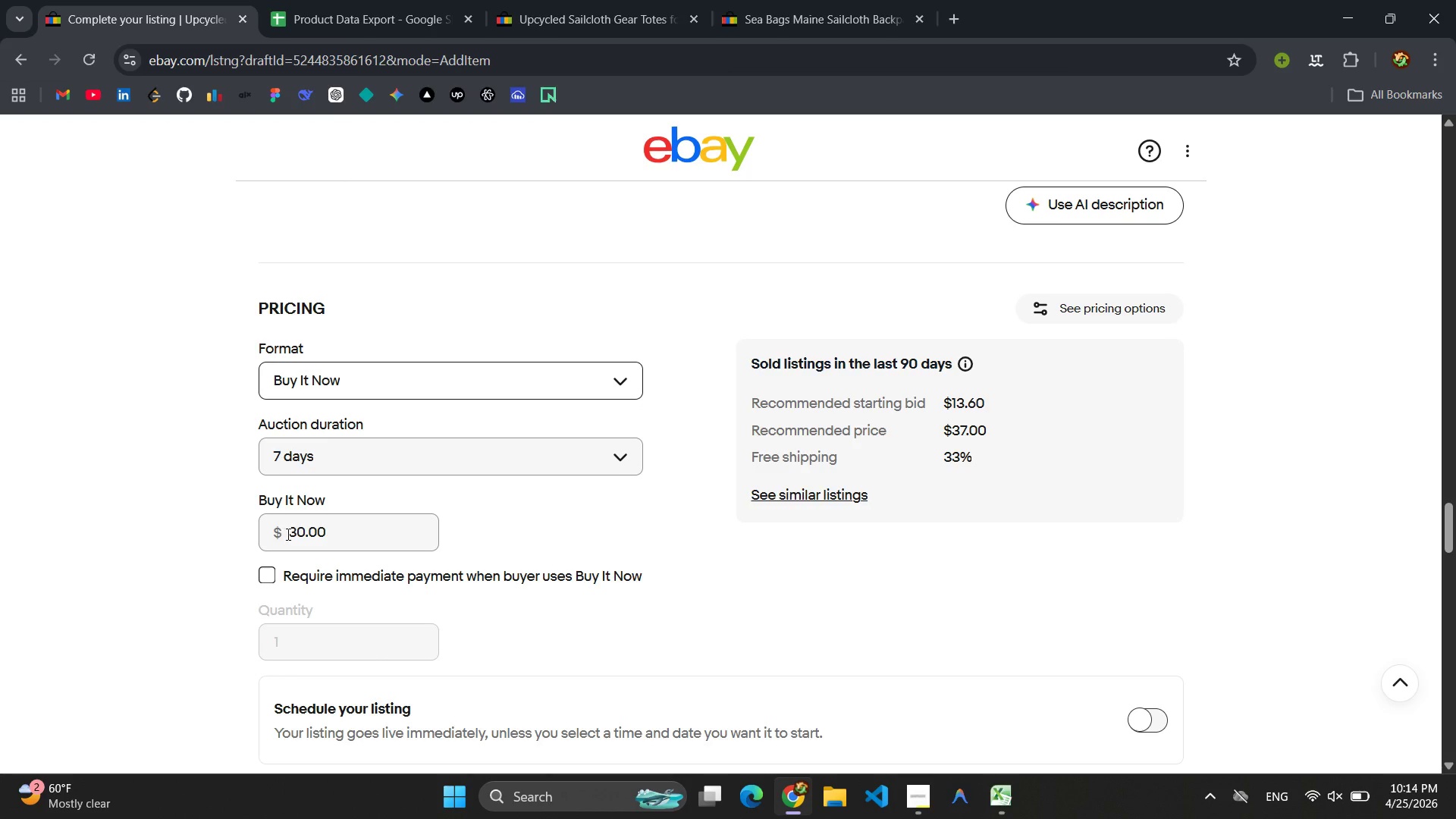 
left_click([302, 532])
 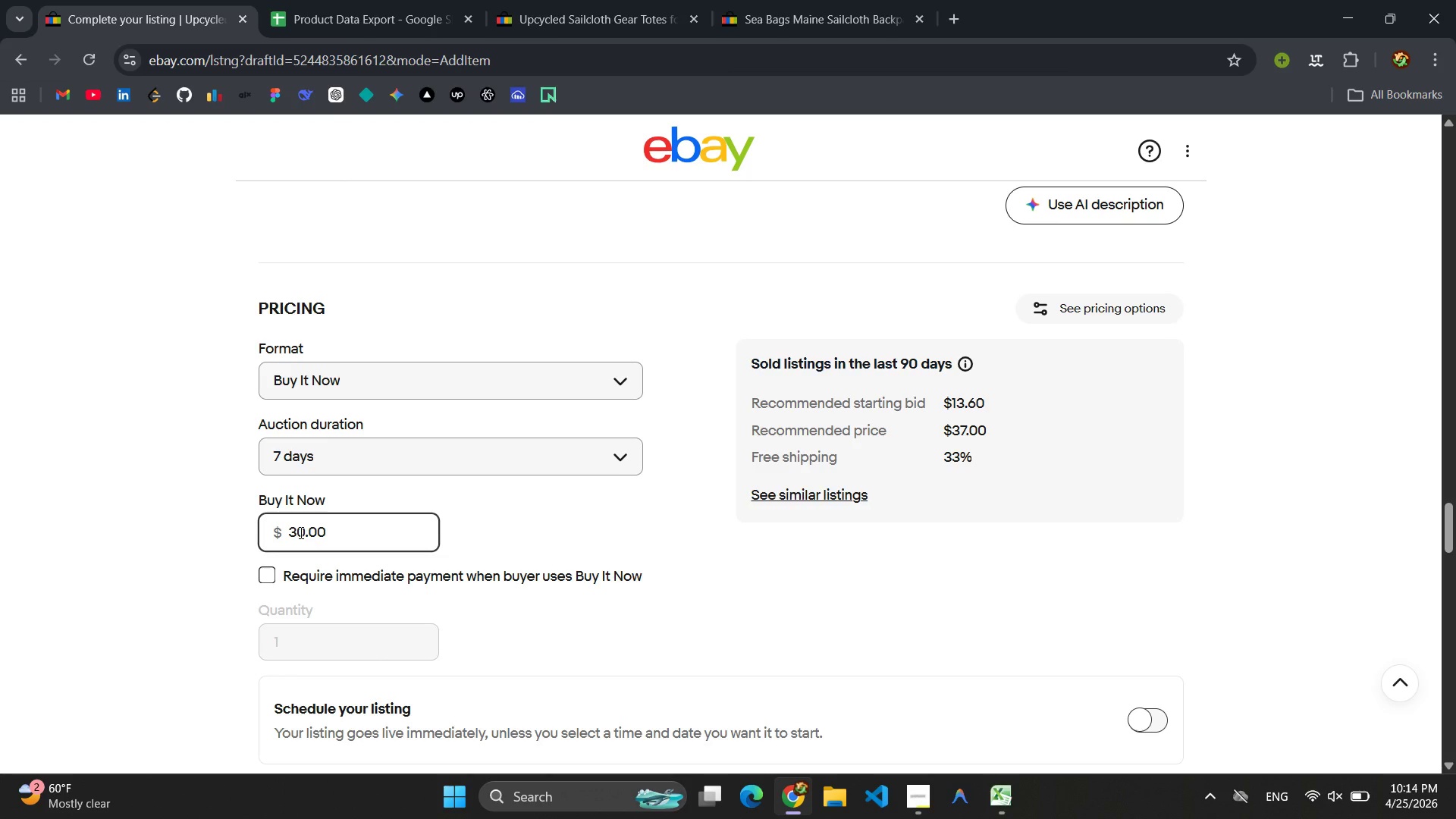 
left_click([300, 532])
 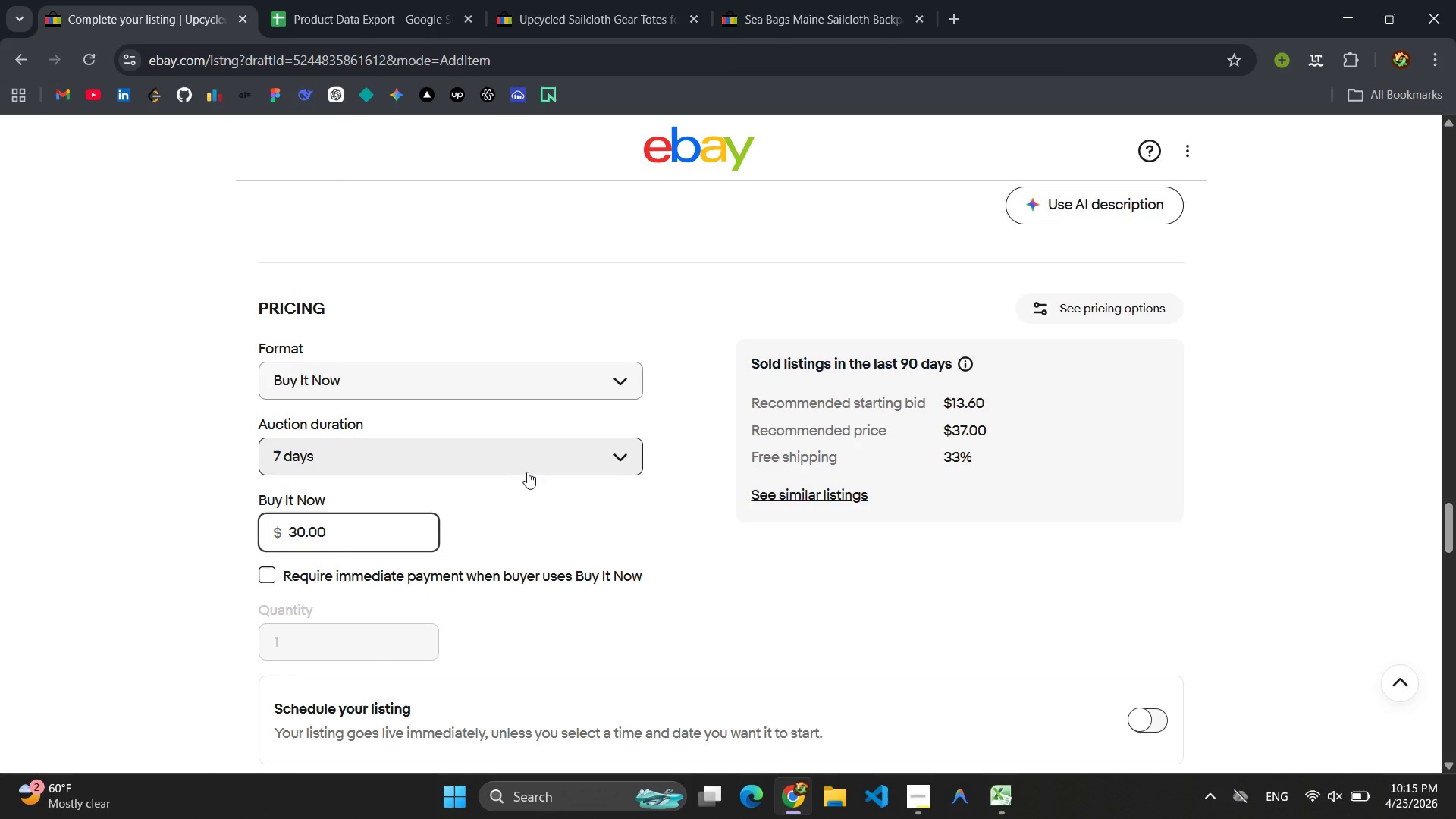 
left_click([534, 466])
 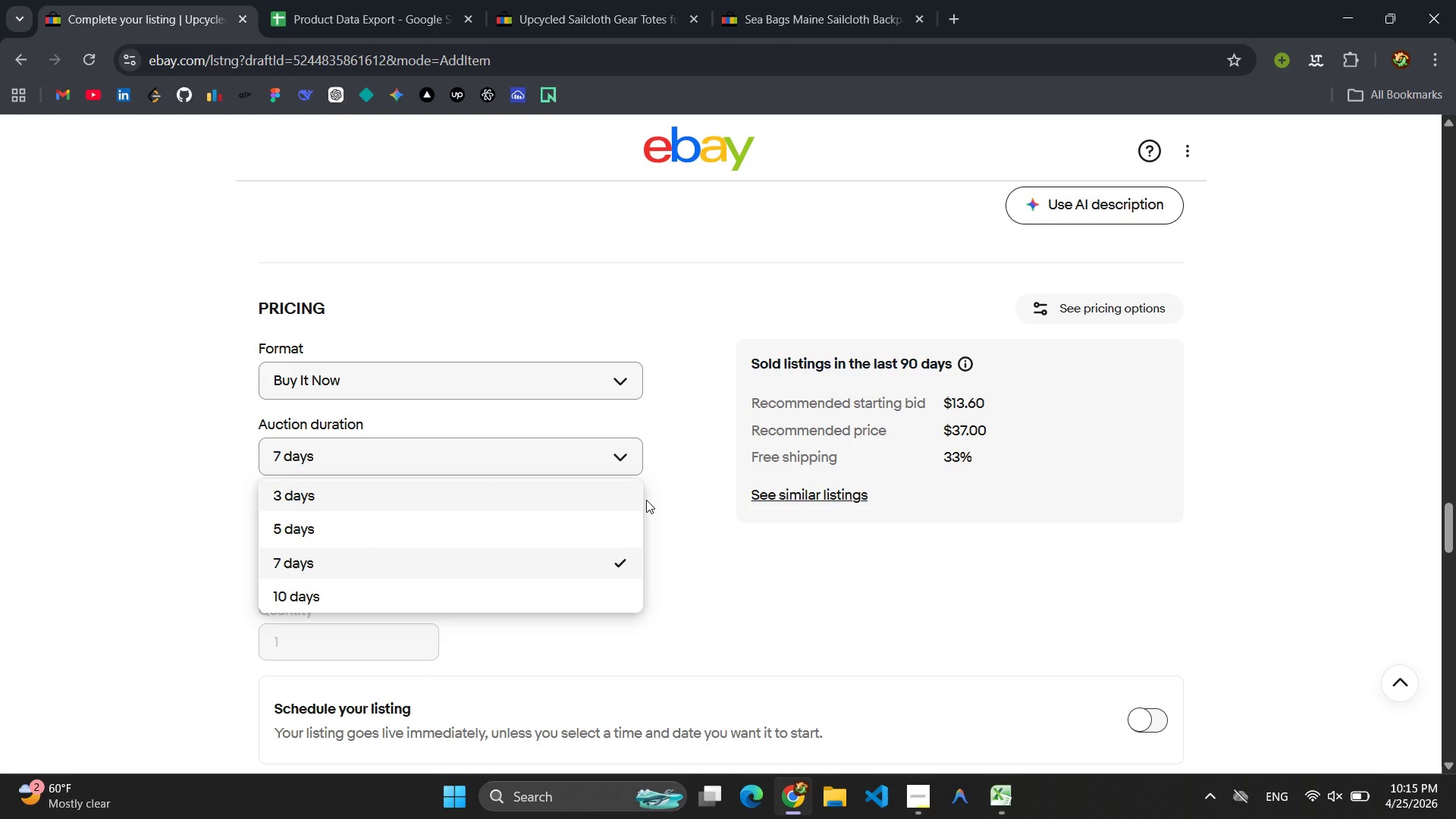 
left_click([722, 520])
 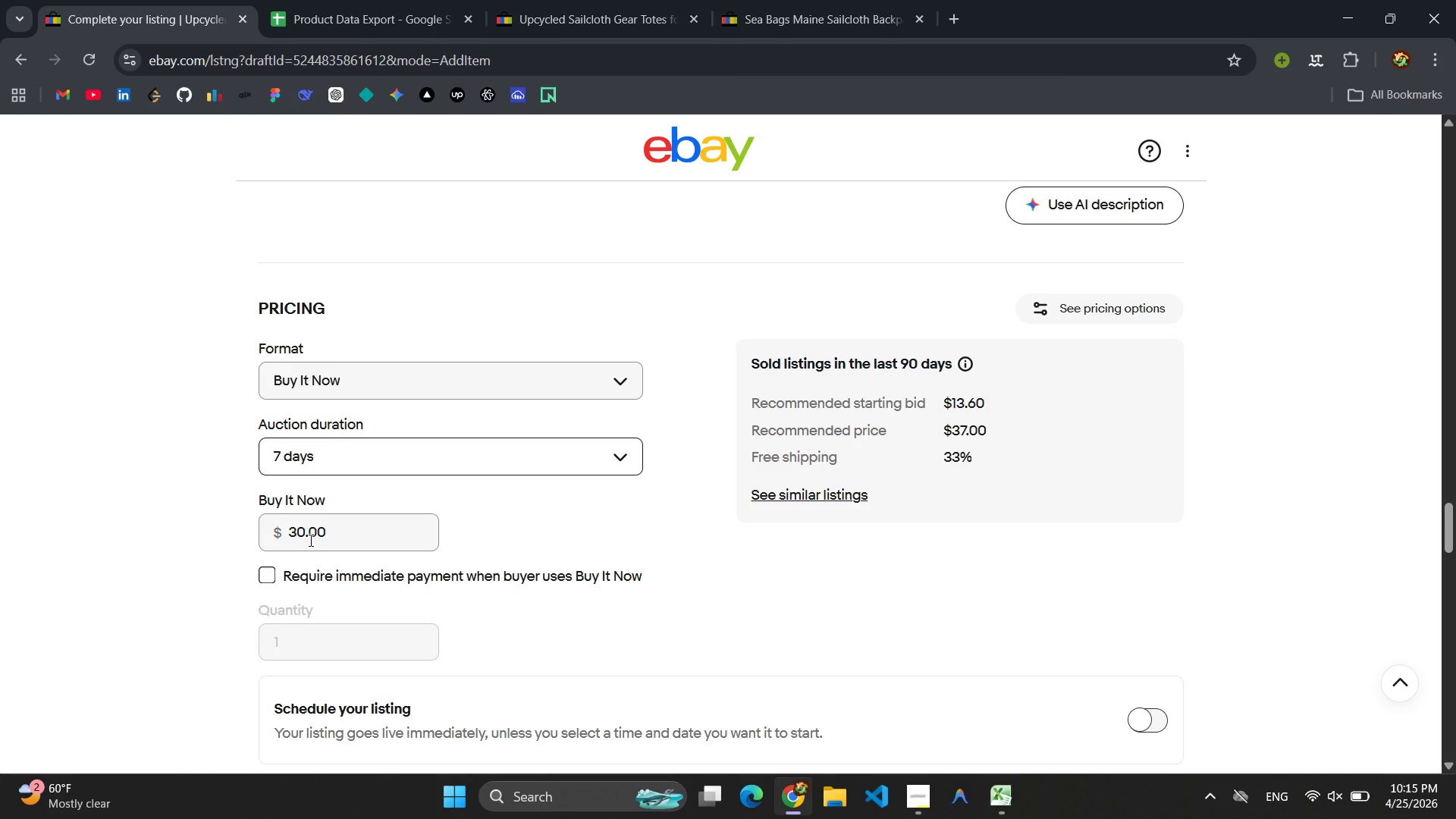 
left_click([301, 542])
 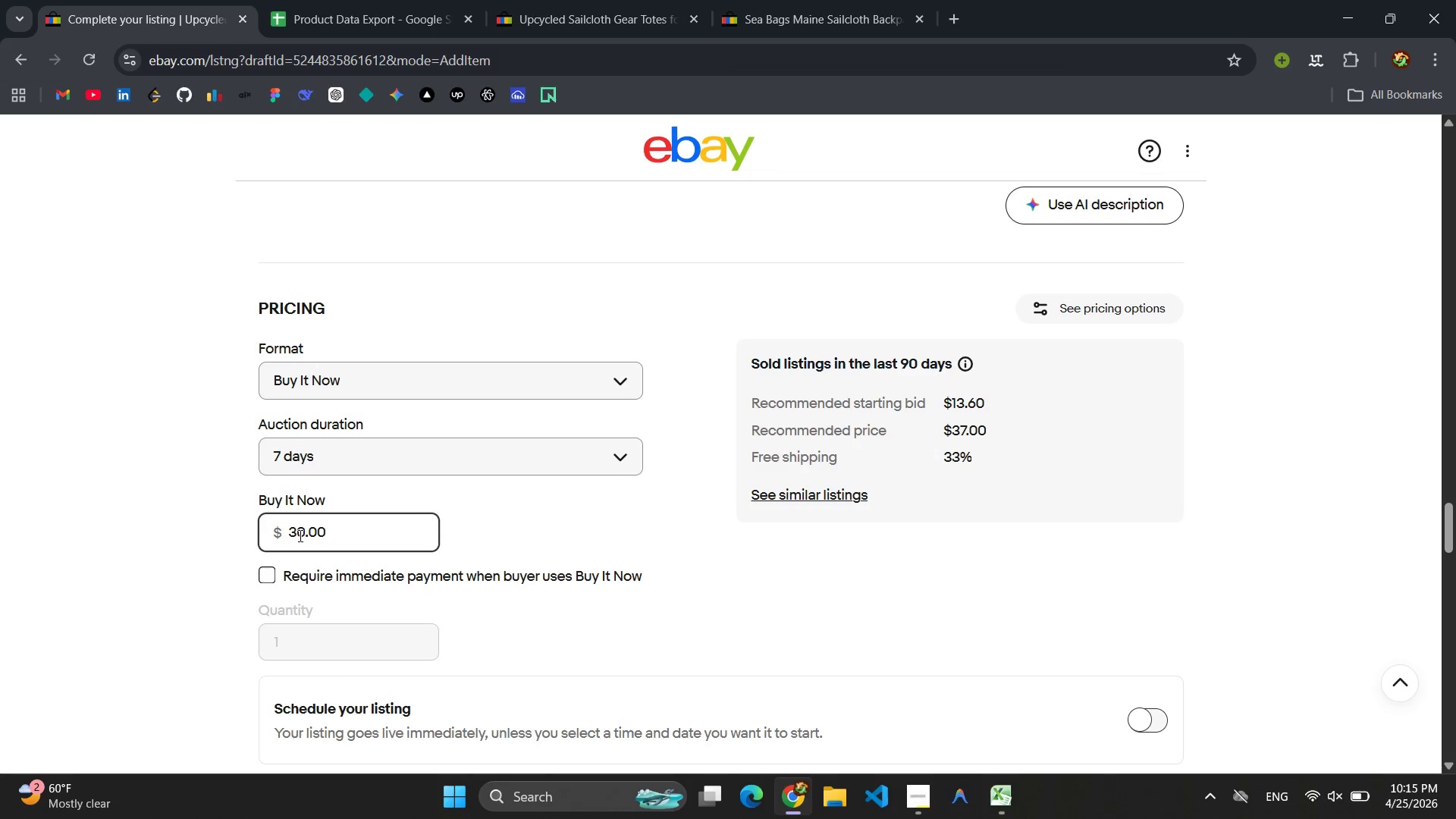 
left_click([299, 535])
 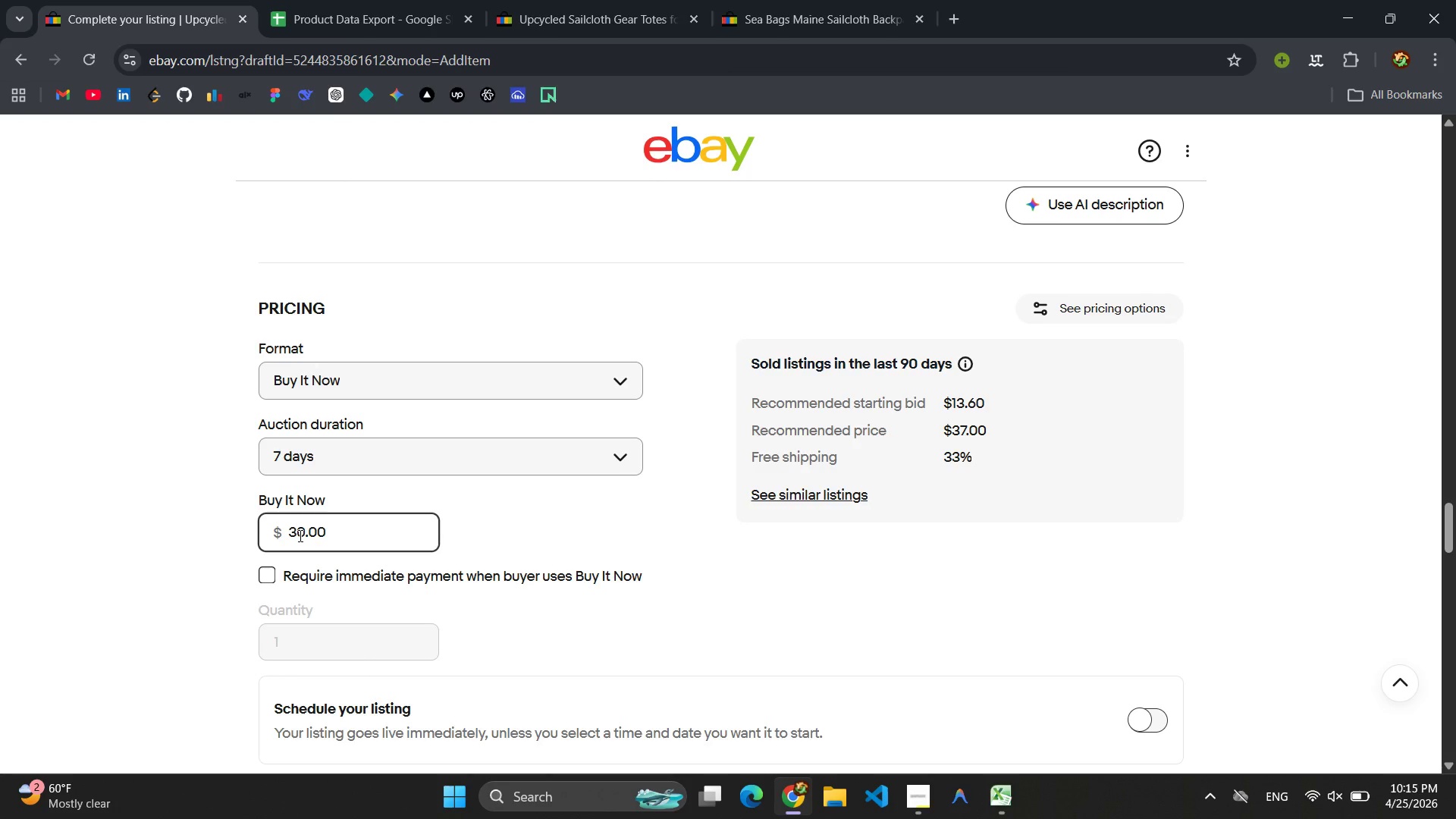 
key(Backspace)
 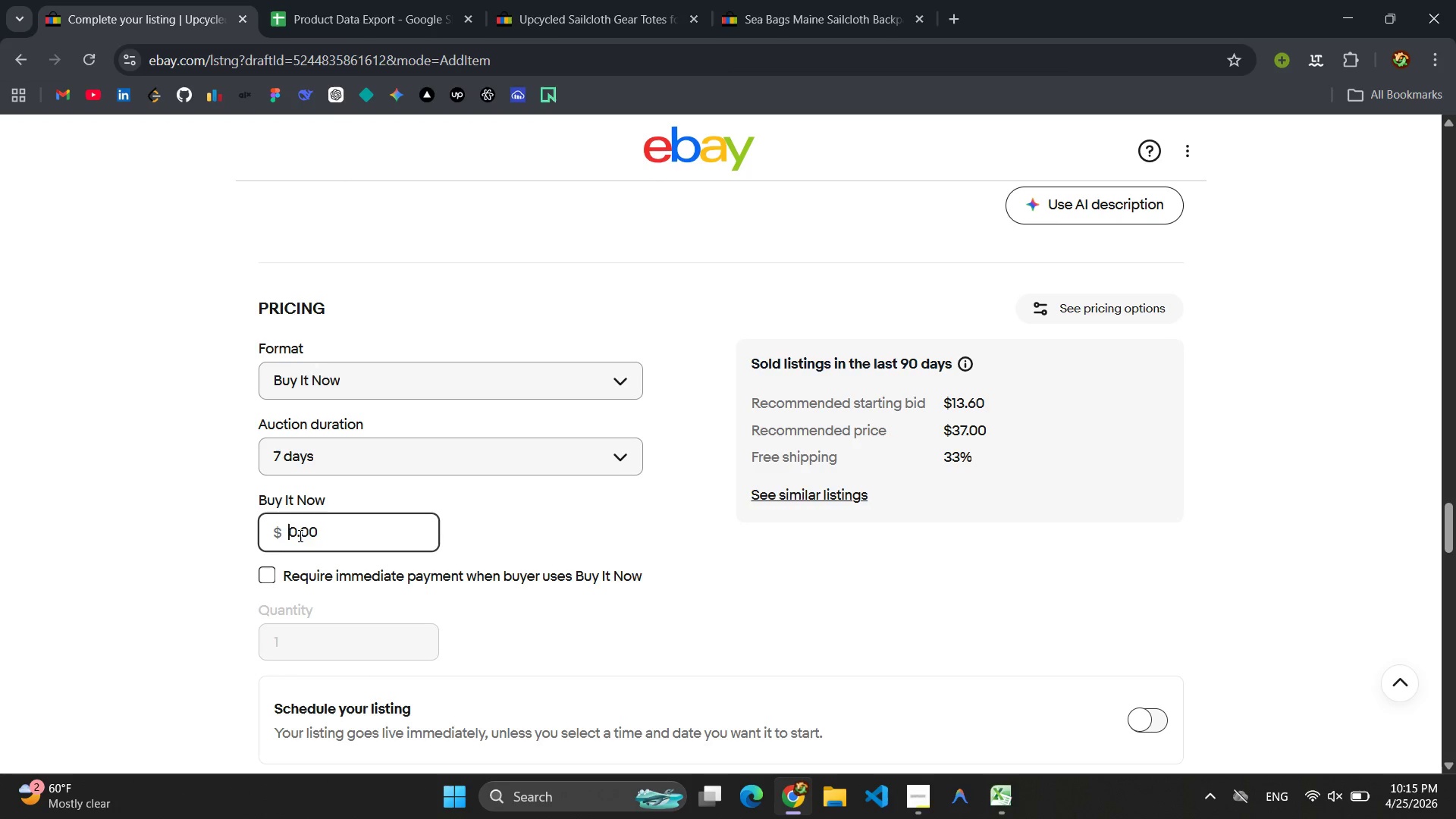 
key(7)
 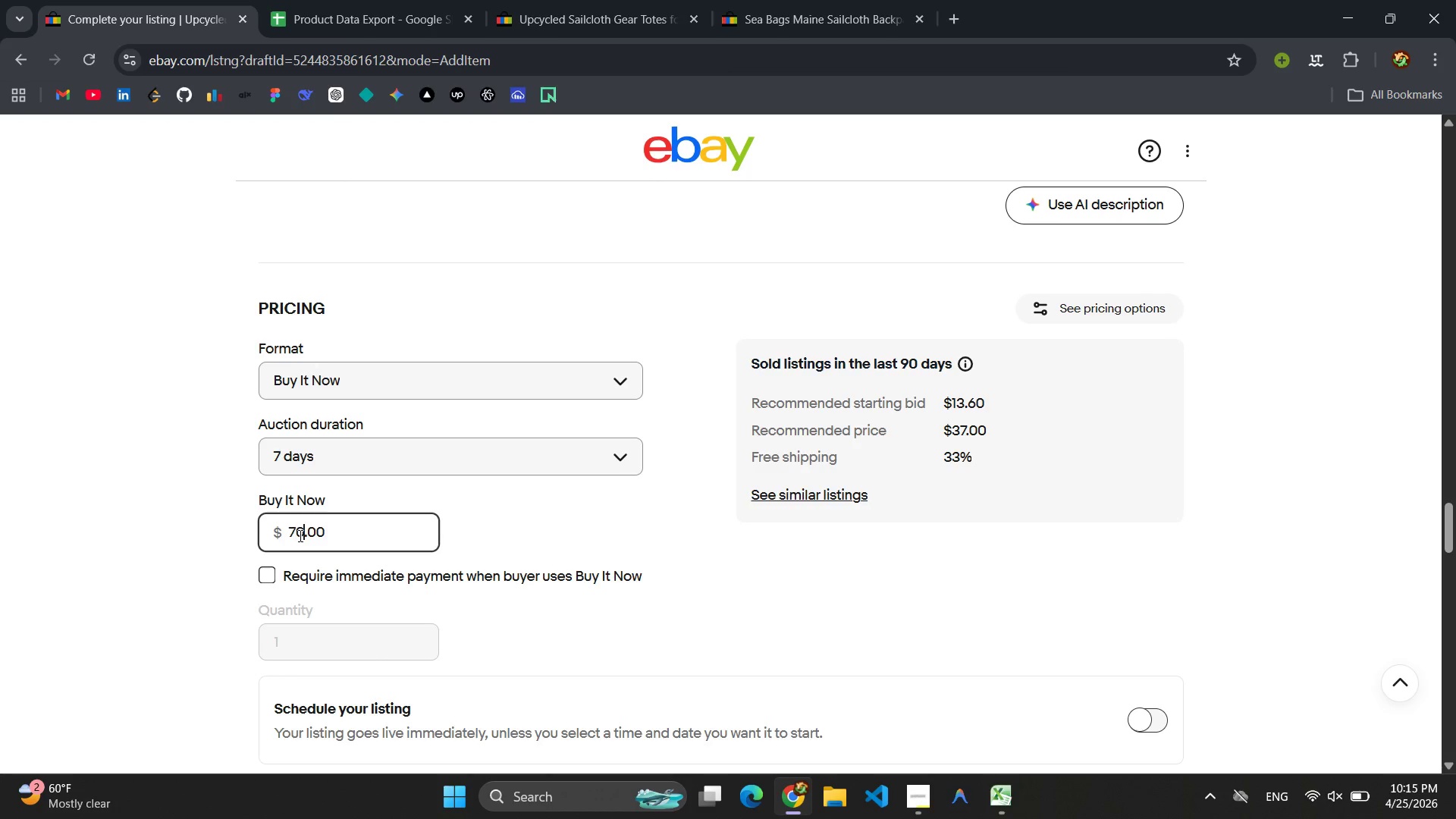 
key(ArrowRight)
 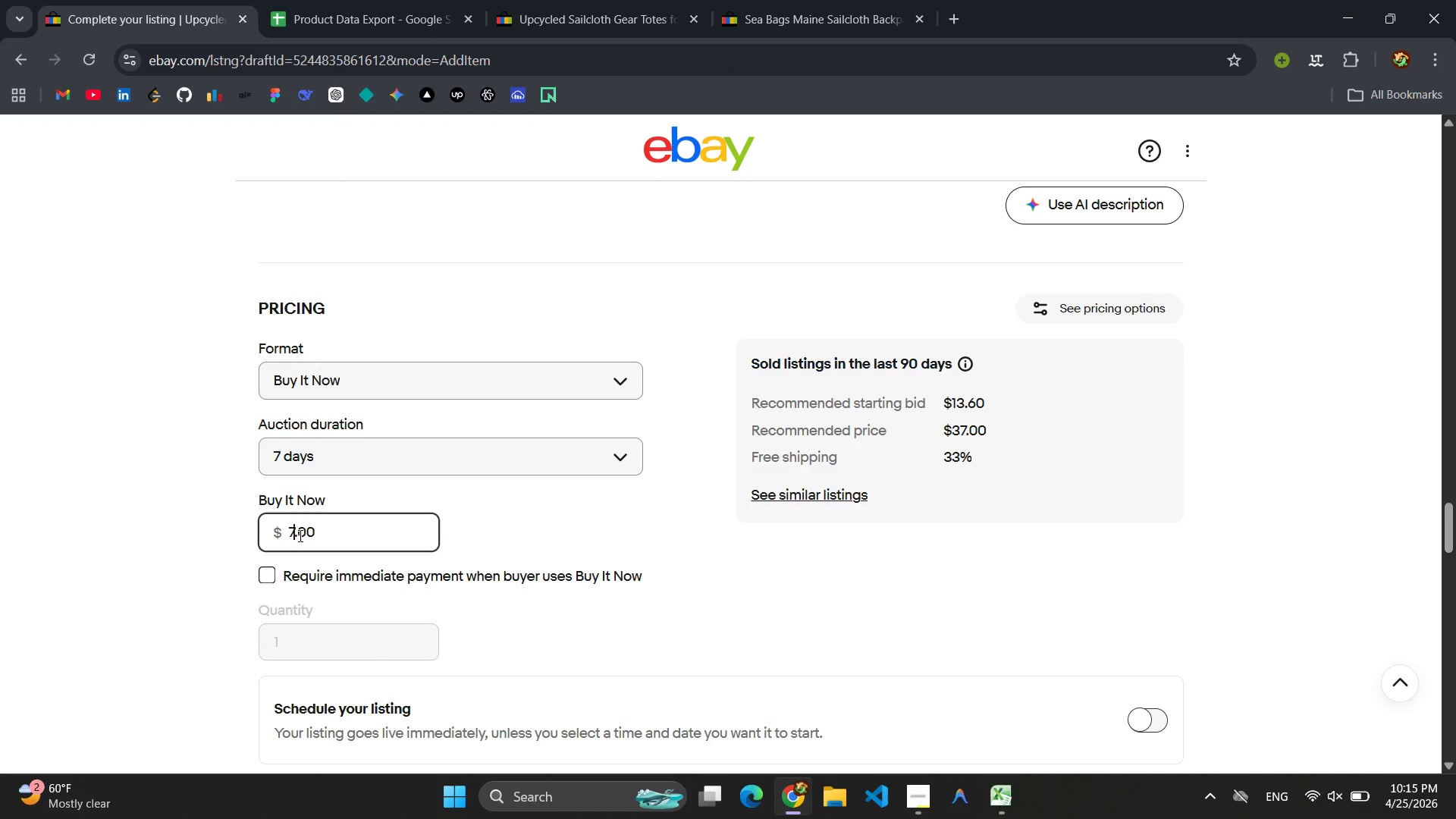 
key(Backspace)
 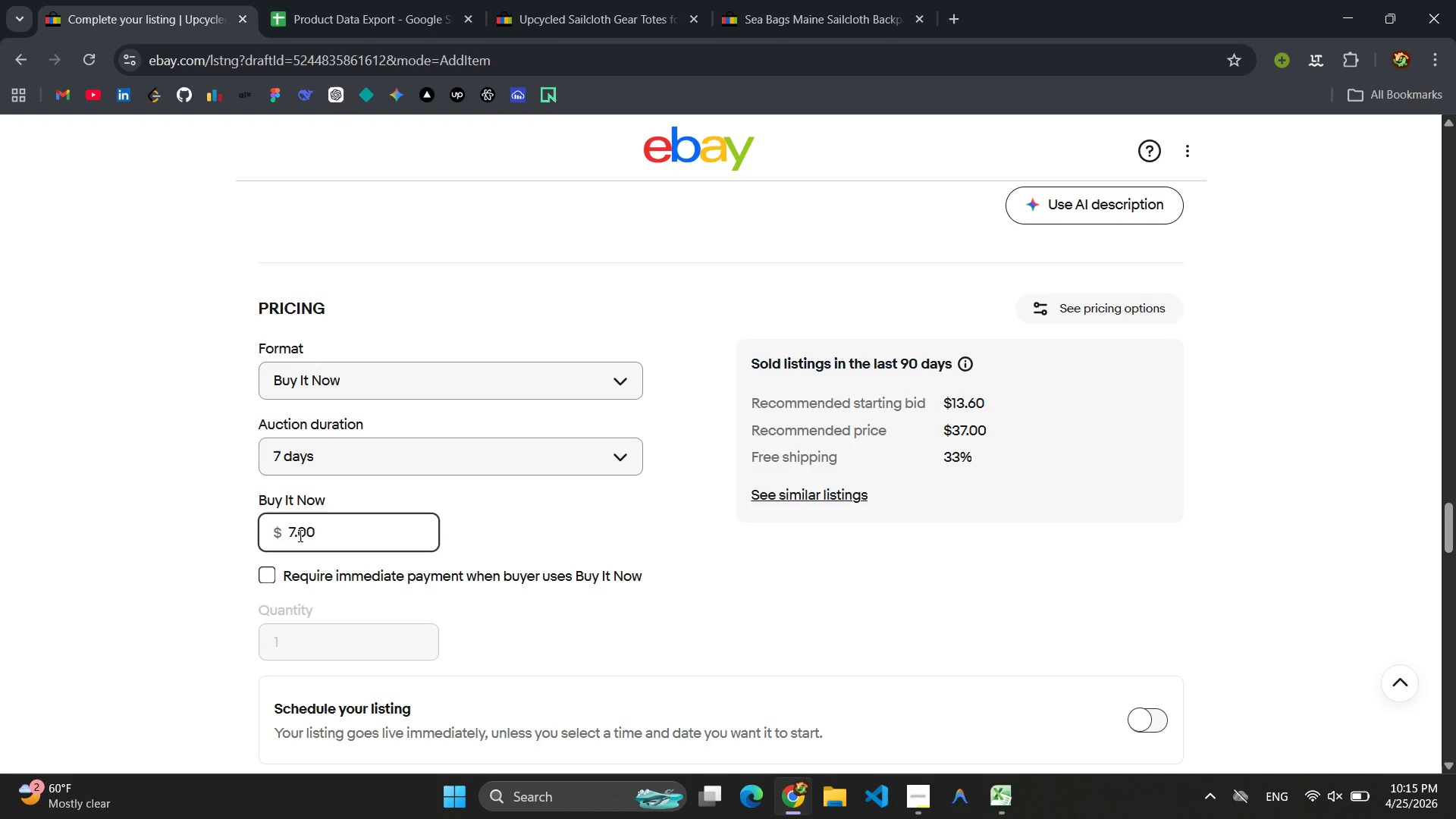 
key(5)
 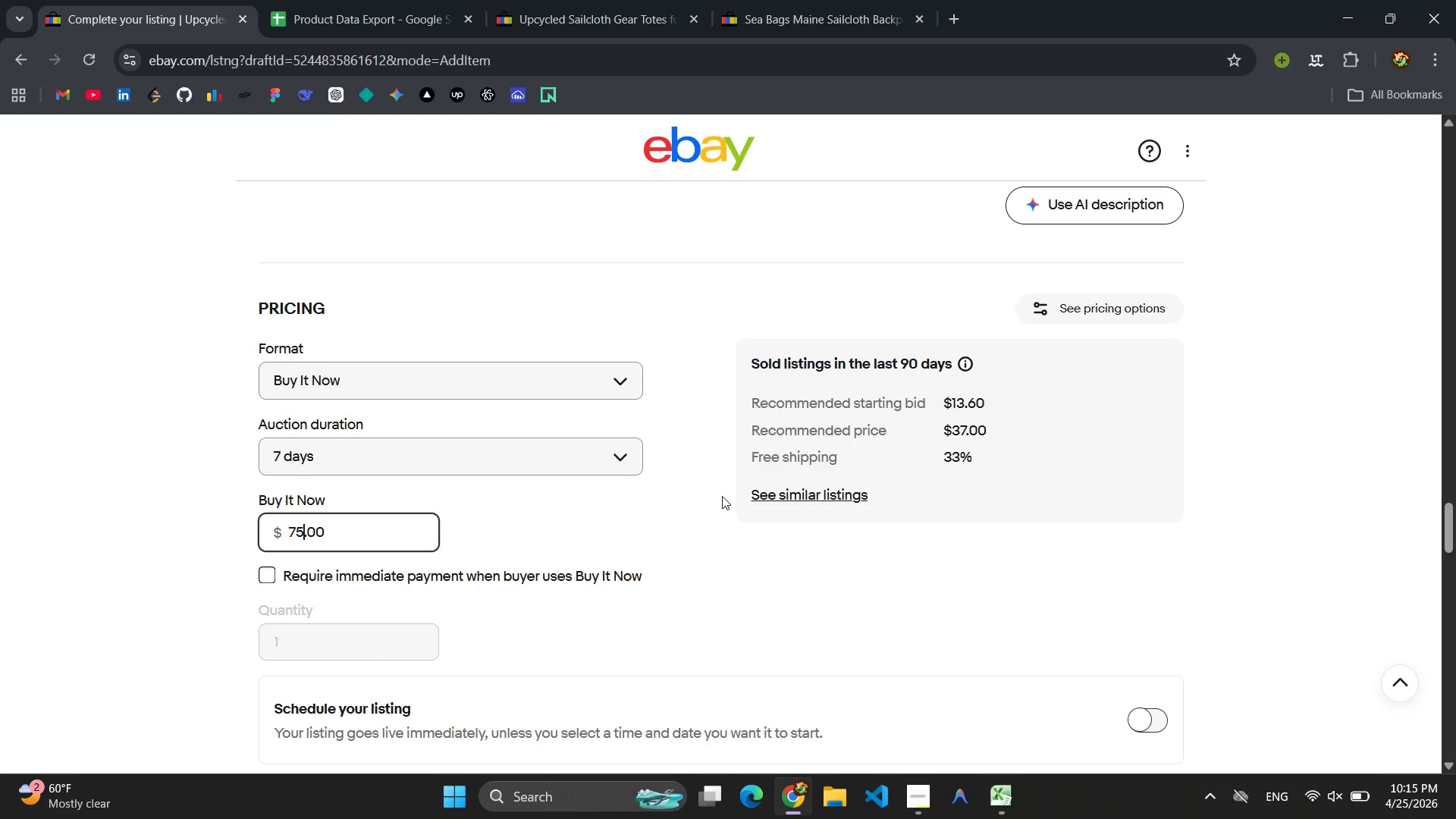 
left_click([715, 525])
 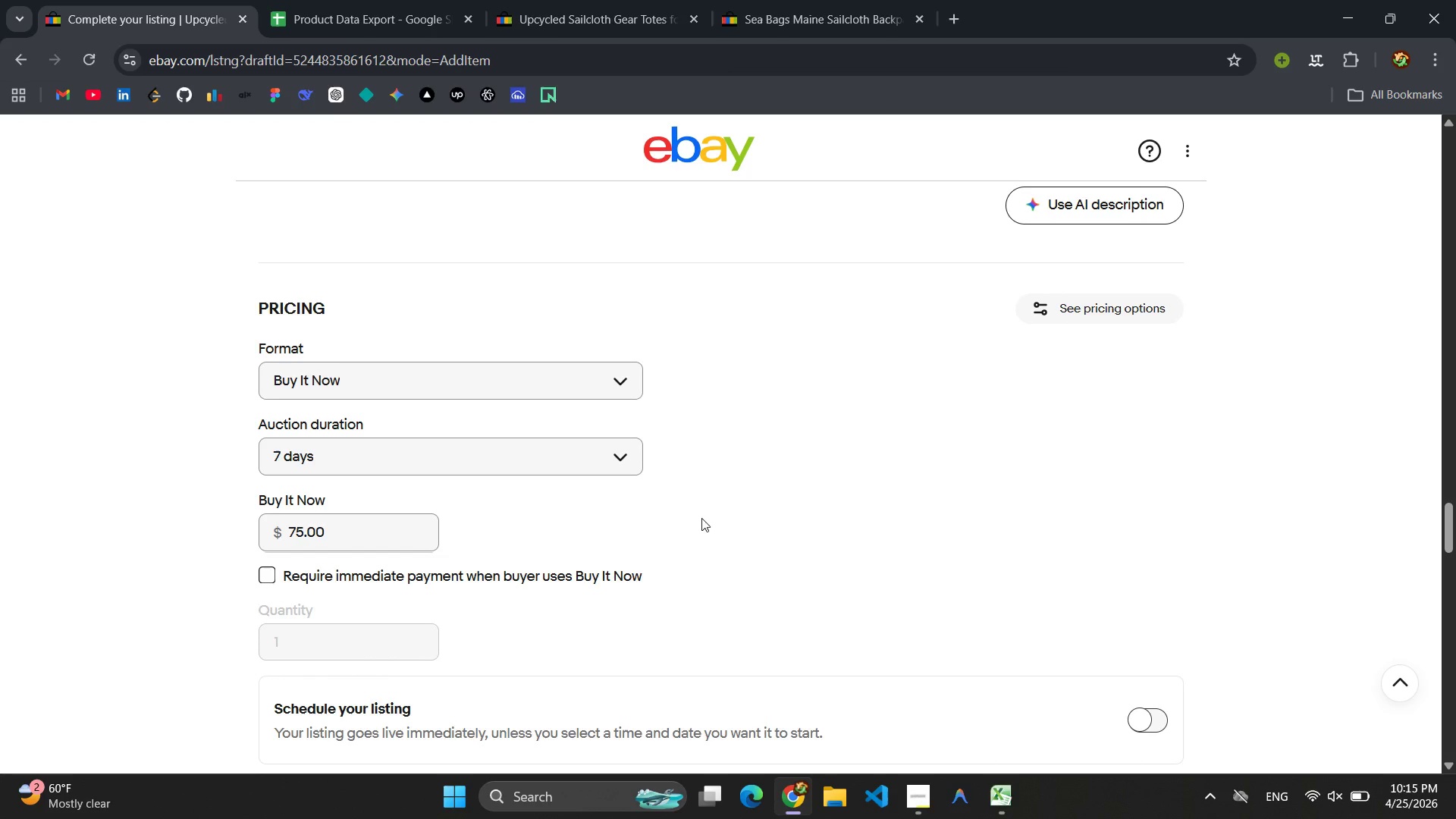 
scroll: coordinate [796, 436], scroll_direction: down, amount: 6.0
 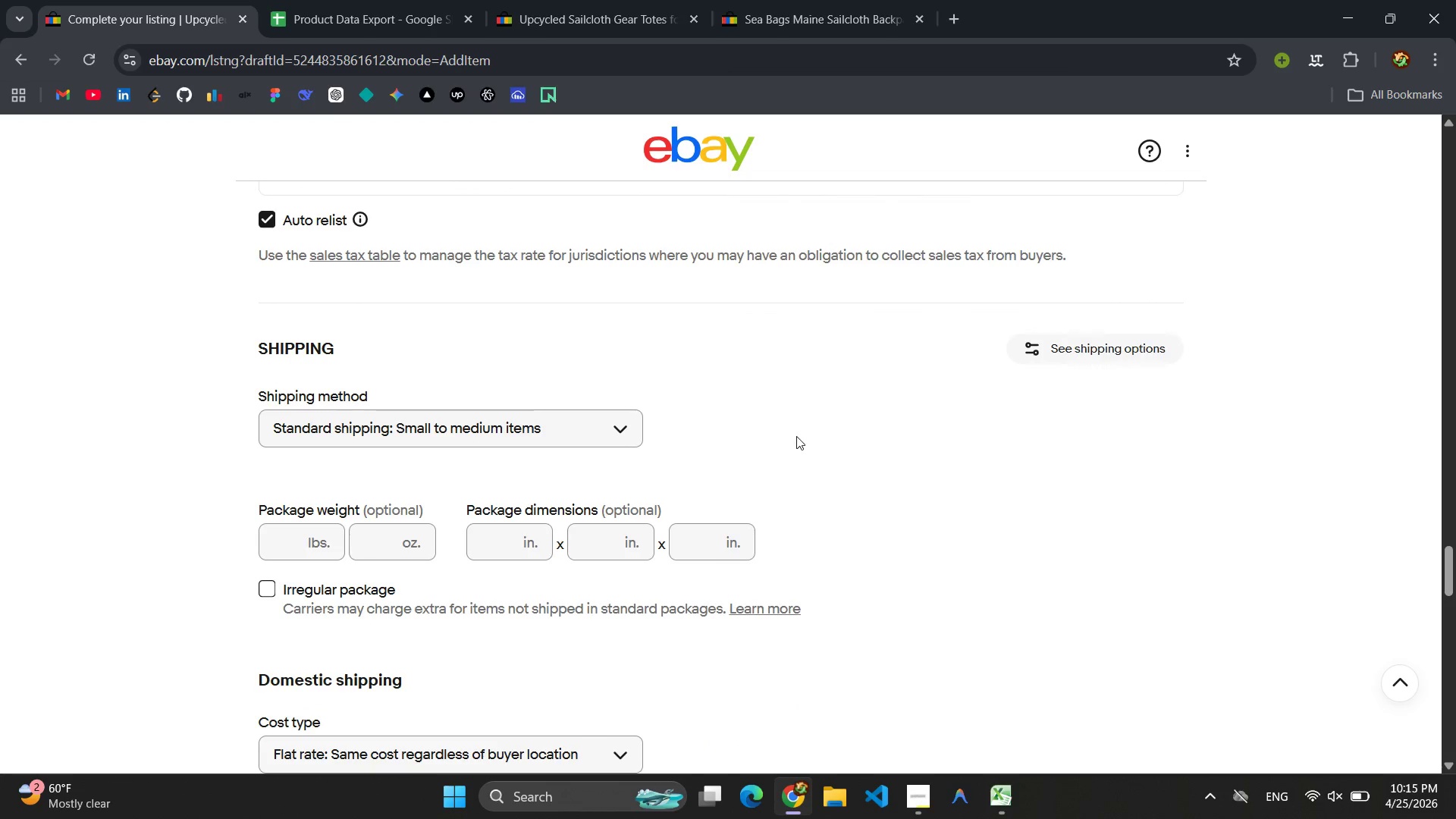 
left_click([527, 420])
 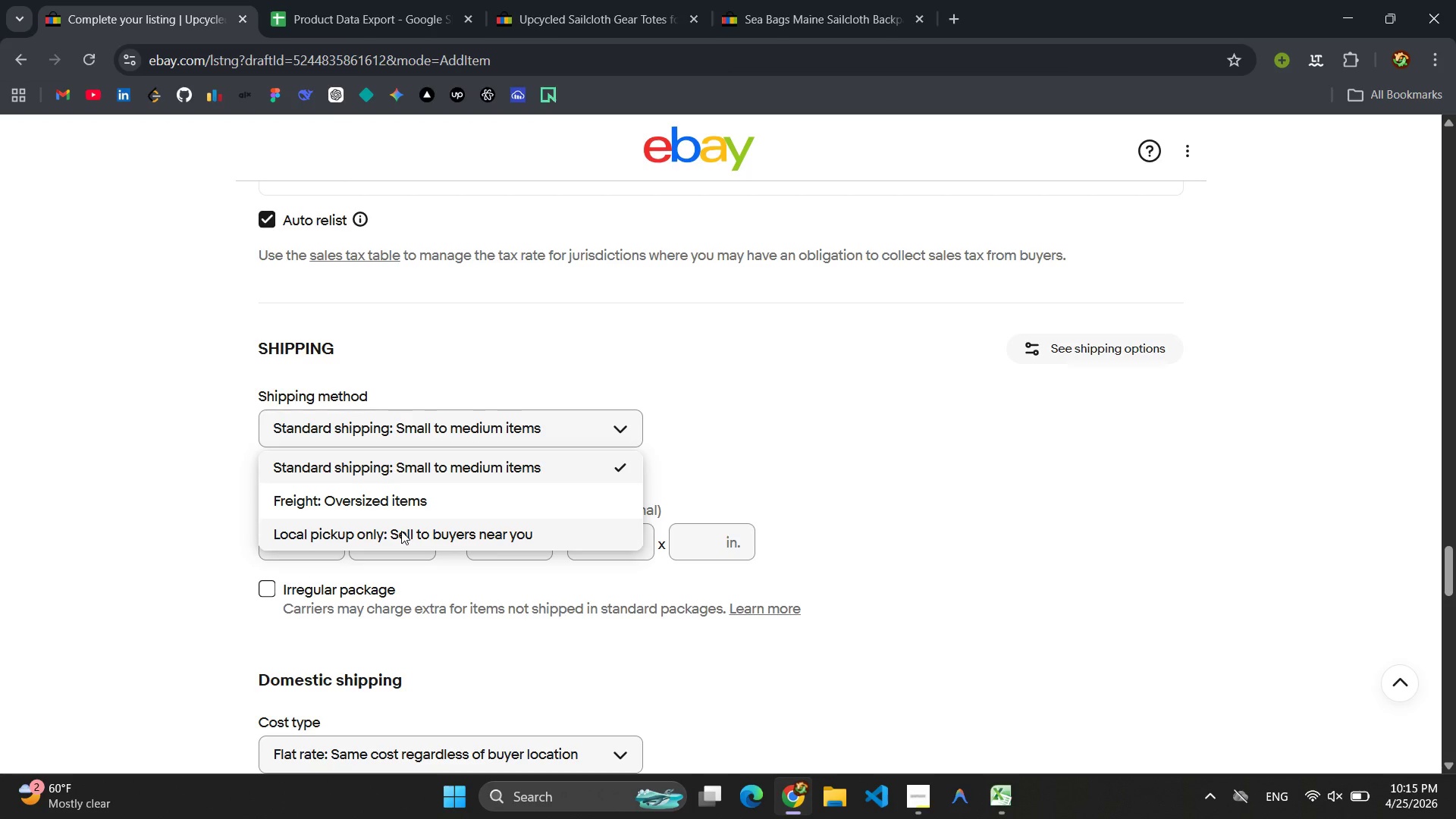 
left_click([968, 442])
 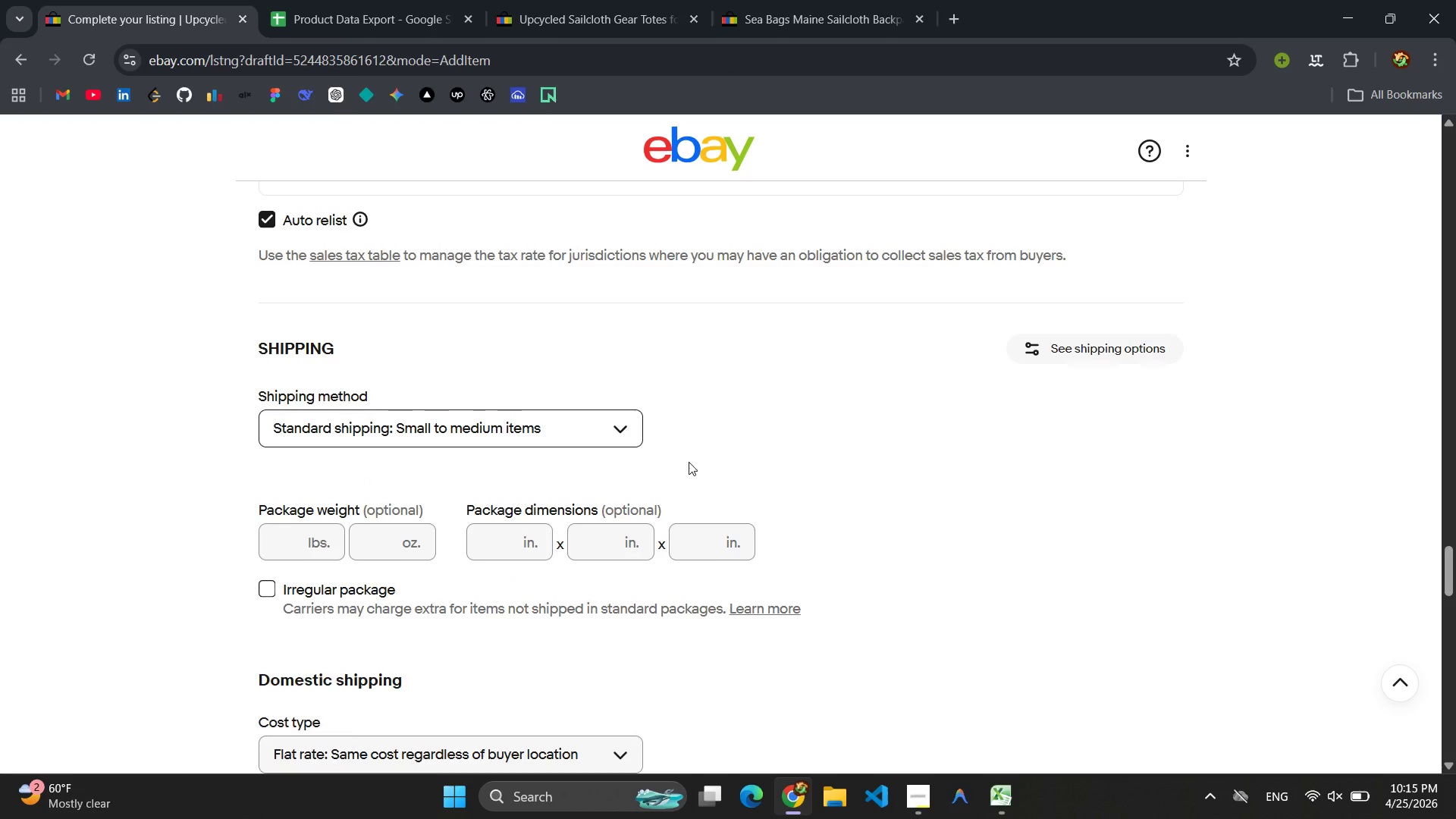 
scroll: coordinate [710, 463], scroll_direction: down, amount: 2.0
 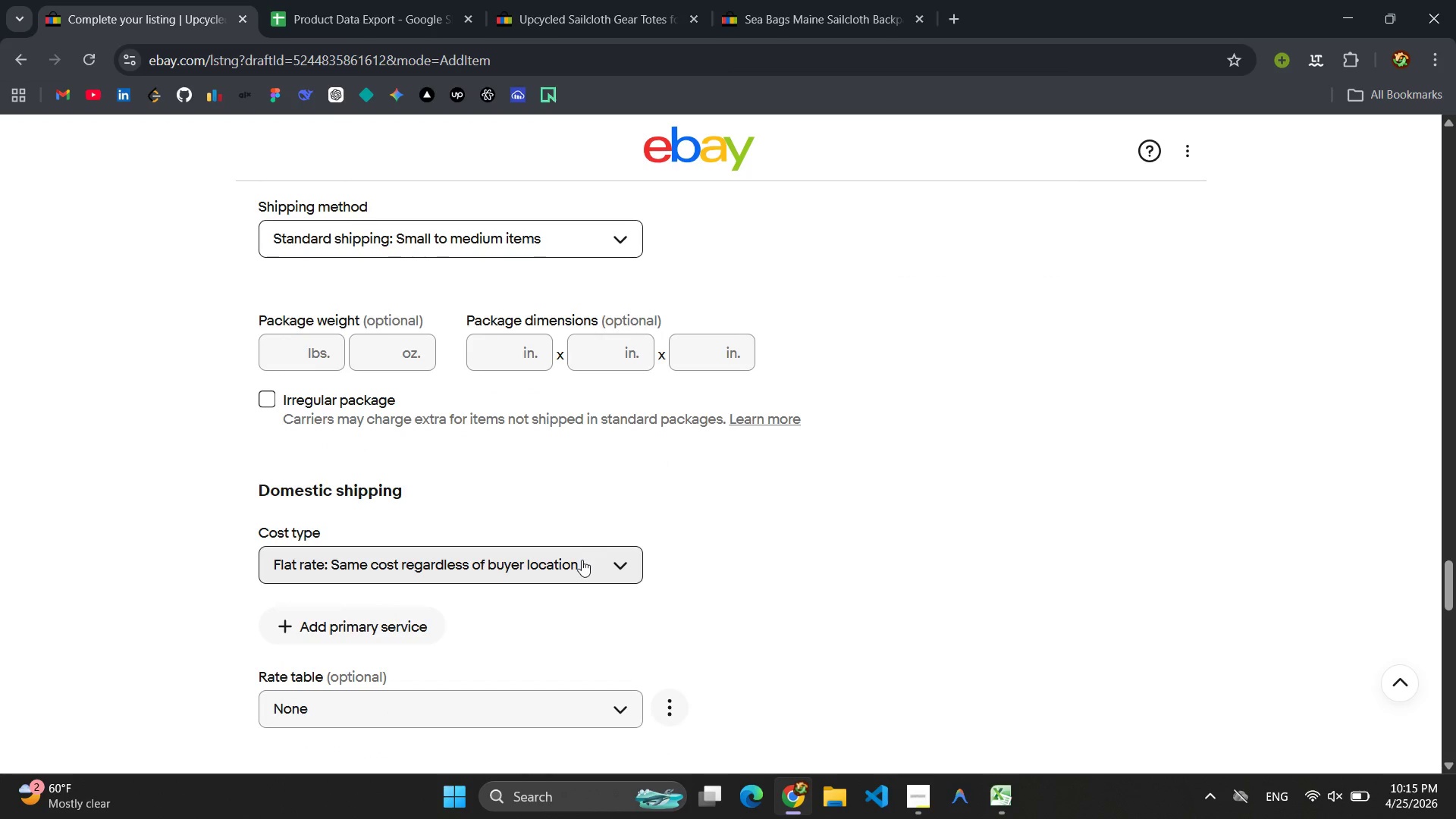 
left_click([579, 563])
 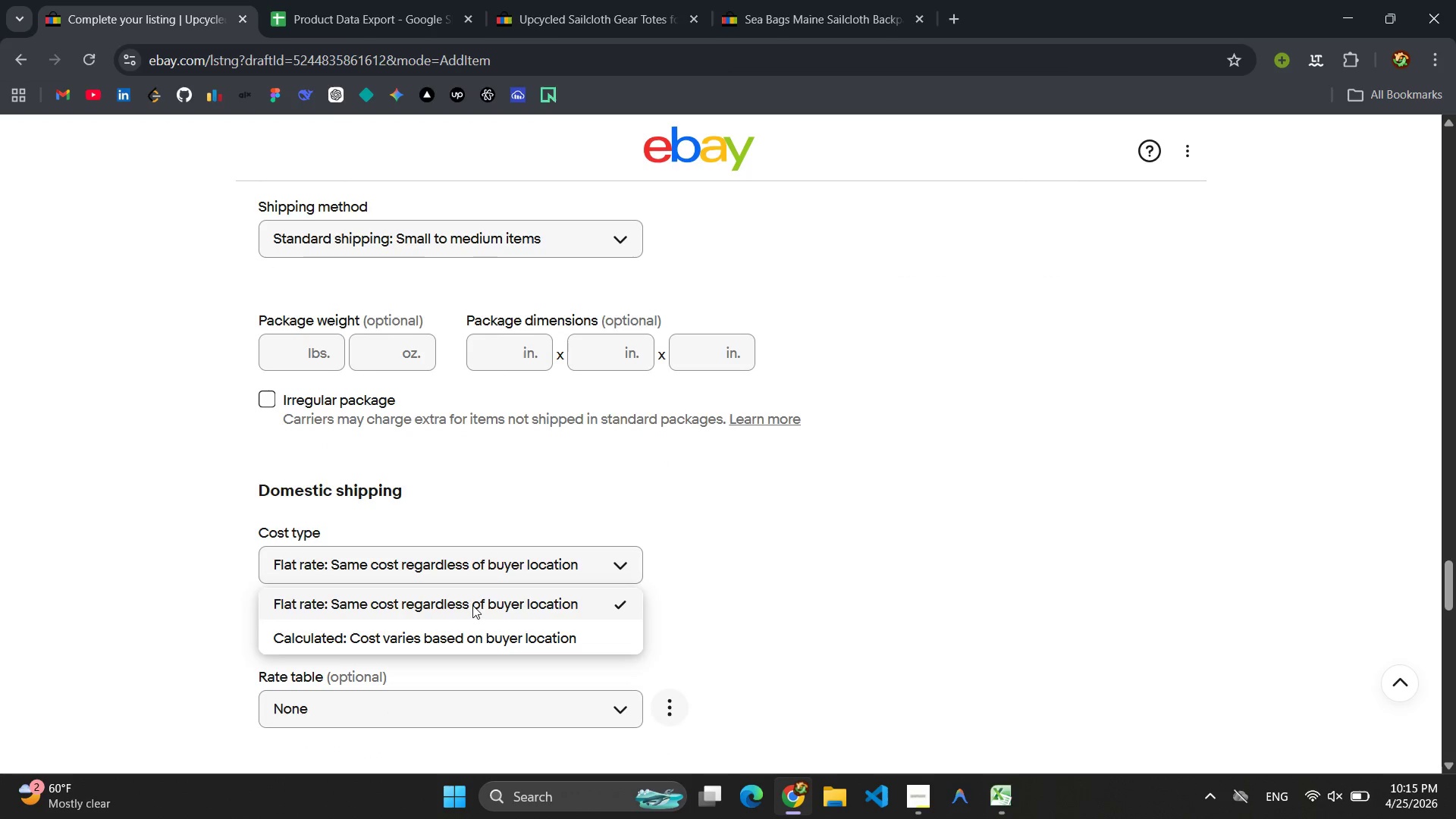 
left_click([472, 605])
 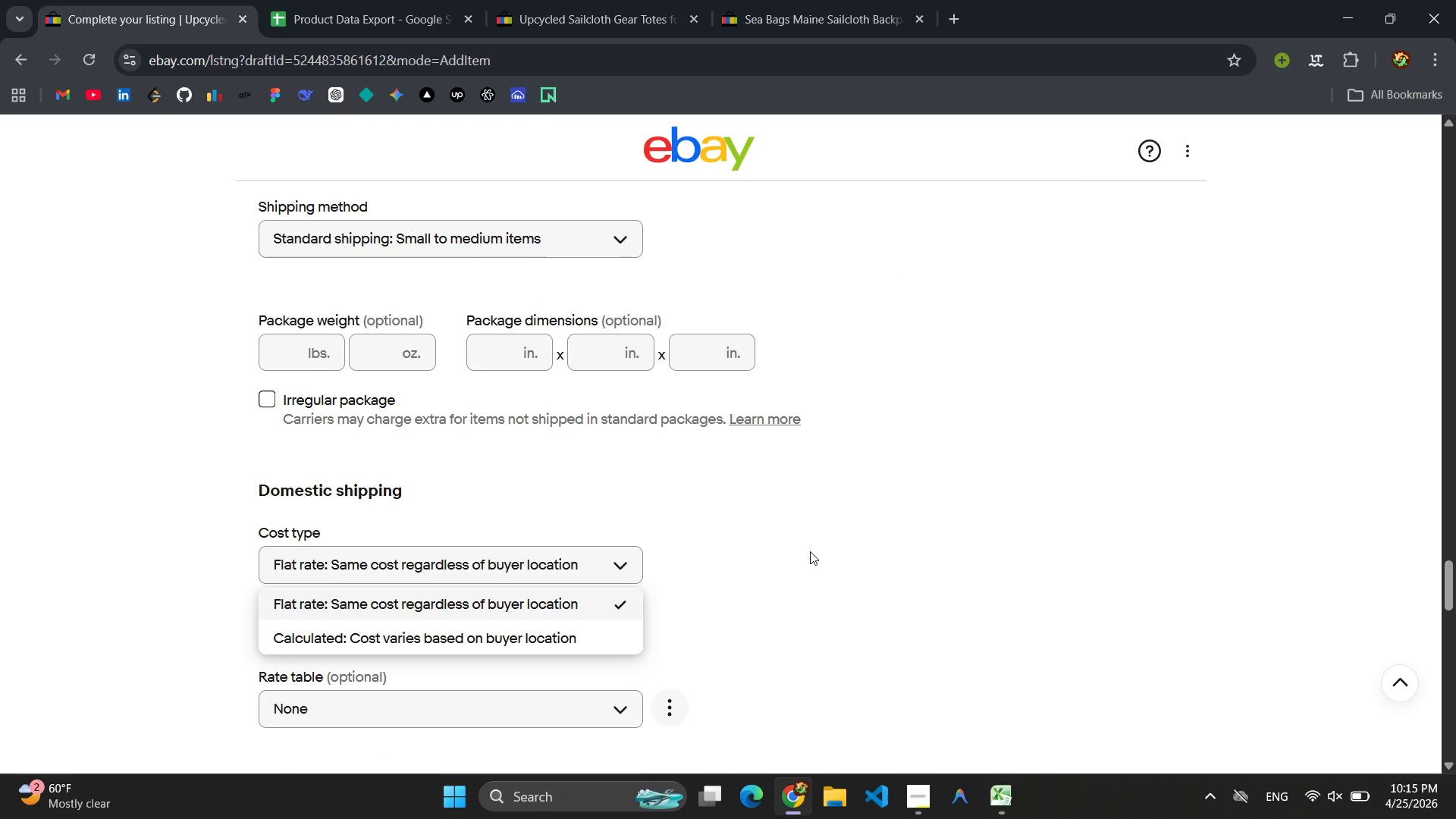 
left_click([851, 472])
 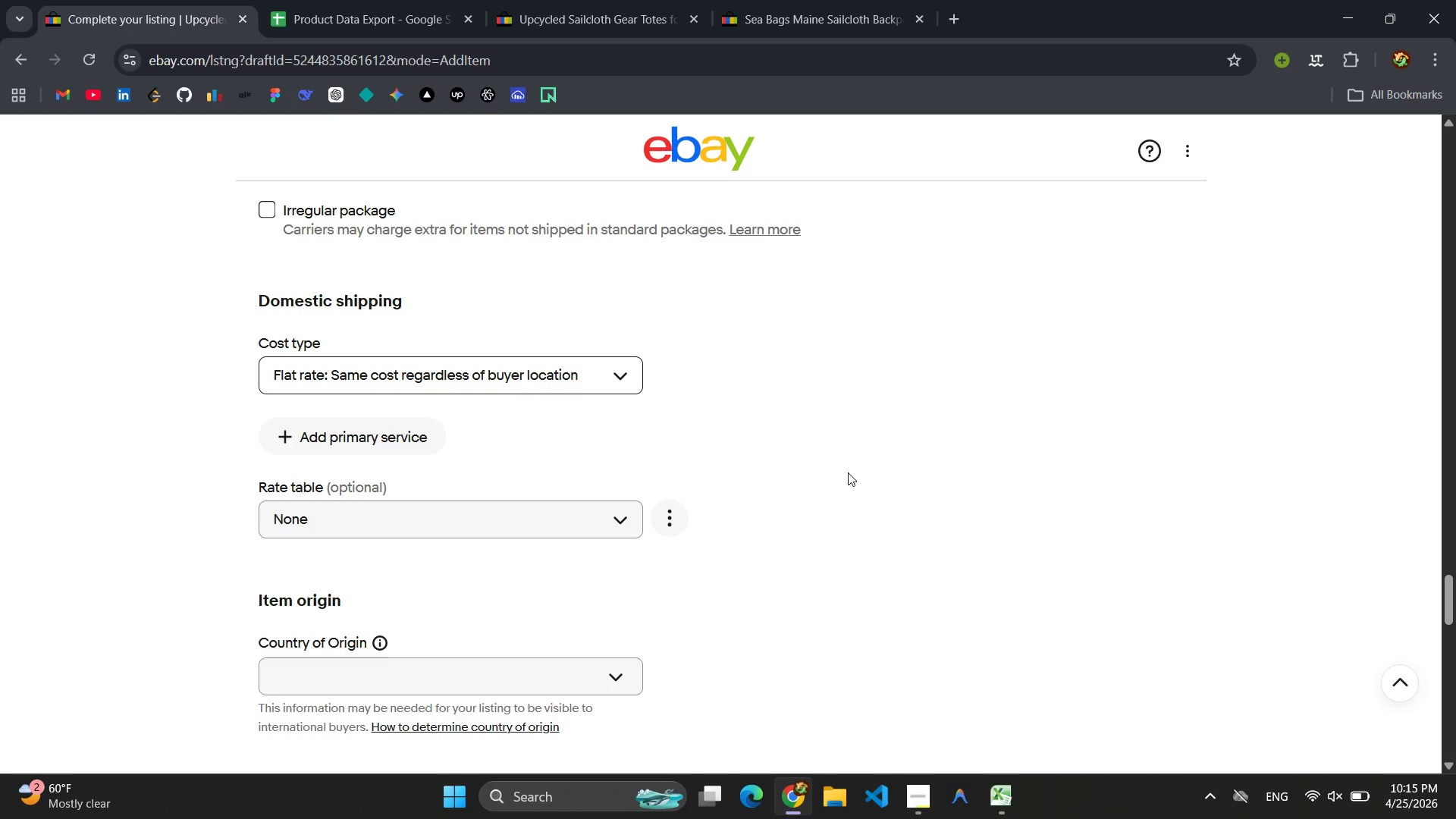 
scroll: coordinate [824, 544], scroll_direction: down, amount: 2.0
 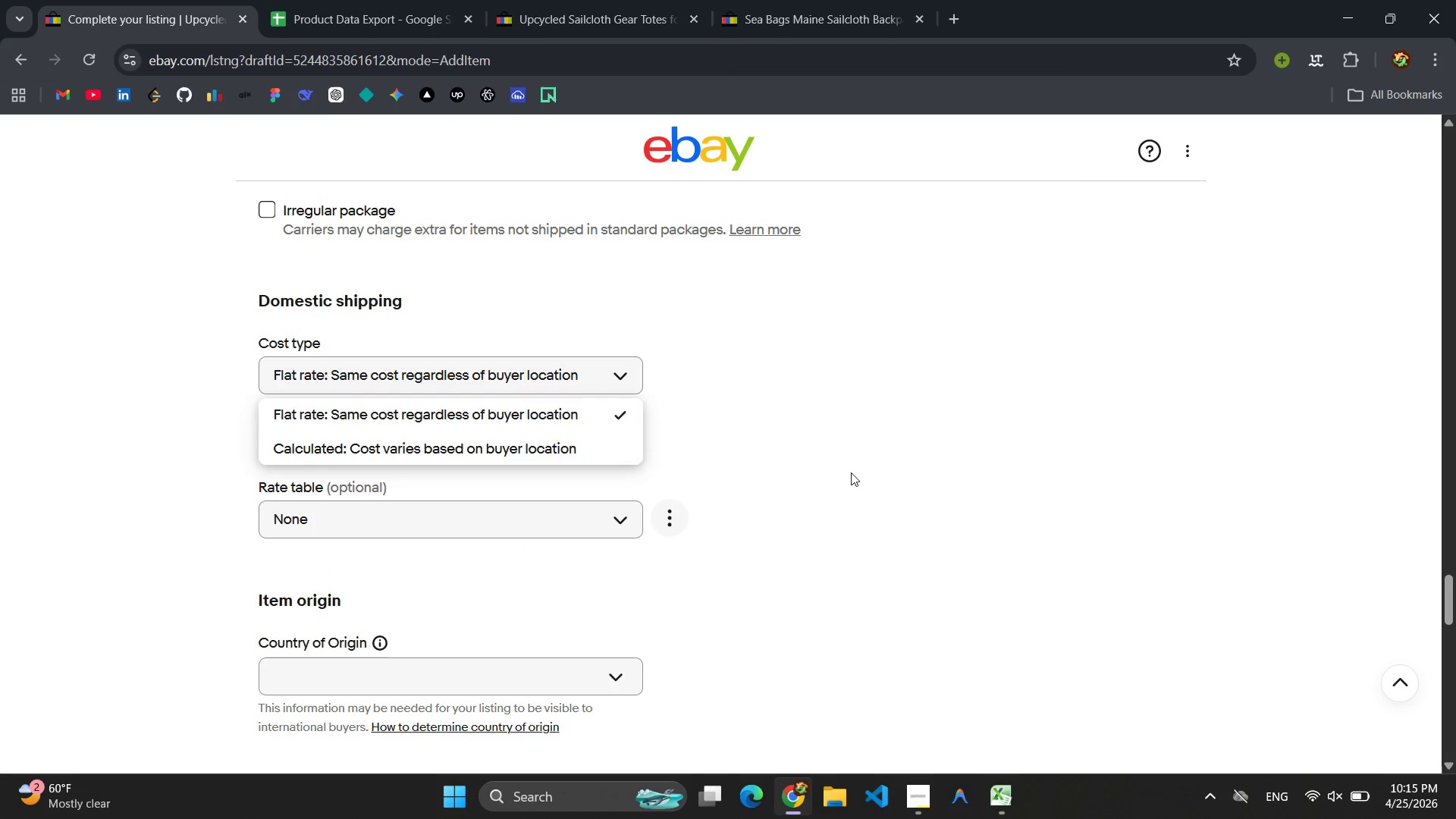 
wait(9.03)
 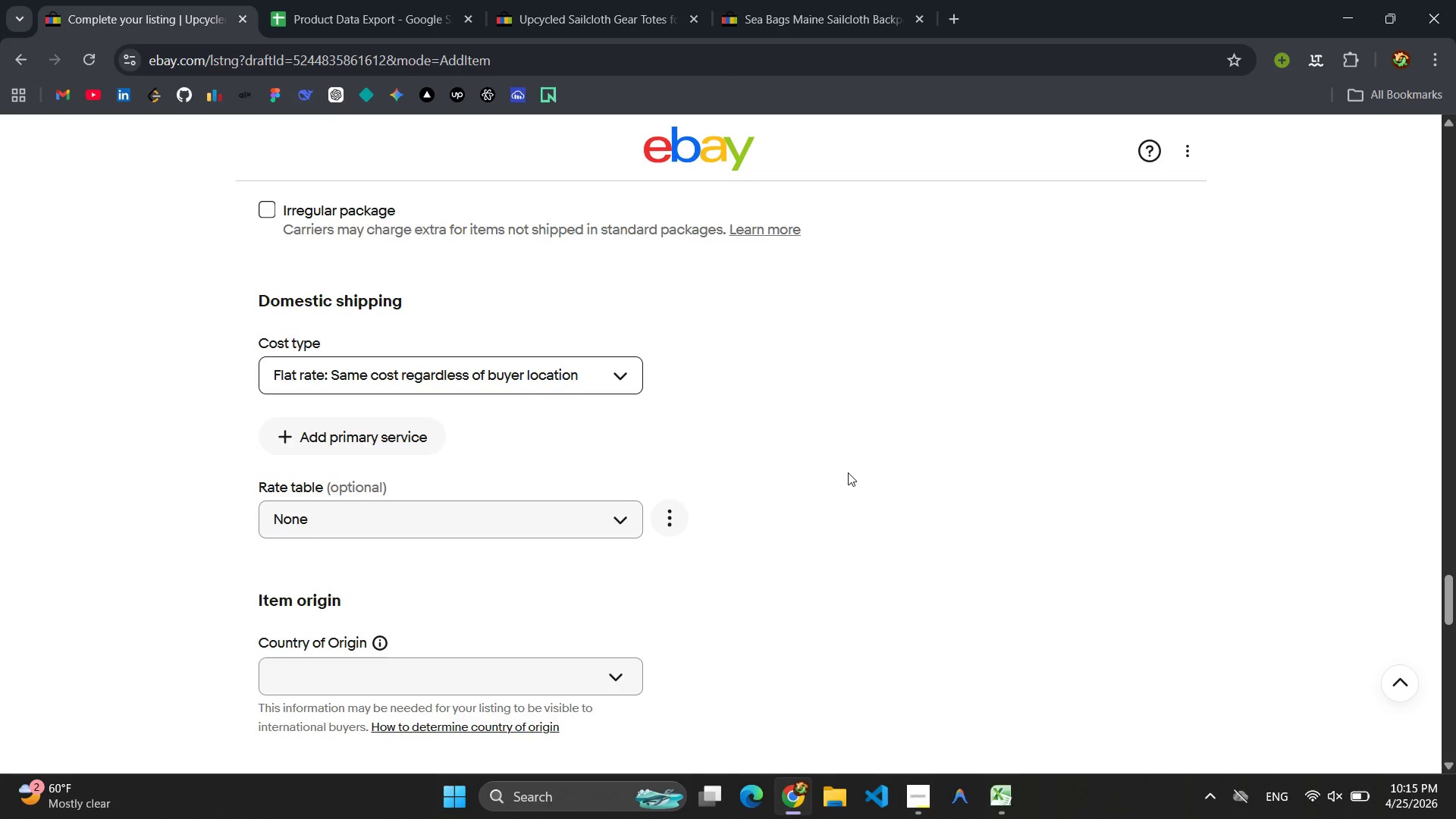 
scroll: coordinate [847, 472], scroll_direction: down, amount: 2.0
 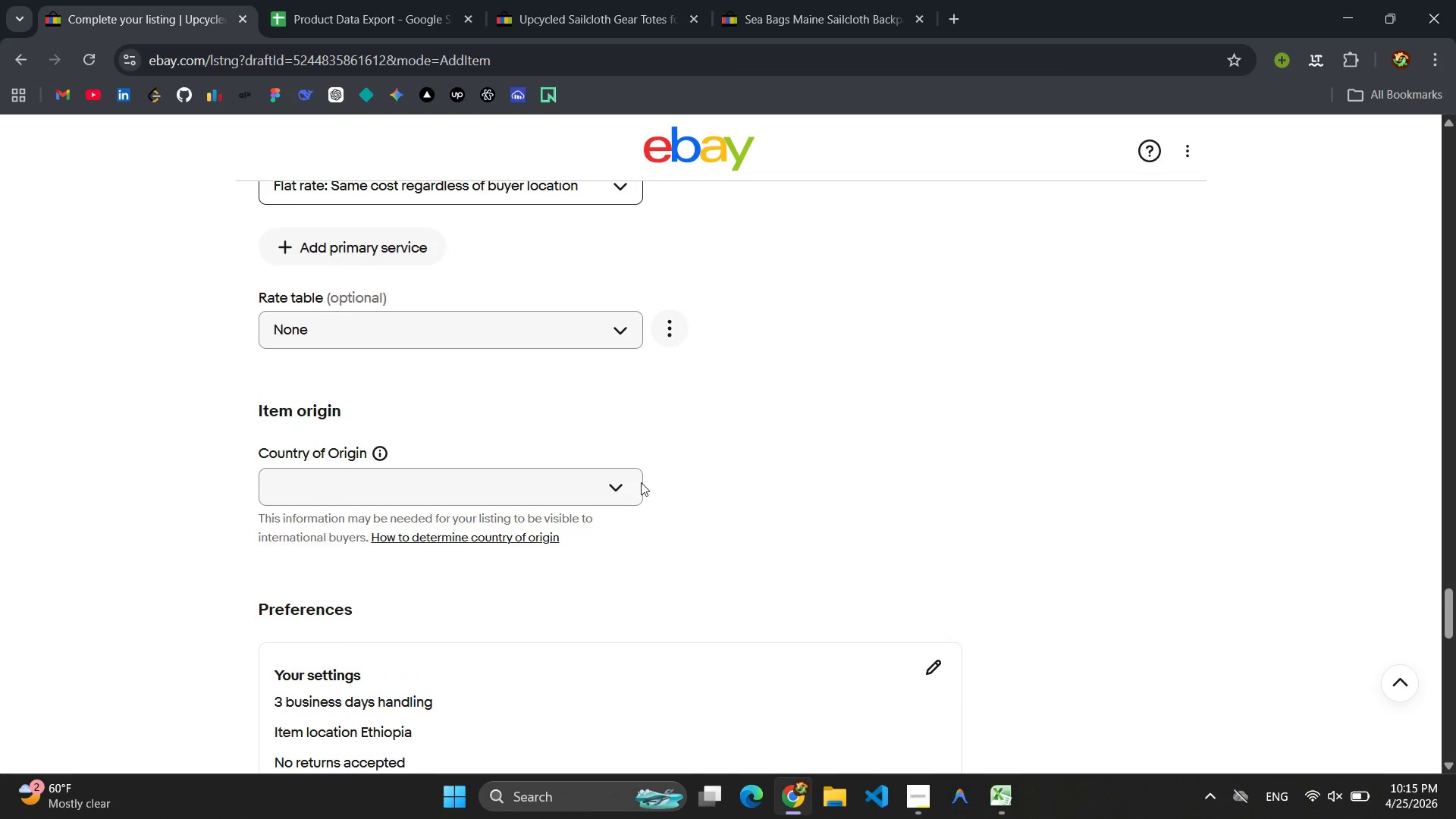 
left_click([577, 488])
 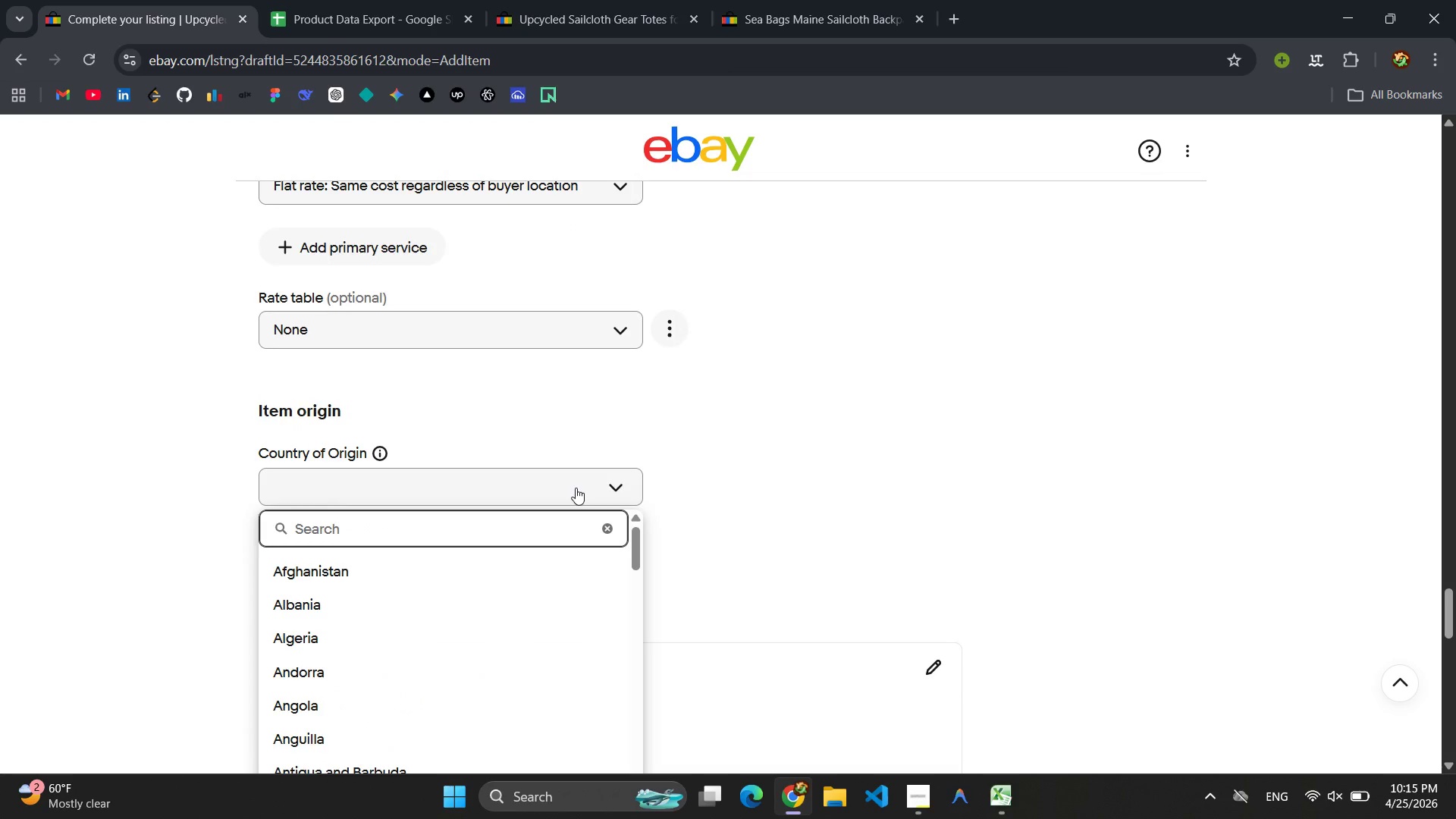 
type(United)
key(Backspace)
key(Backspace)
key(Backspace)
type(te)
key(Backspace)
type(d)
key(Backspace)
type(ed)
 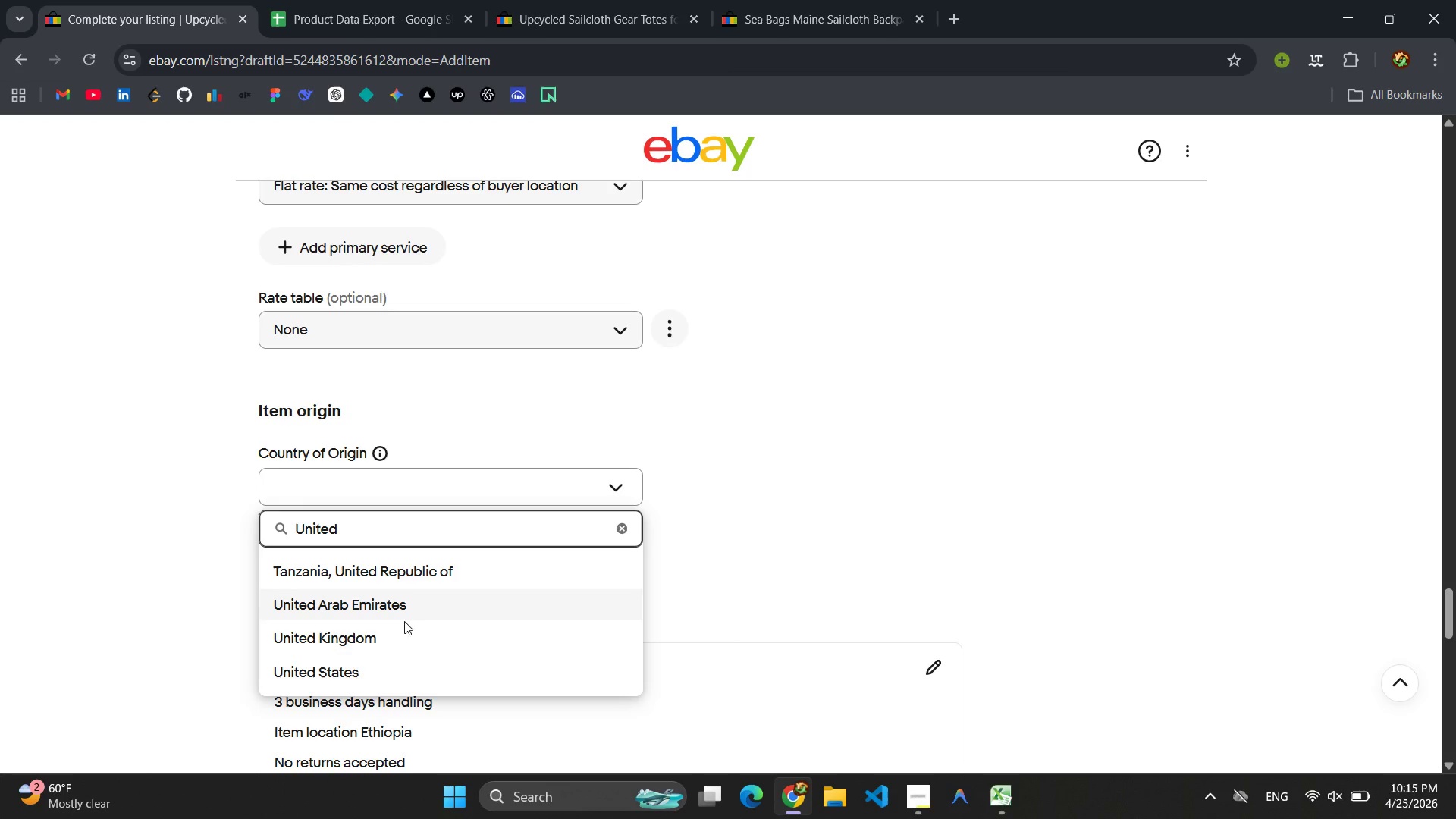 
left_click([346, 674])
 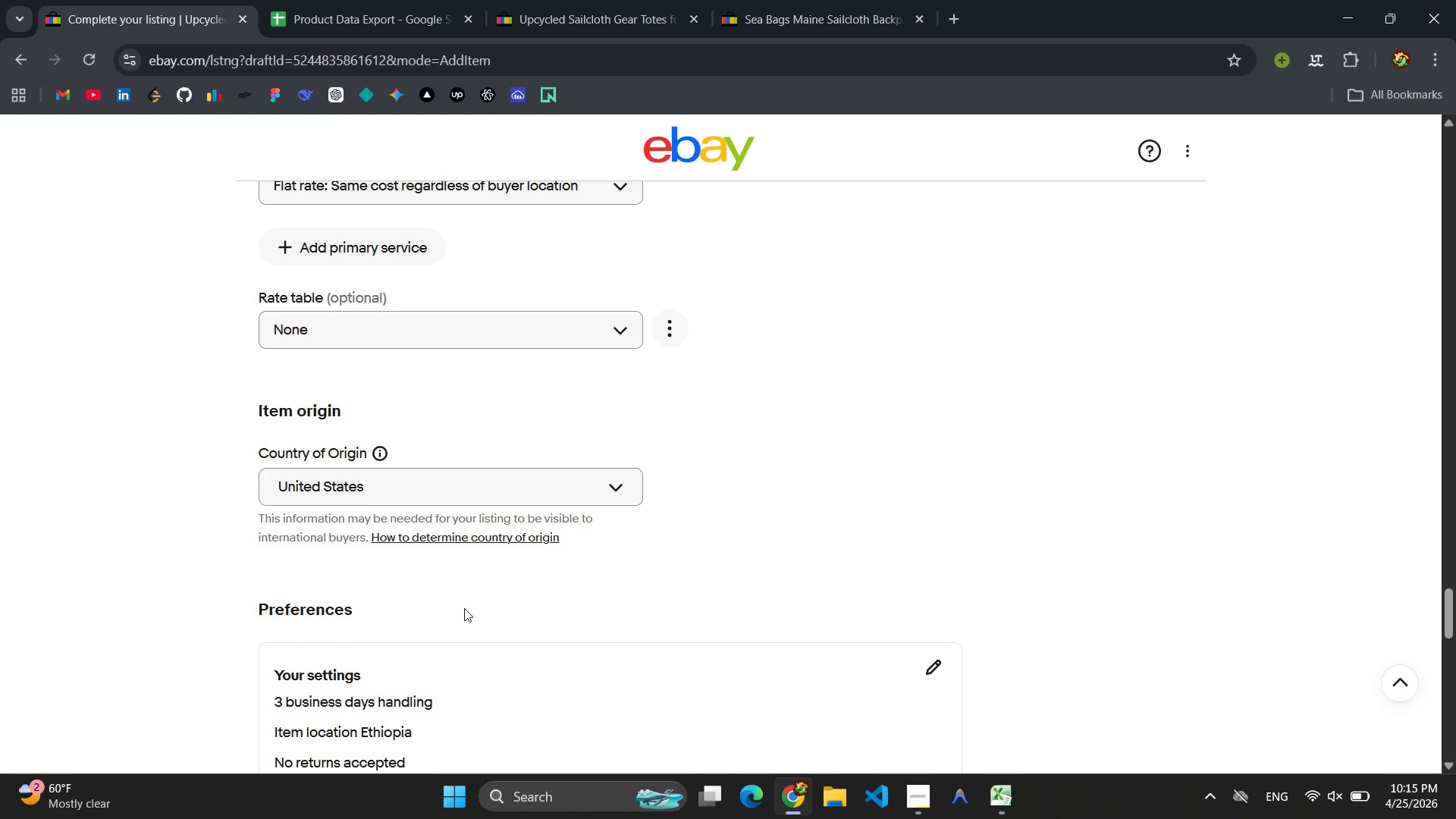 
left_click([503, 608])
 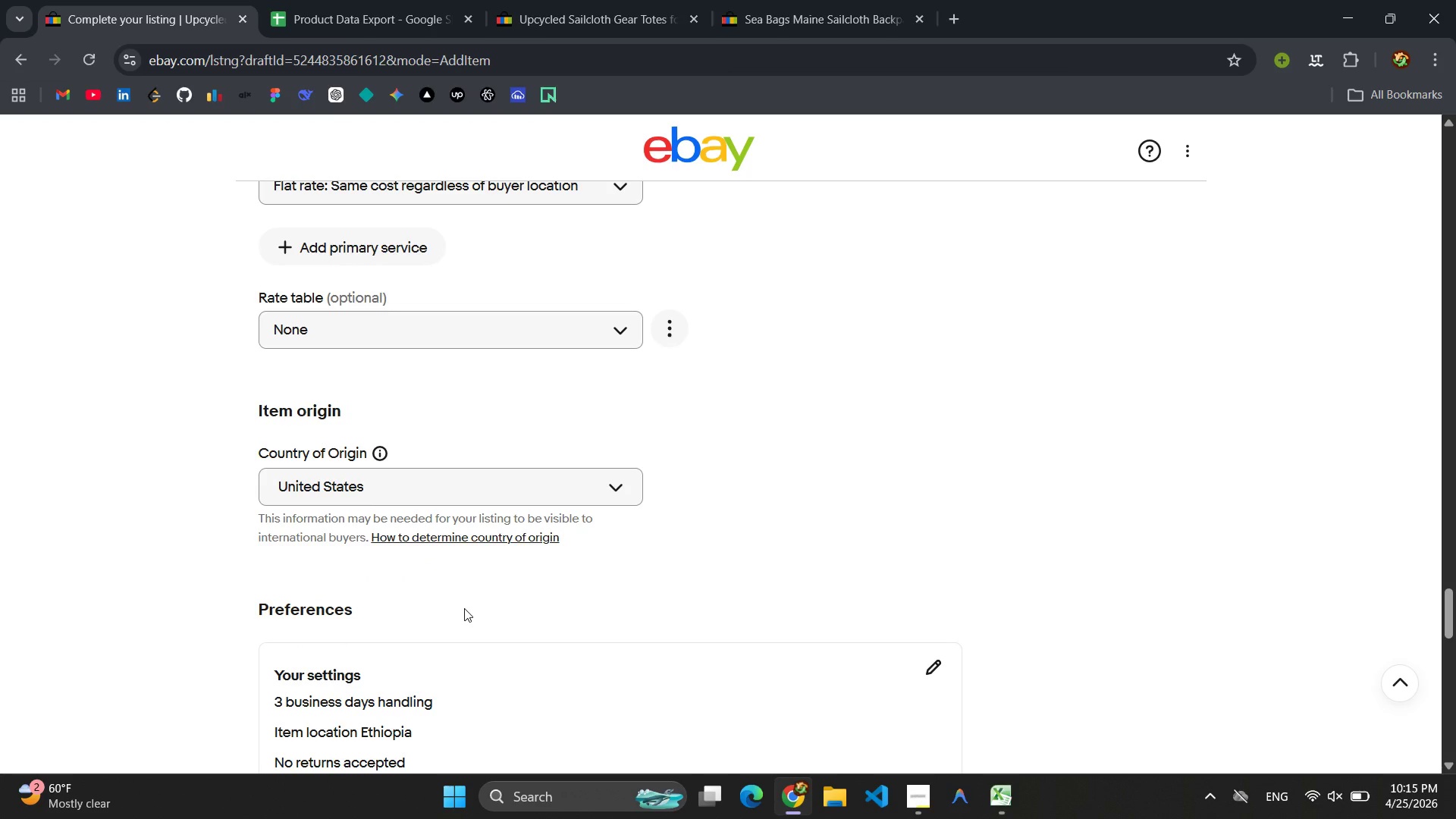 
scroll: coordinate [908, 610], scroll_direction: up, amount: 4.0
 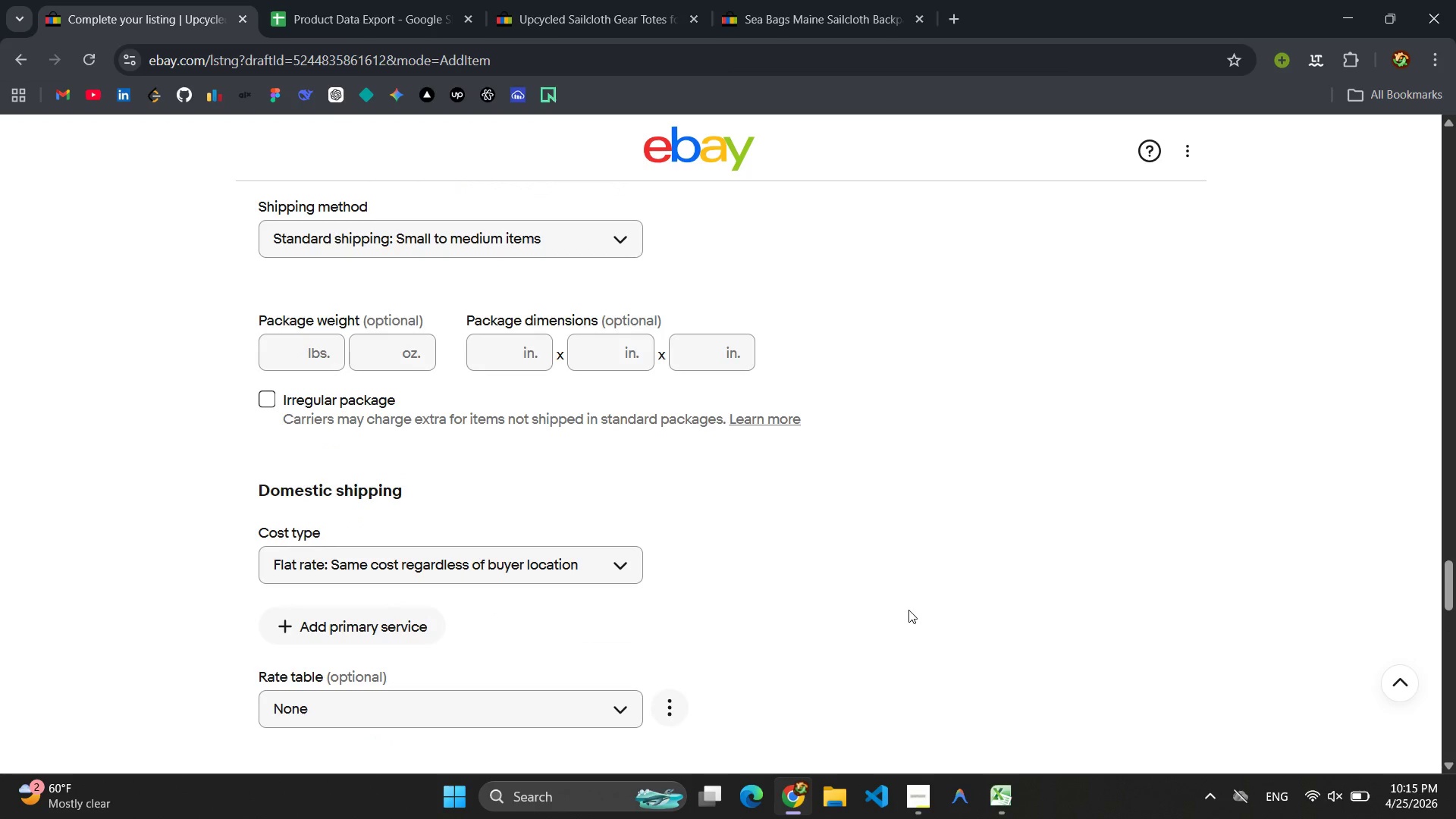 
scroll: coordinate [908, 610], scroll_direction: down, amount: 5.0
 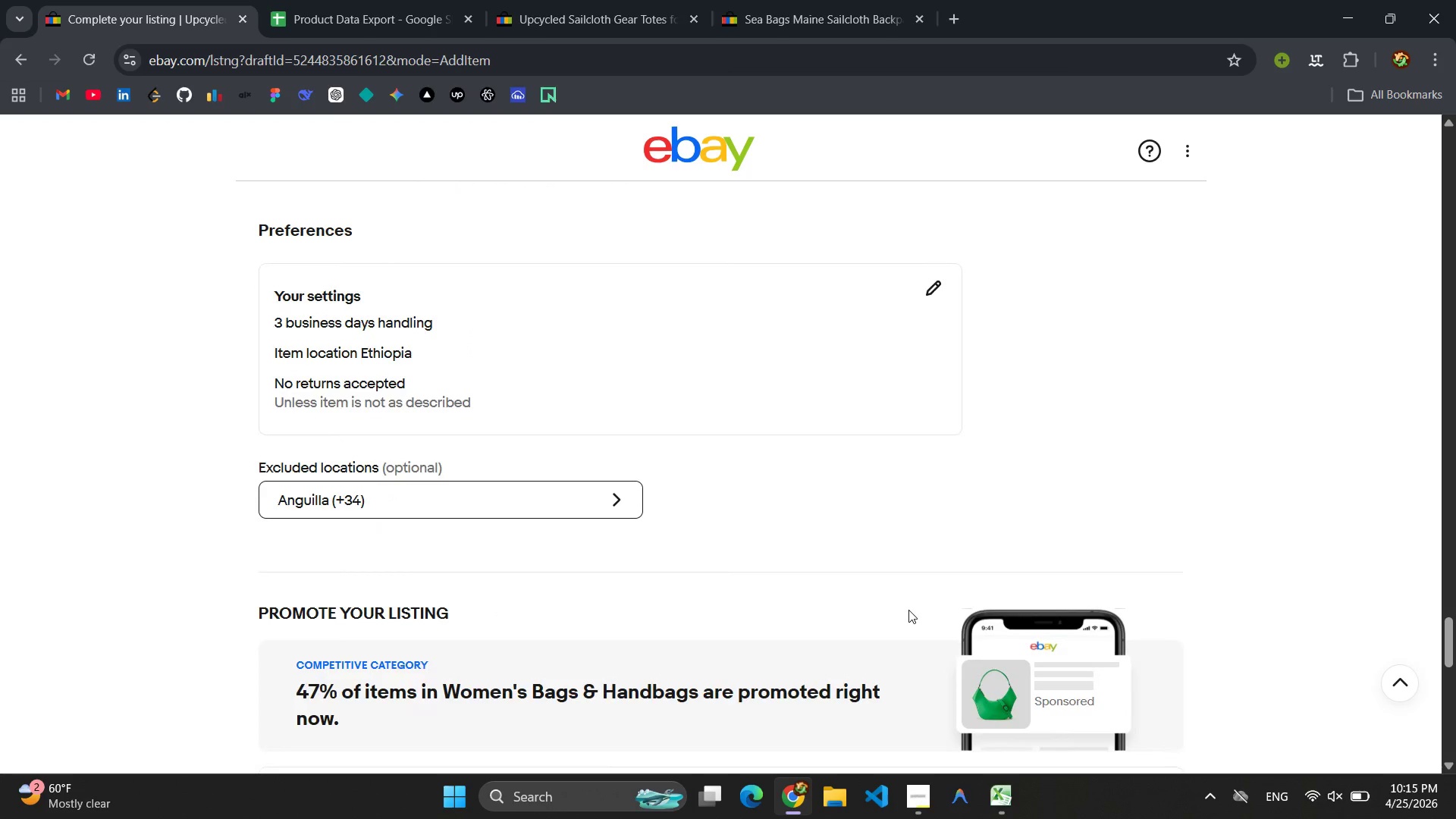 
scroll: coordinate [908, 610], scroll_direction: up, amount: 1.0
 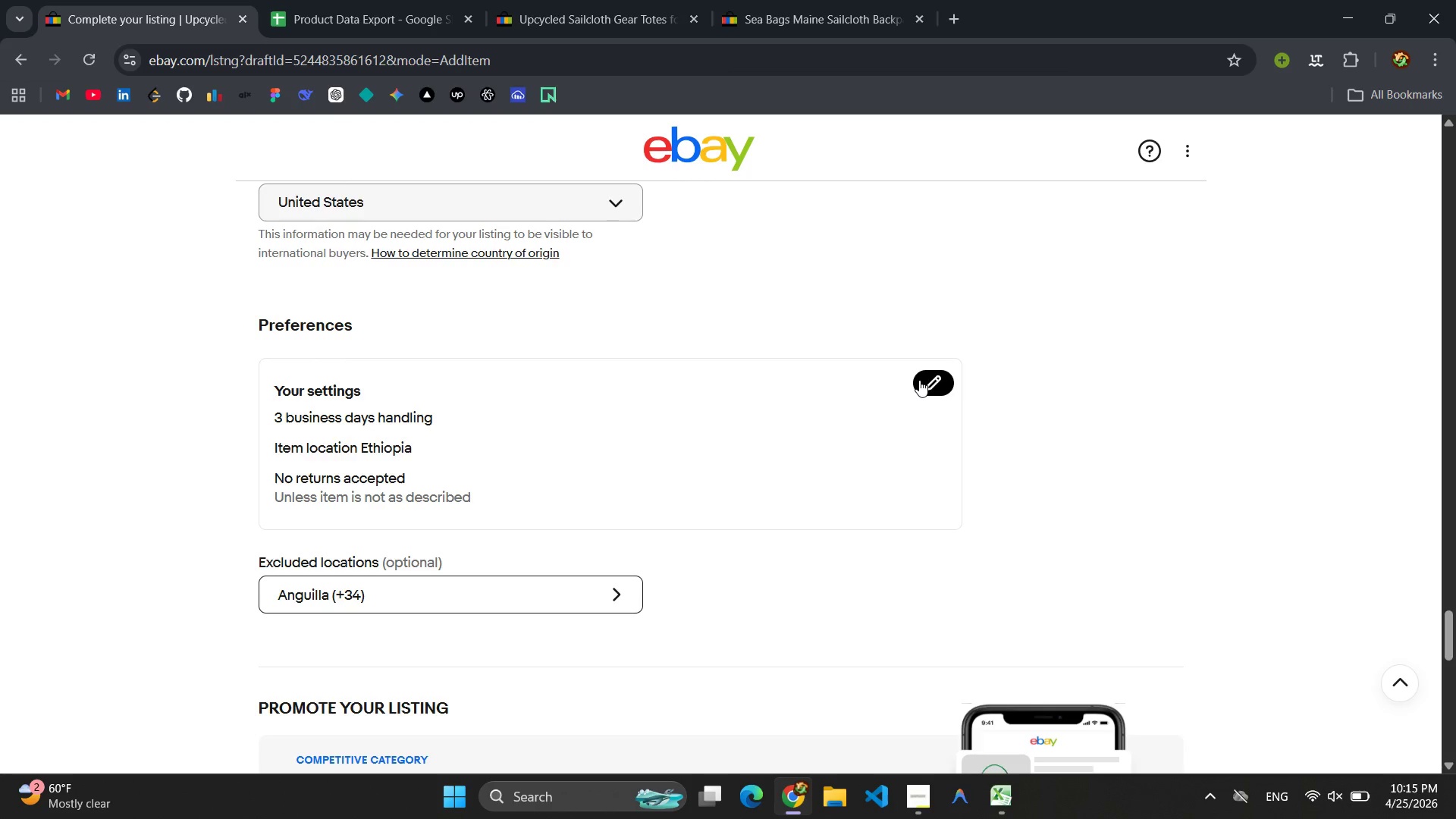 
left_click([921, 380])
 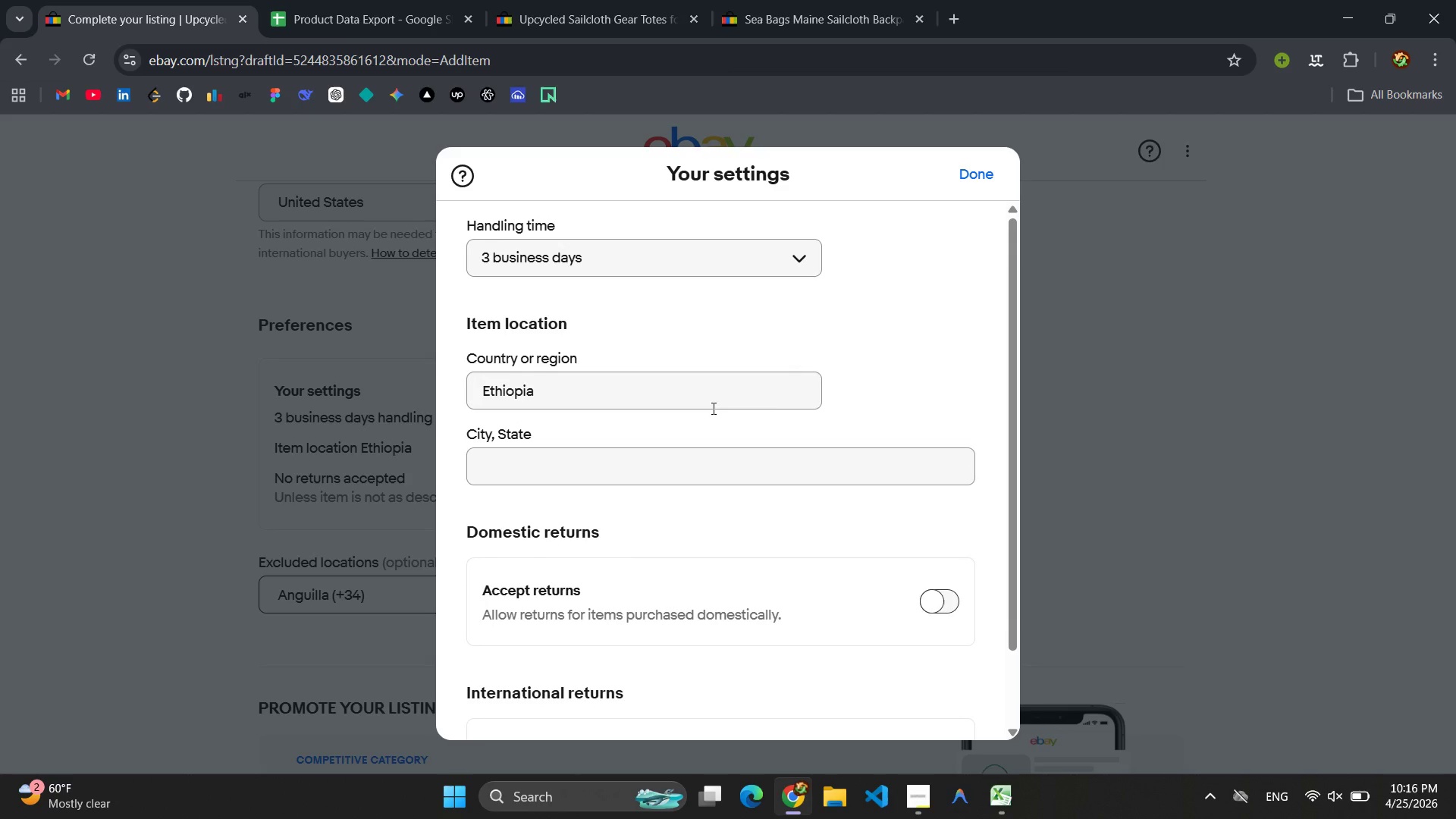 
left_click([704, 403])
 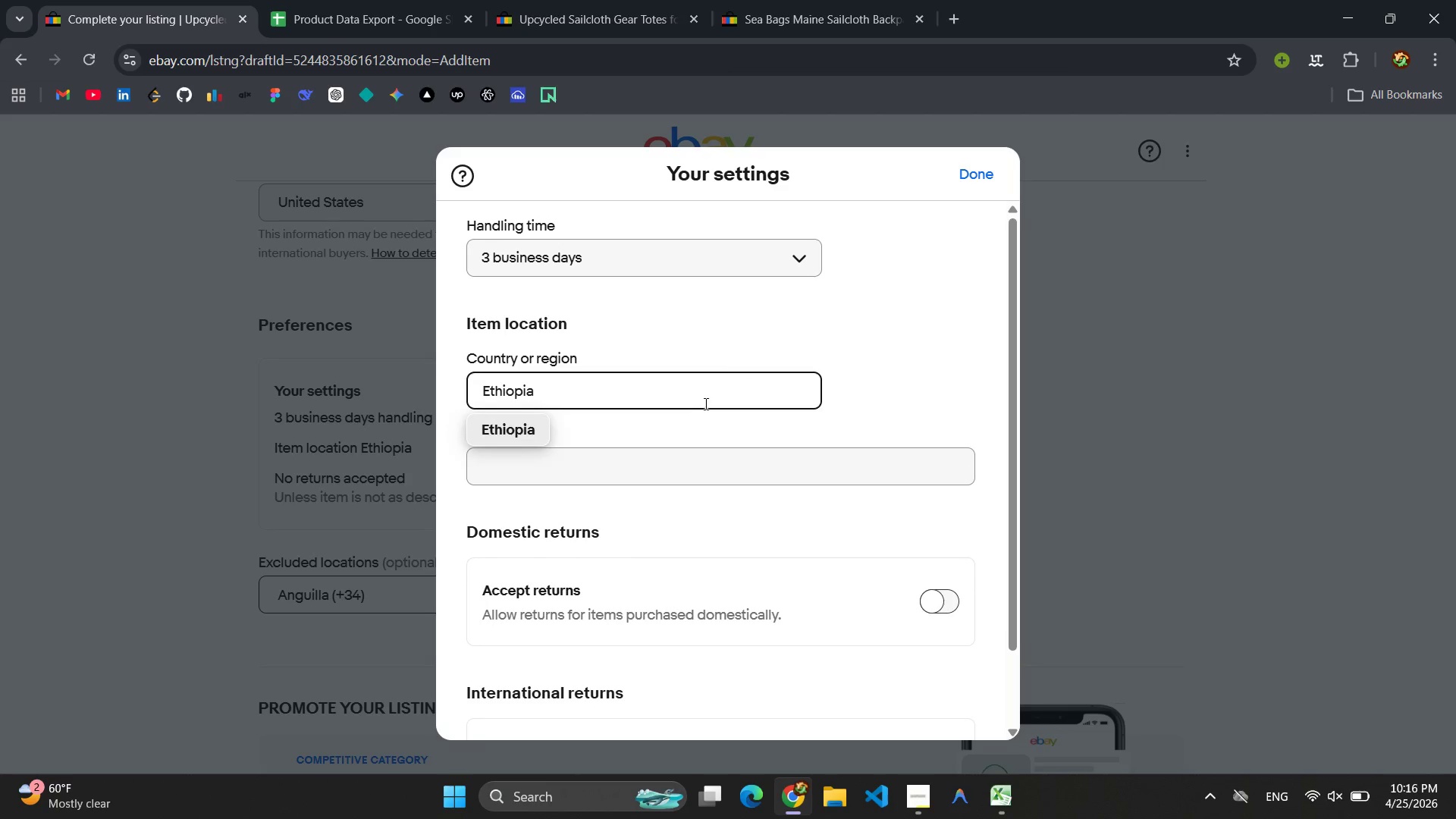 
hold_key(key=Backspace, duration=1.02)
 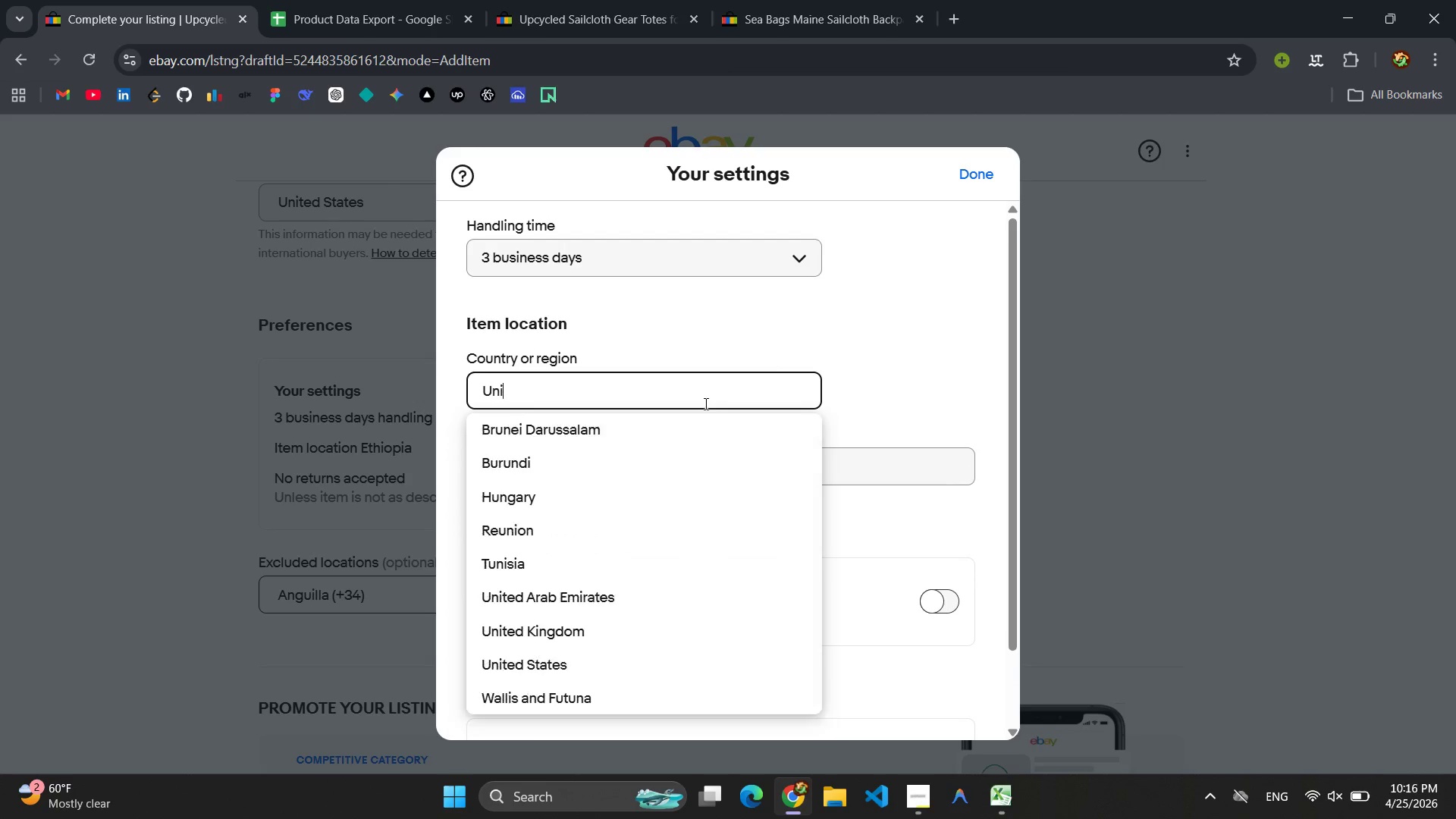 
type(United S)
 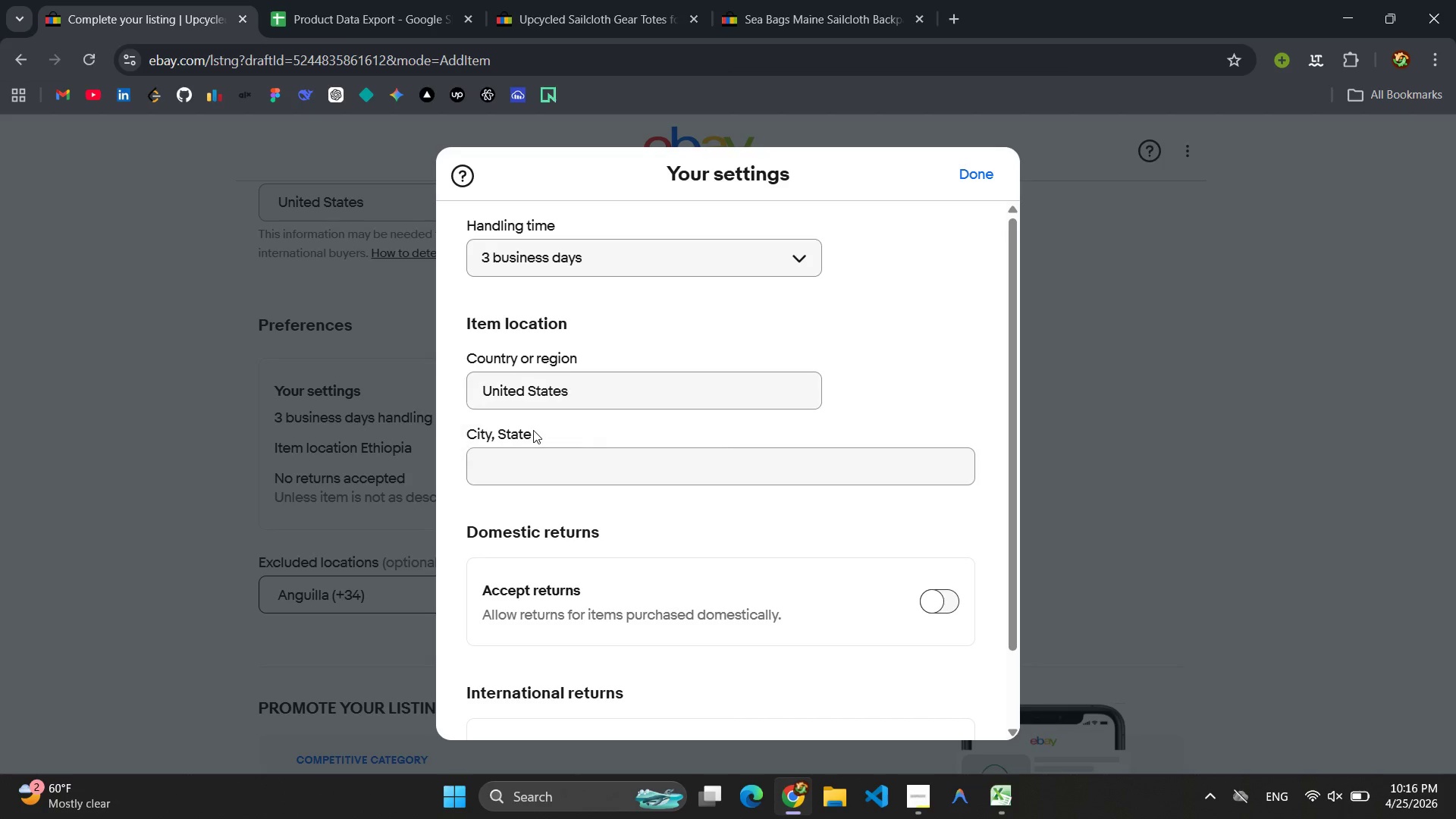 
double_click([558, 460])
 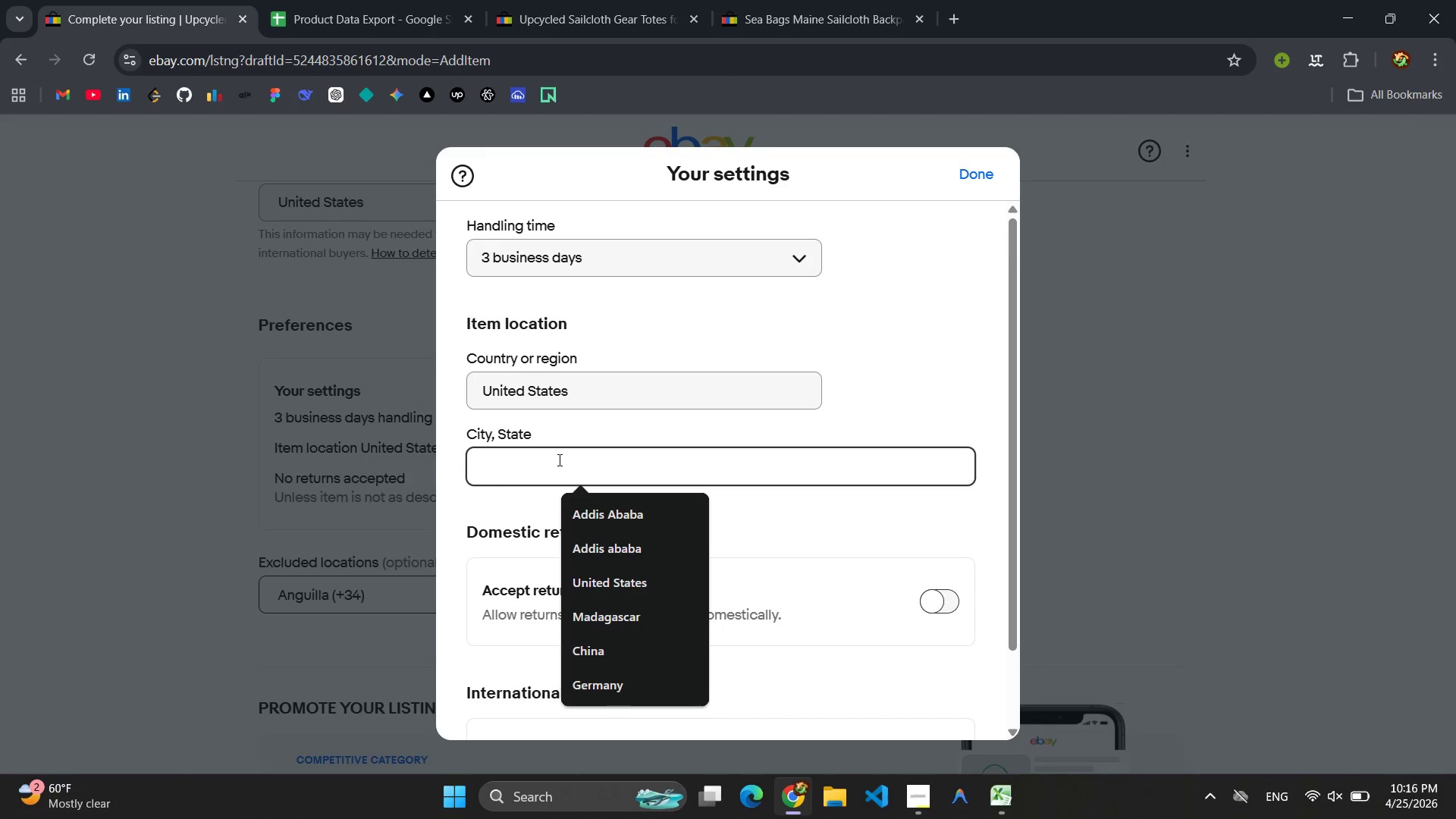 
type(Unite)
 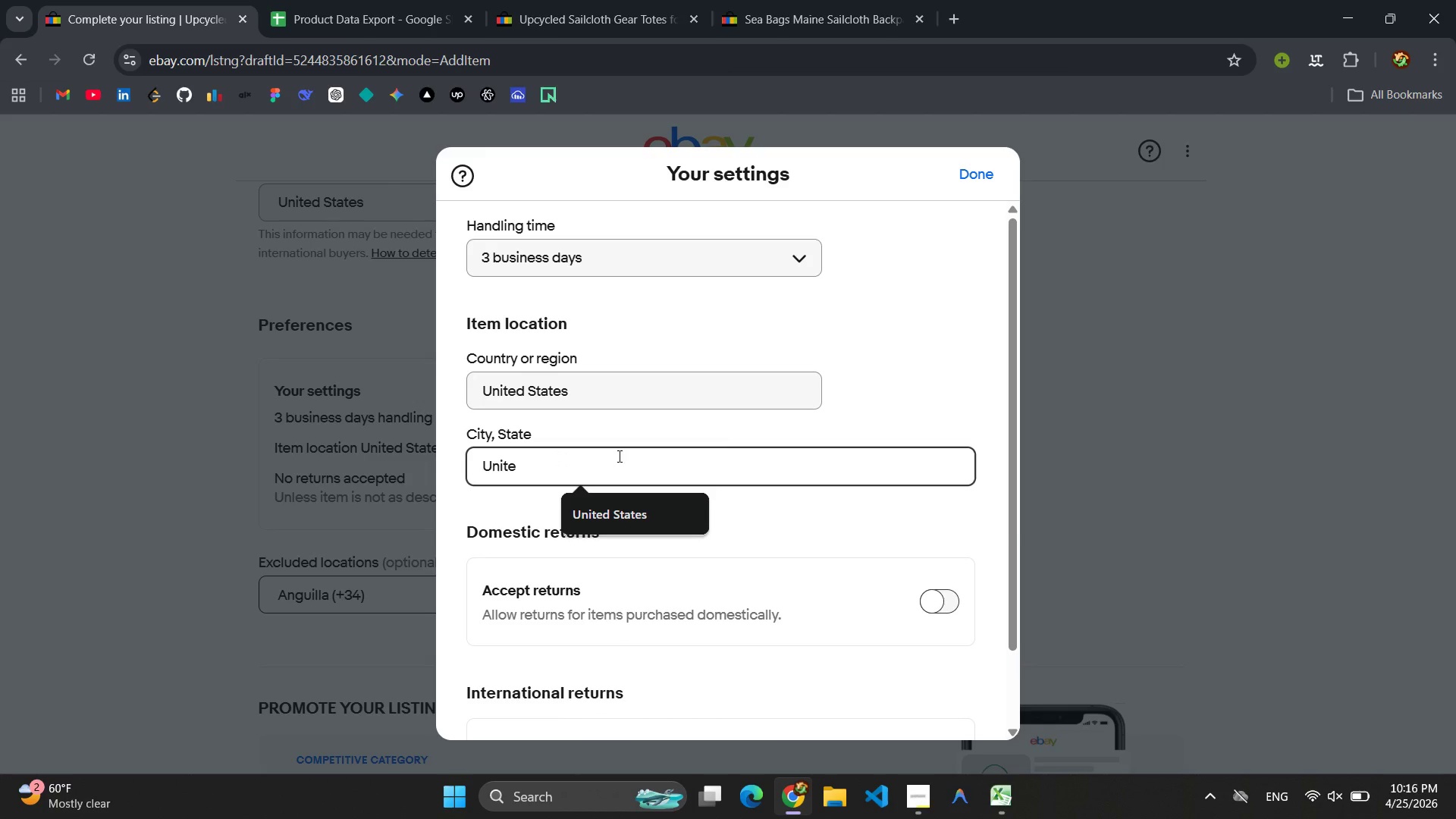 
left_click([585, 507])
 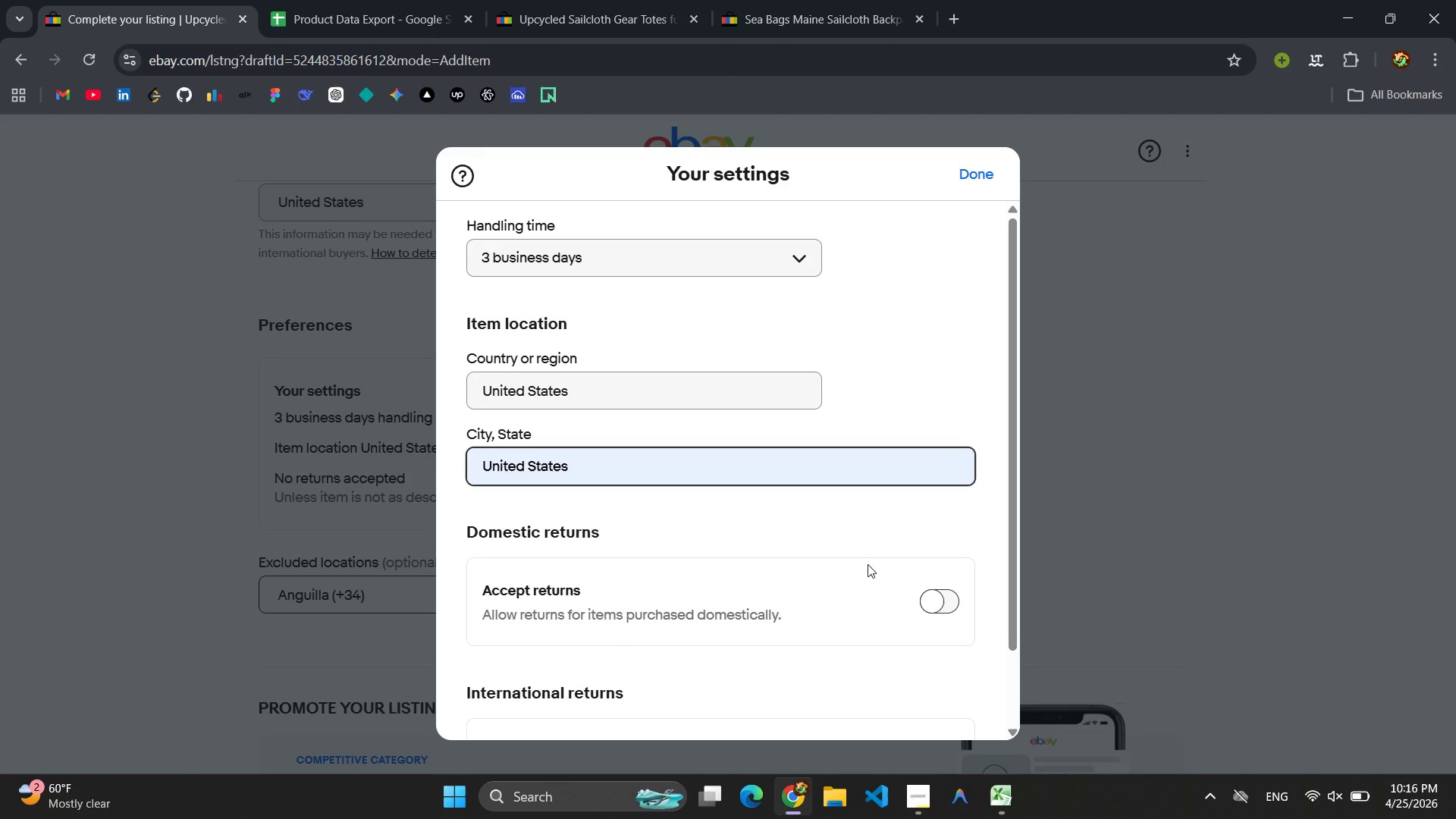 
left_click([941, 592])
 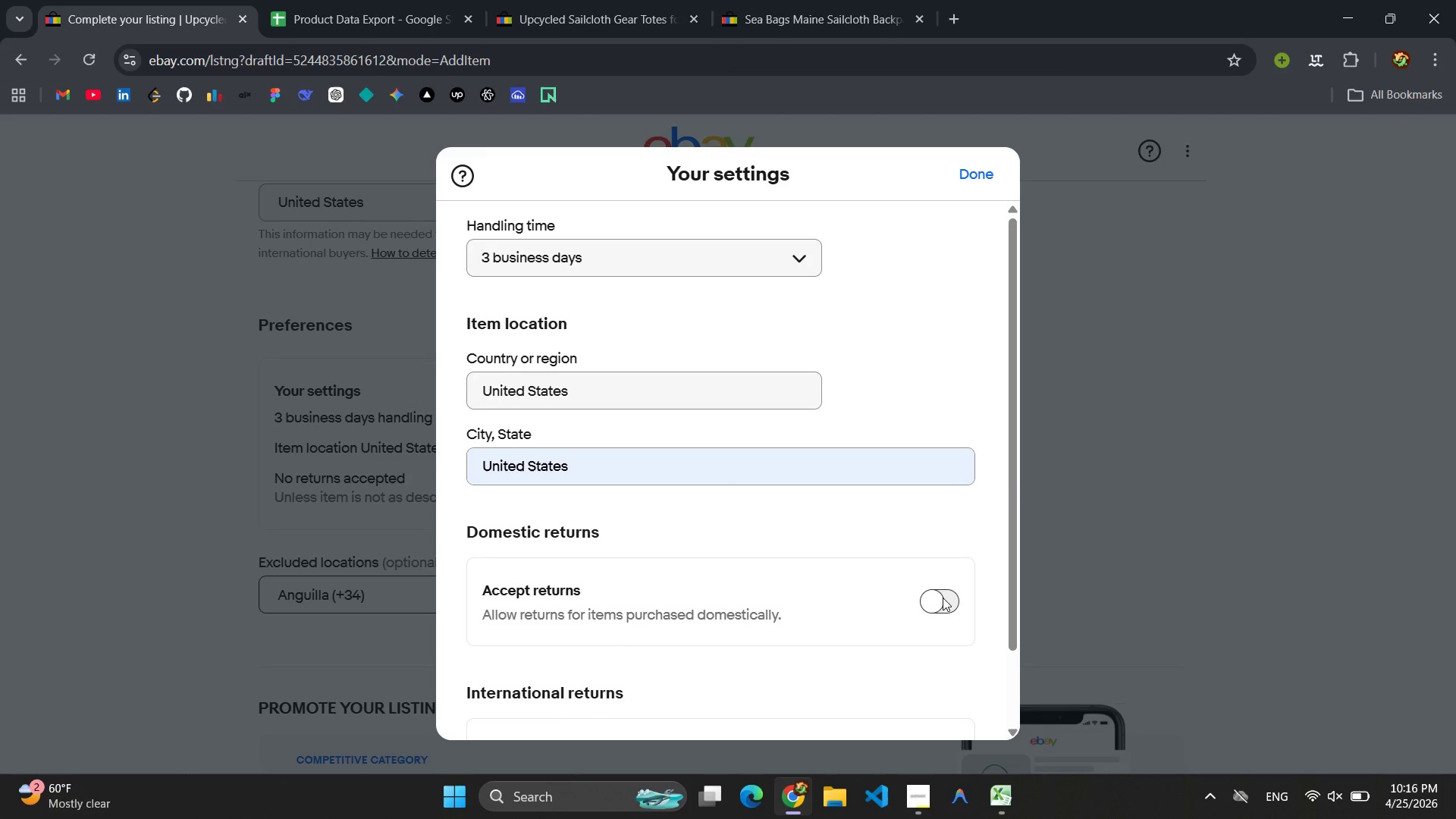 
left_click([943, 598])
 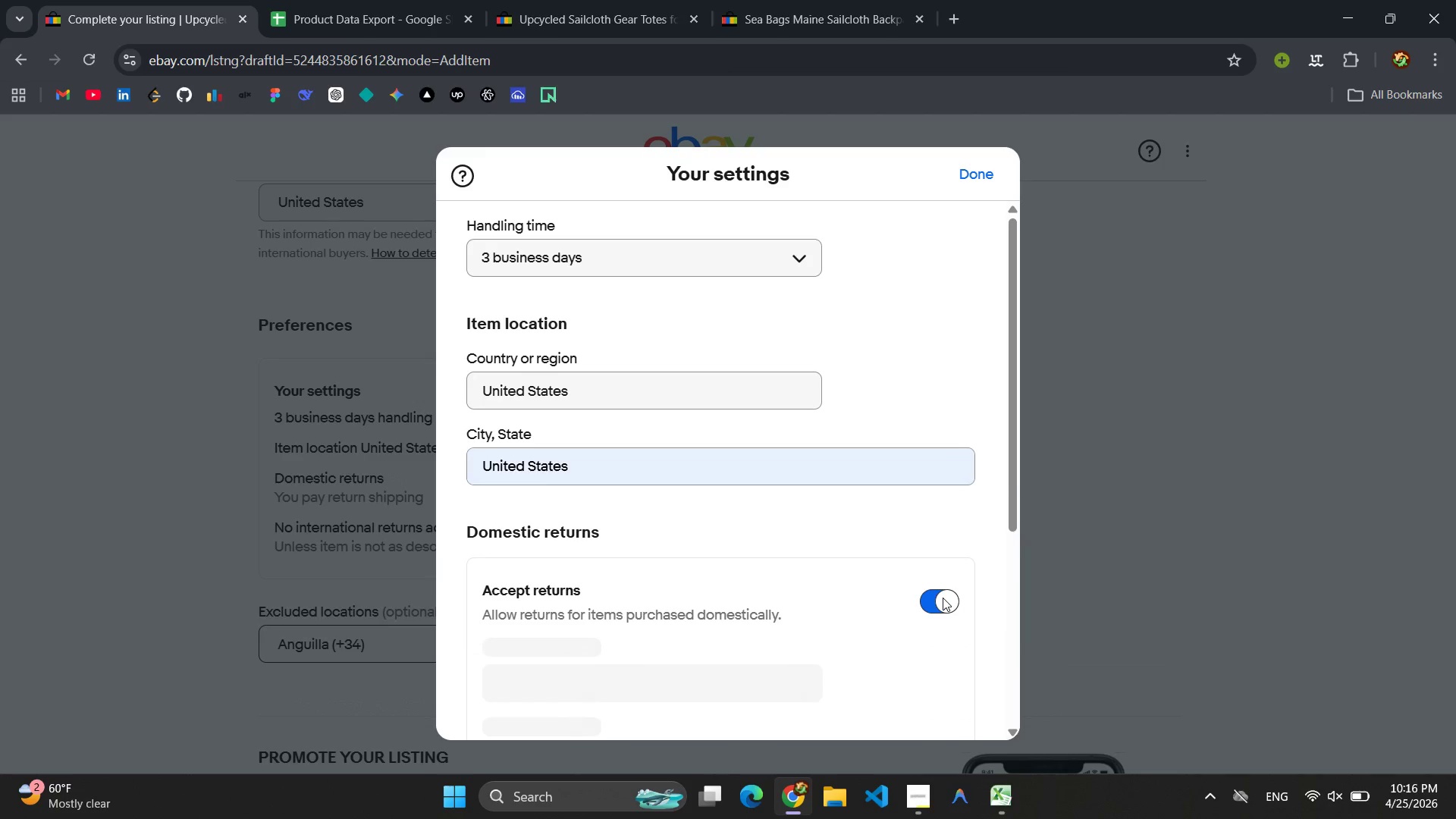 
scroll: coordinate [943, 598], scroll_direction: down, amount: 4.0
 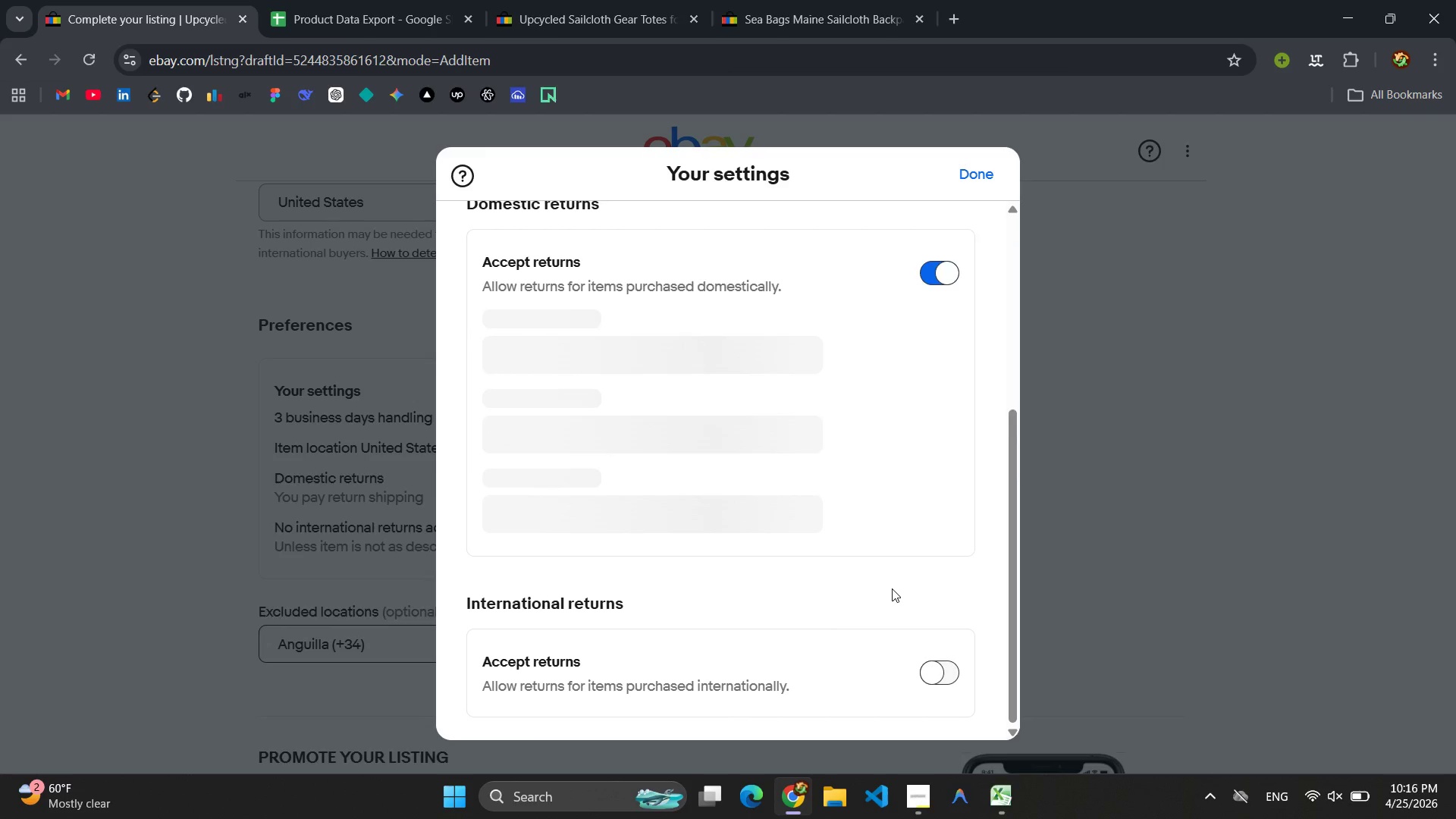 
wait(15.91)
 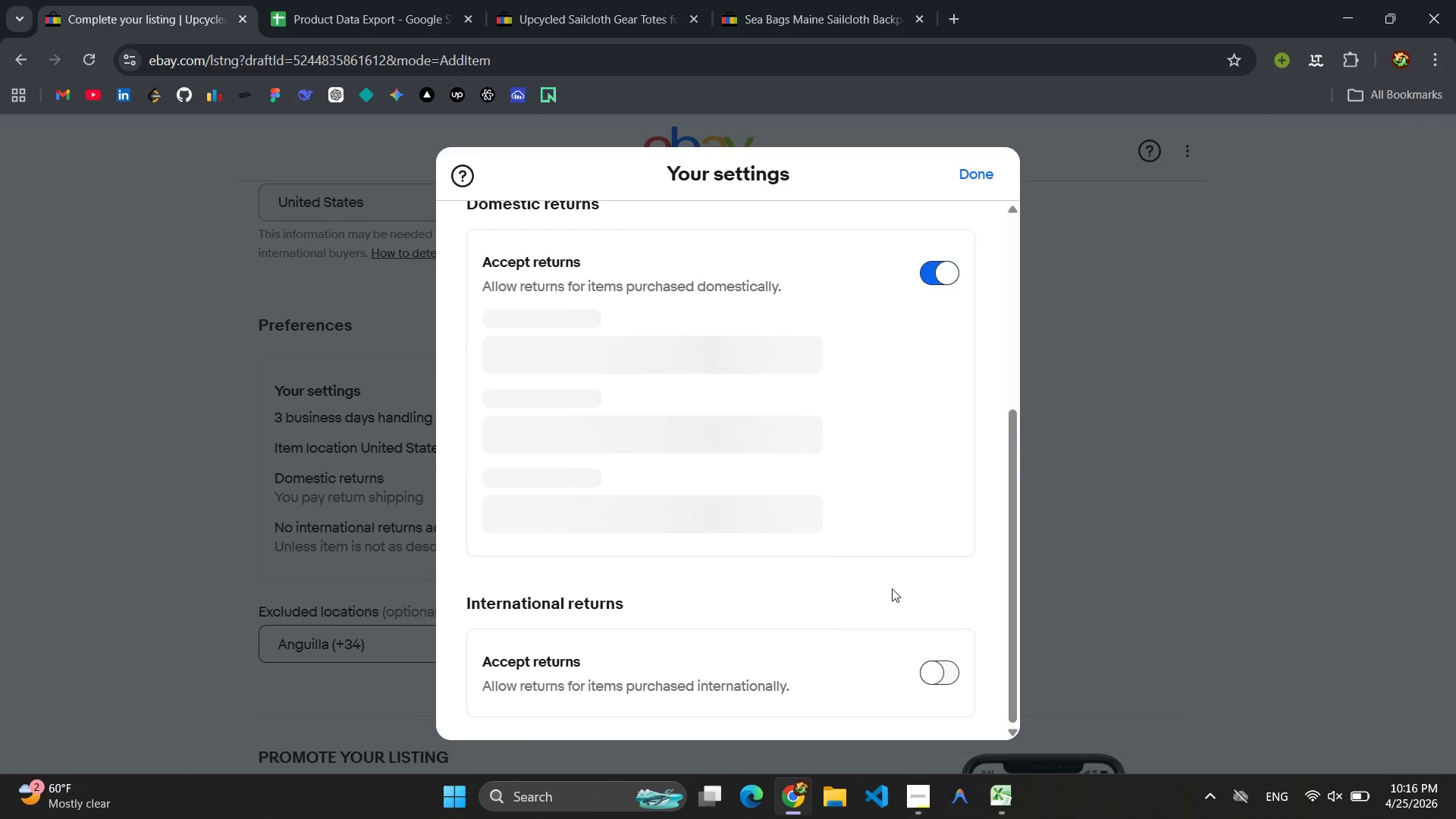 
scroll: coordinate [926, 582], scroll_direction: down, amount: 2.0
 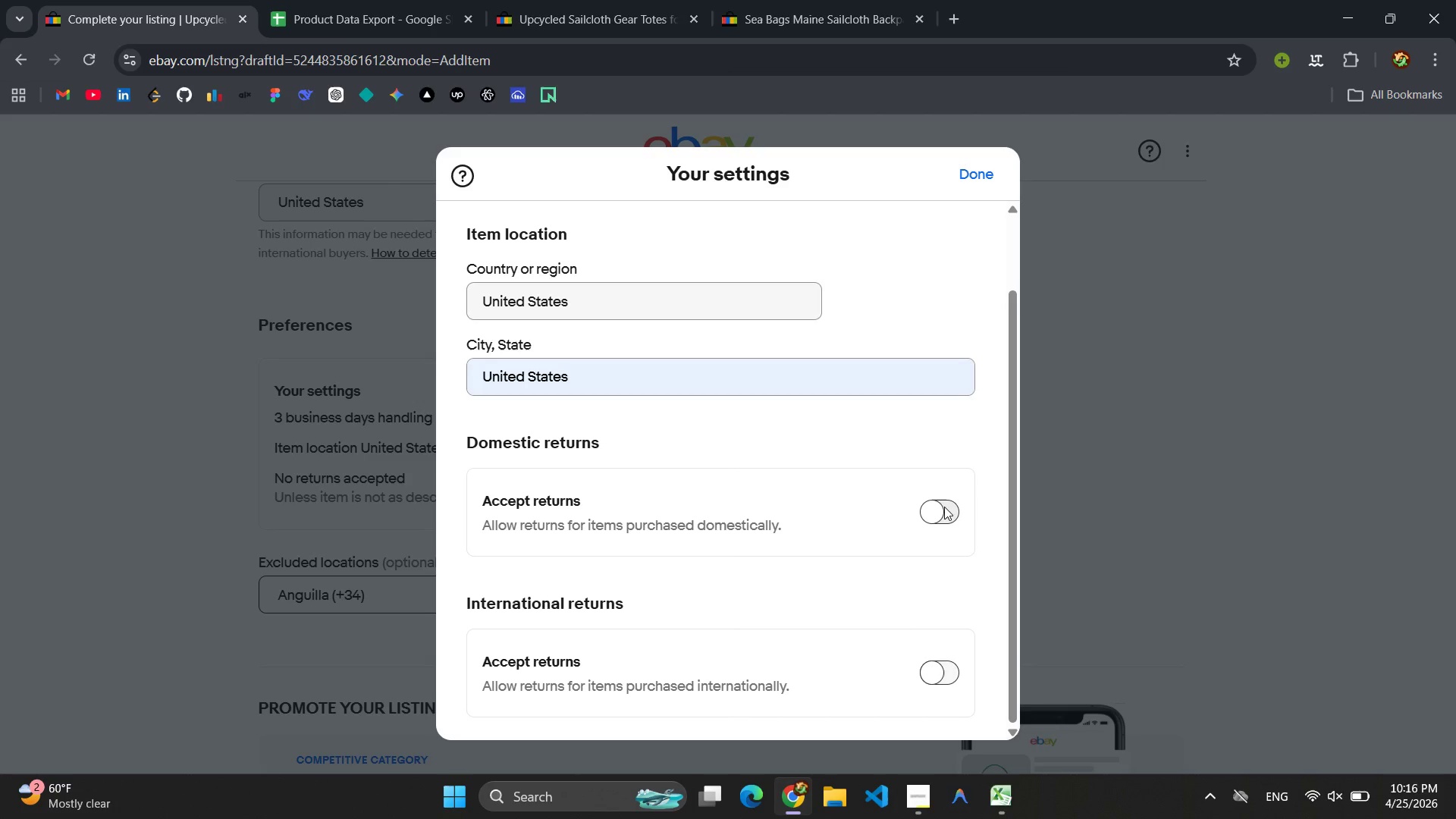 
left_click([945, 505])
 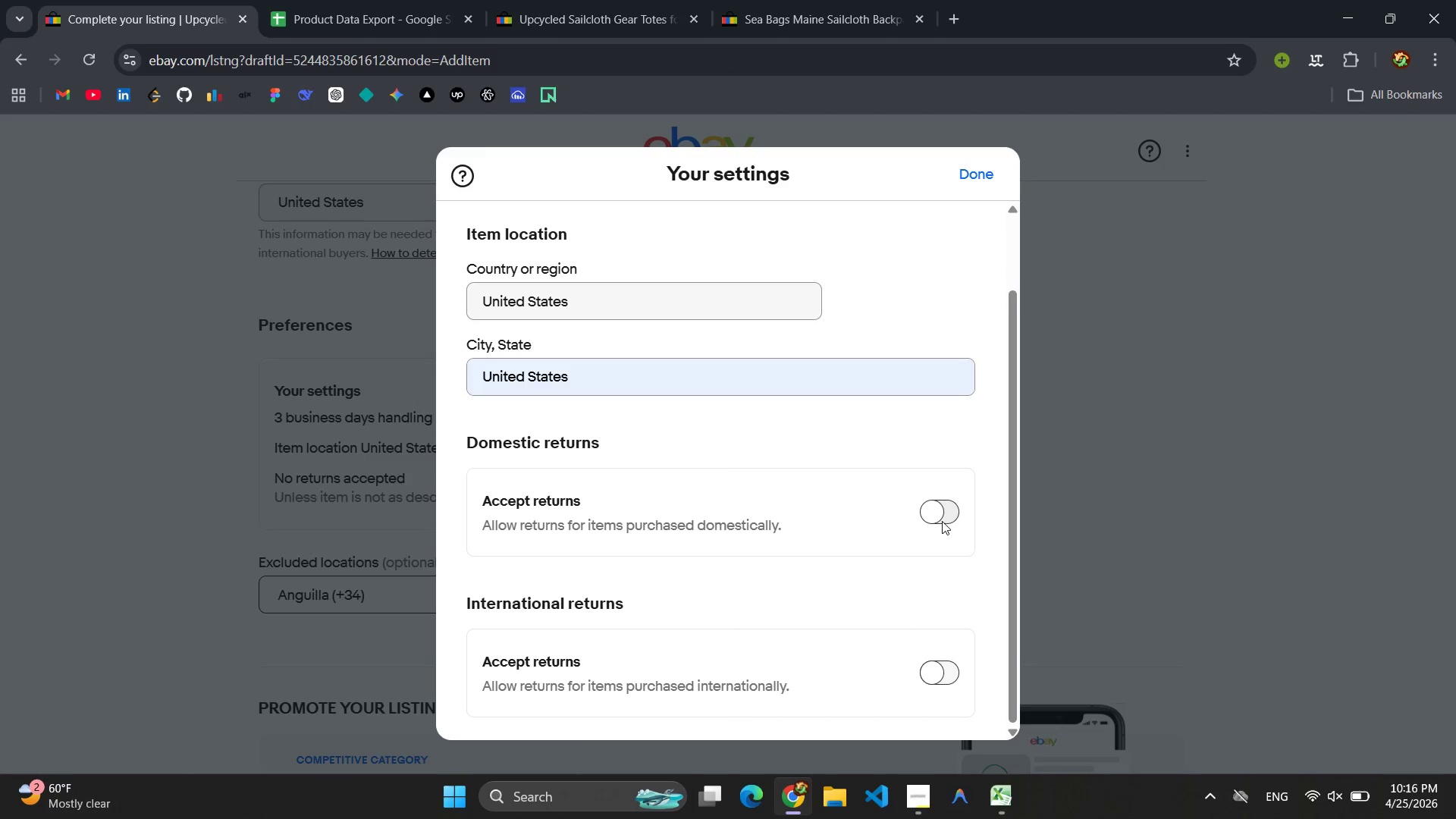 
left_click([936, 519])
 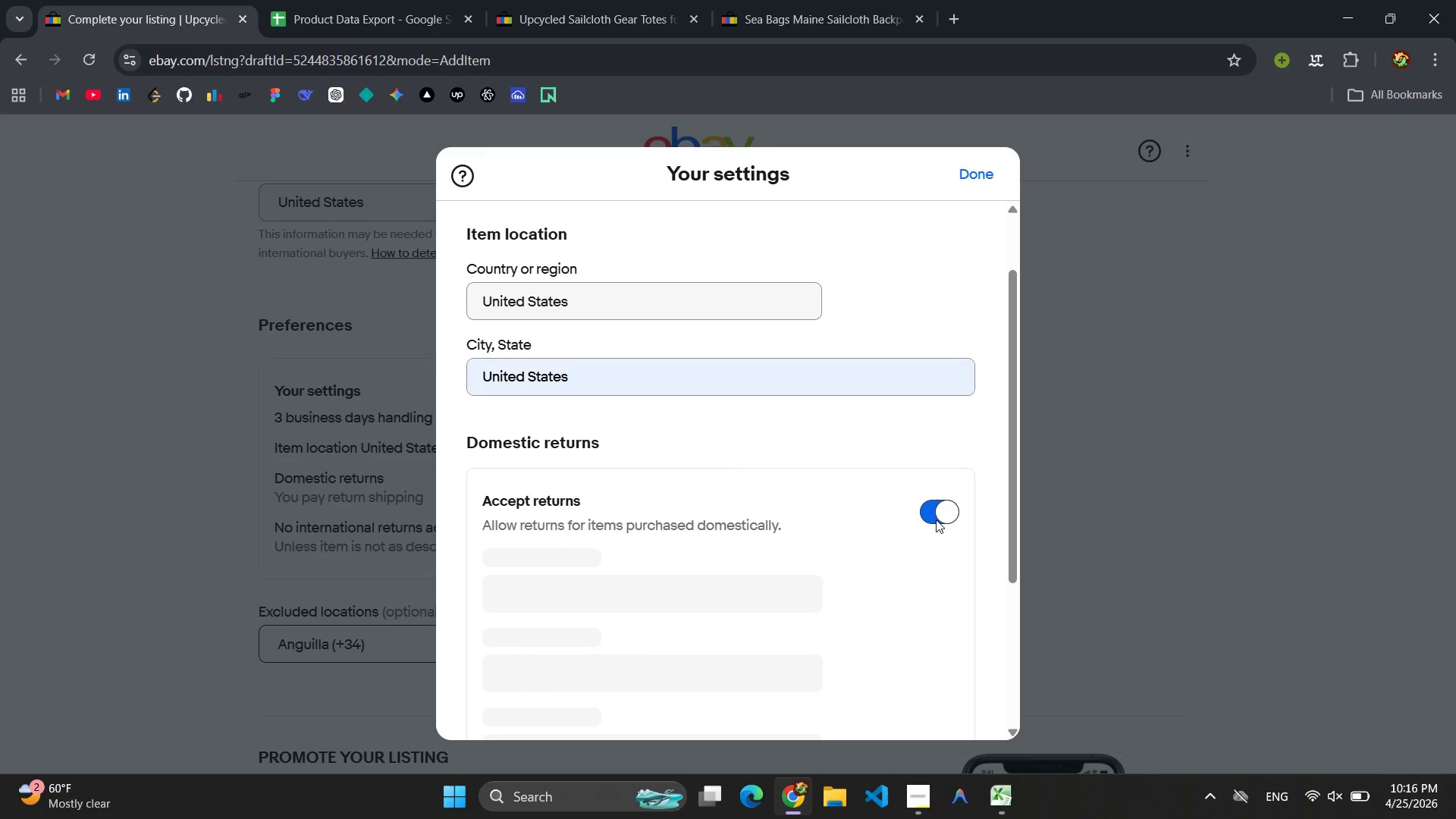 
wait(11.7)
 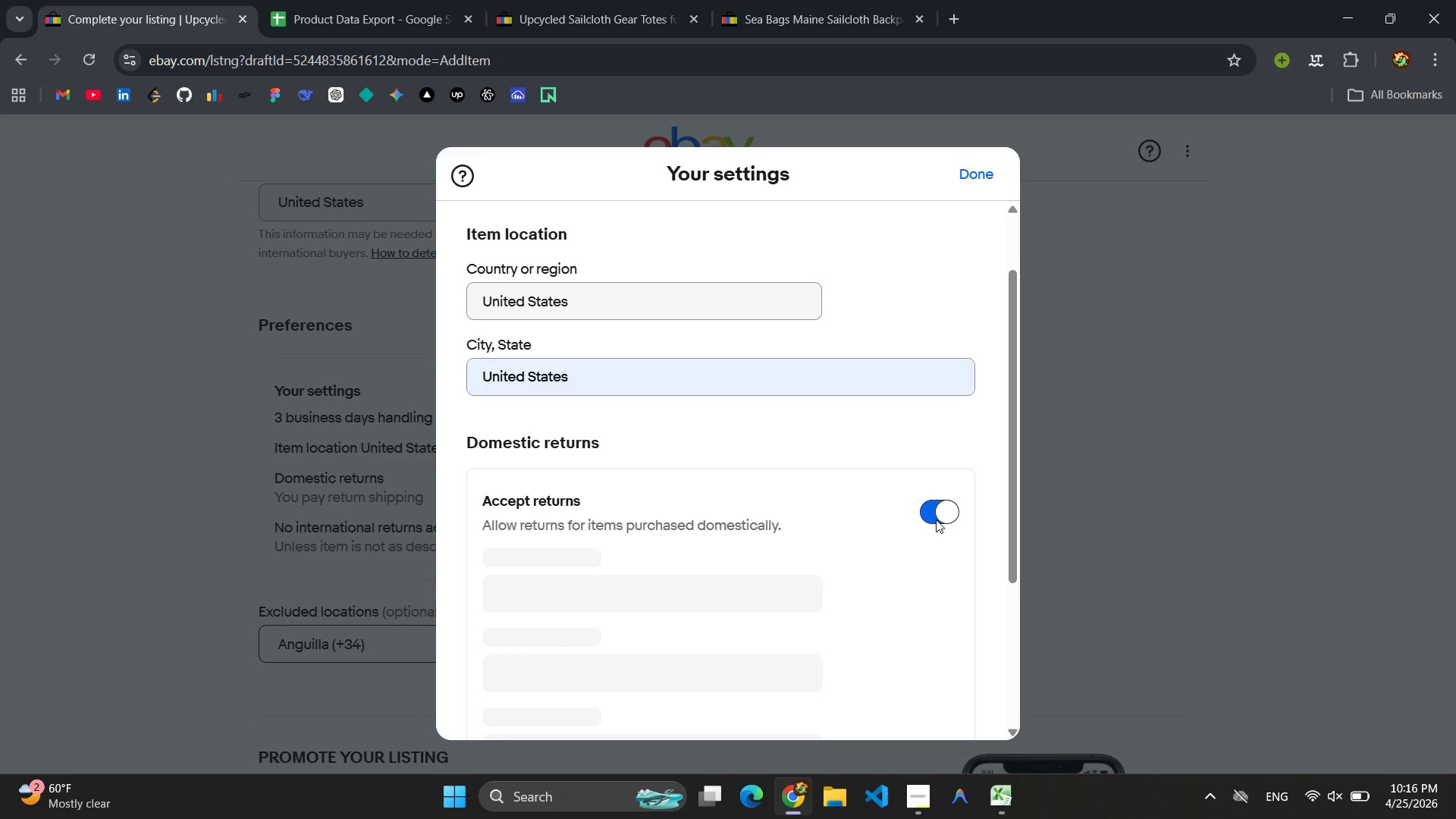 
scroll: coordinate [912, 674], scroll_direction: down, amount: 4.0
 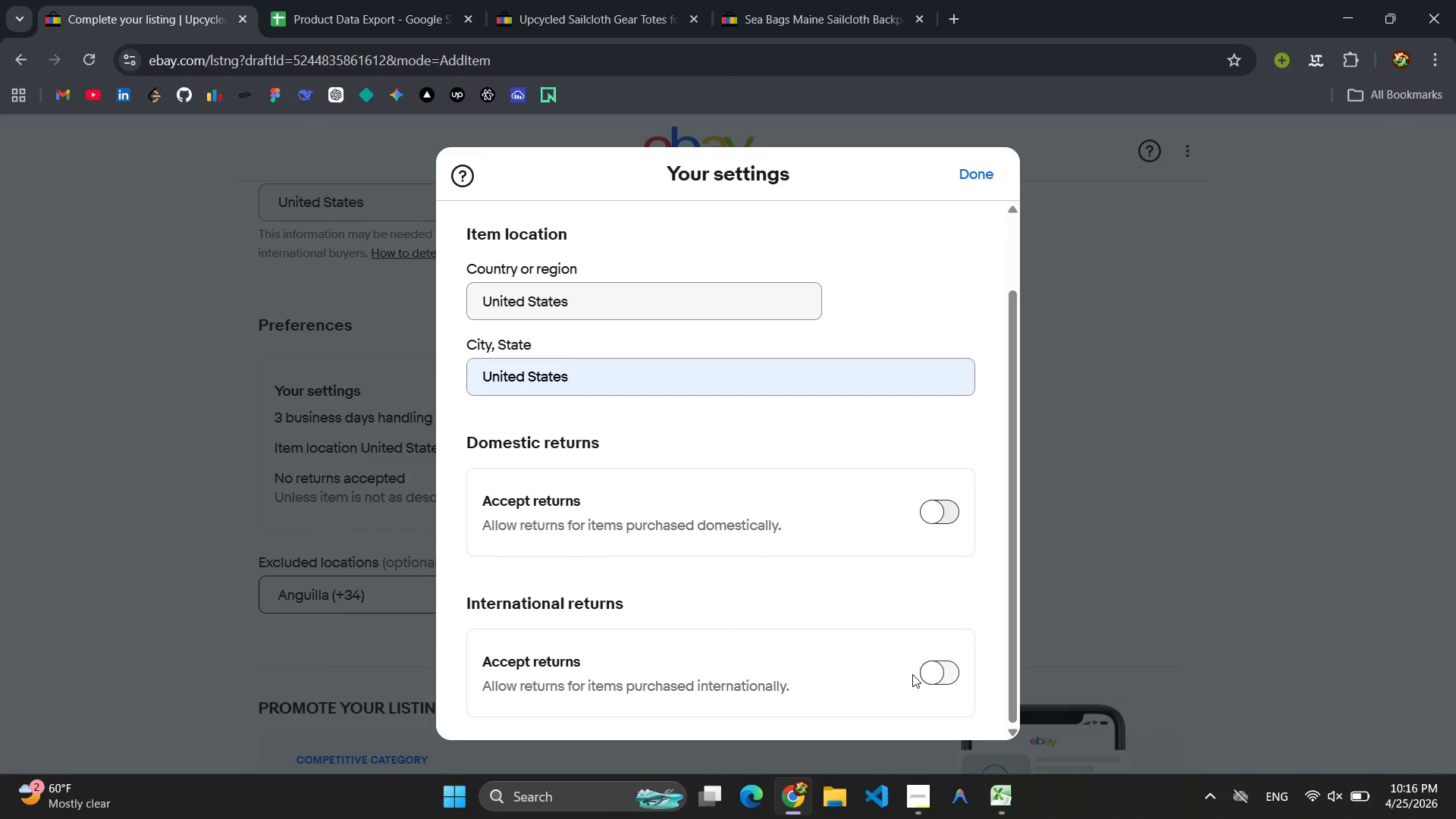 
scroll: coordinate [912, 674], scroll_direction: up, amount: 2.0
 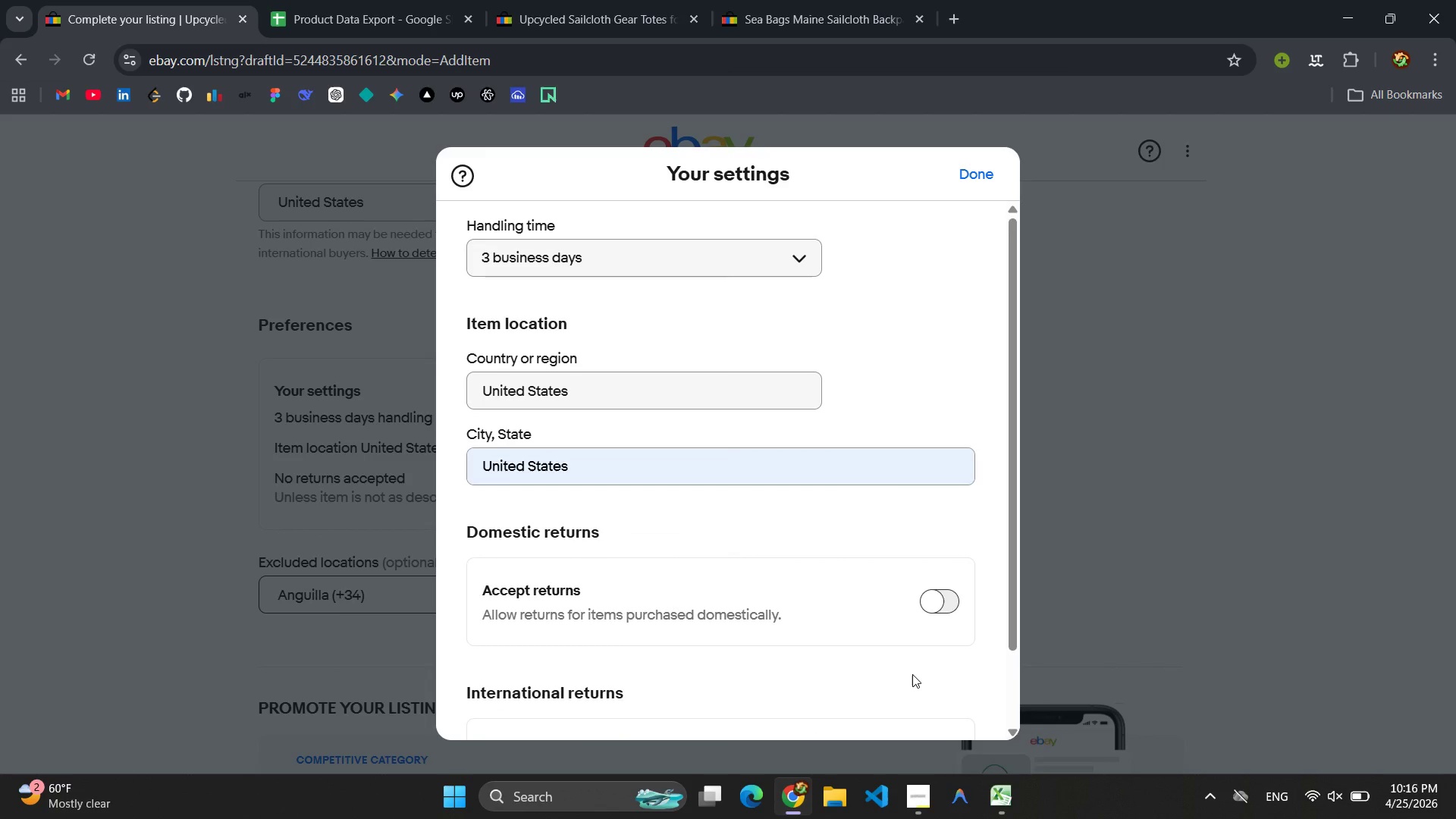 
left_click([943, 667])
 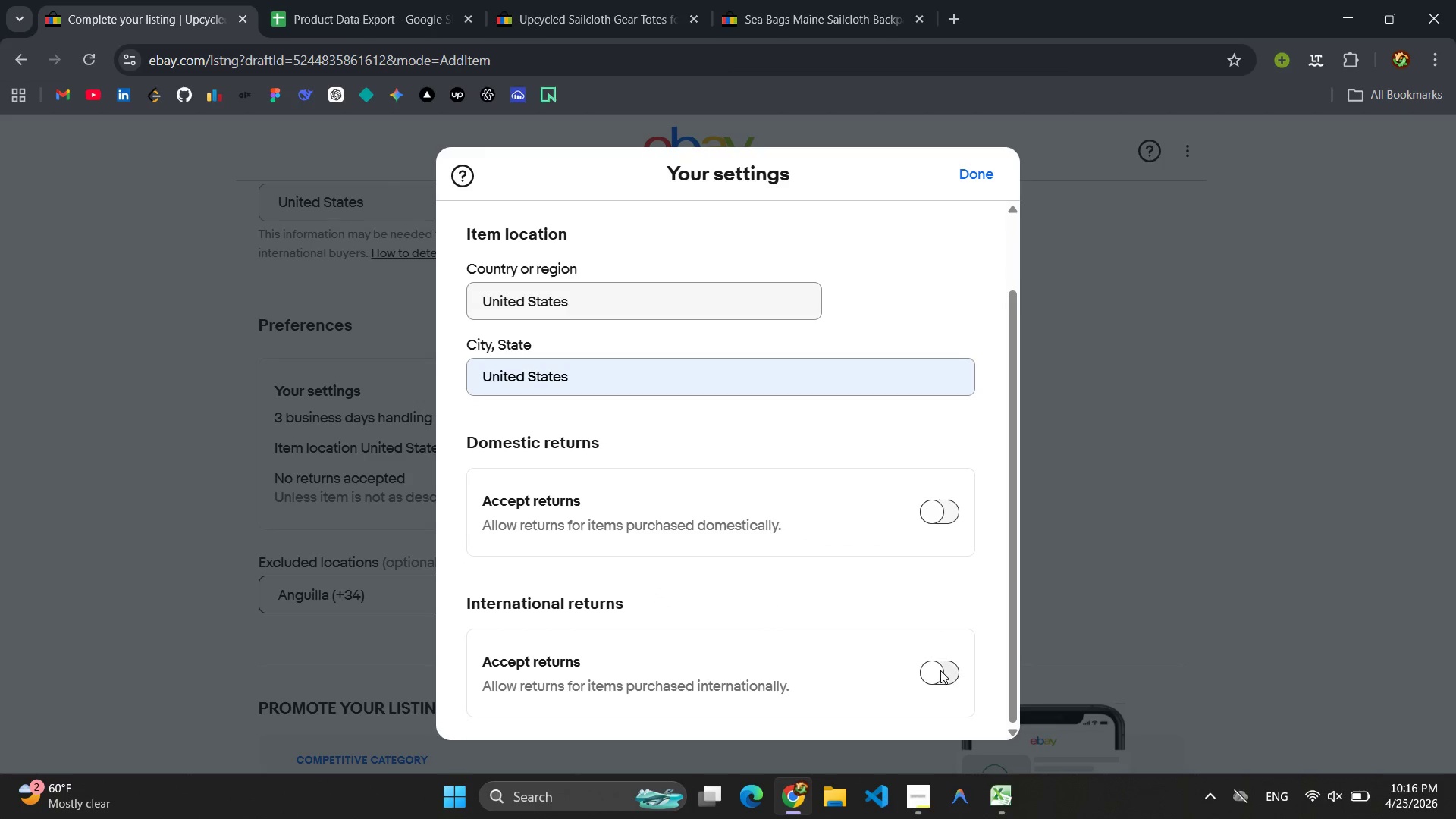 
scroll: coordinate [912, 674], scroll_direction: down, amount: 5.0
 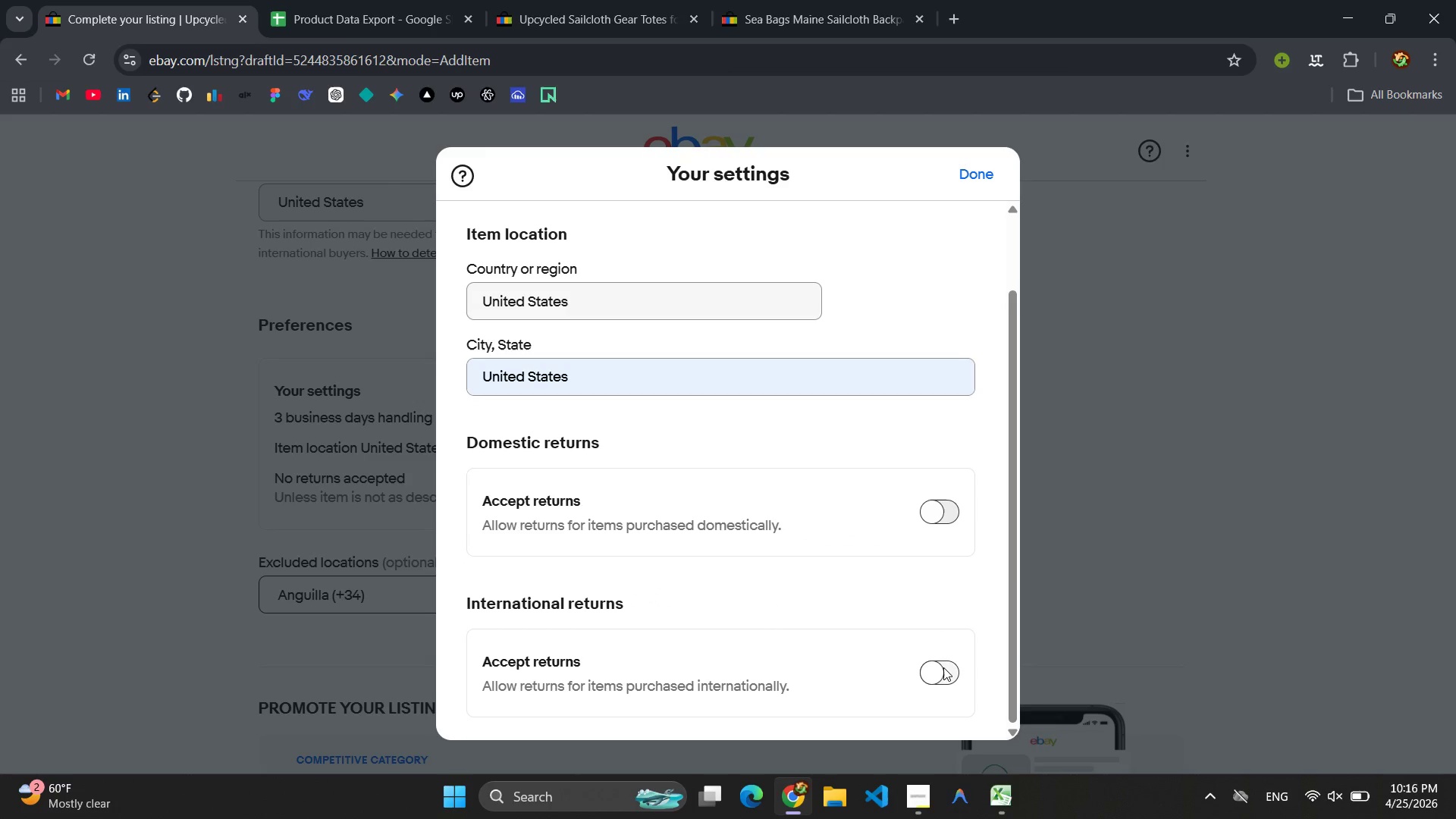 
left_click([940, 670])
 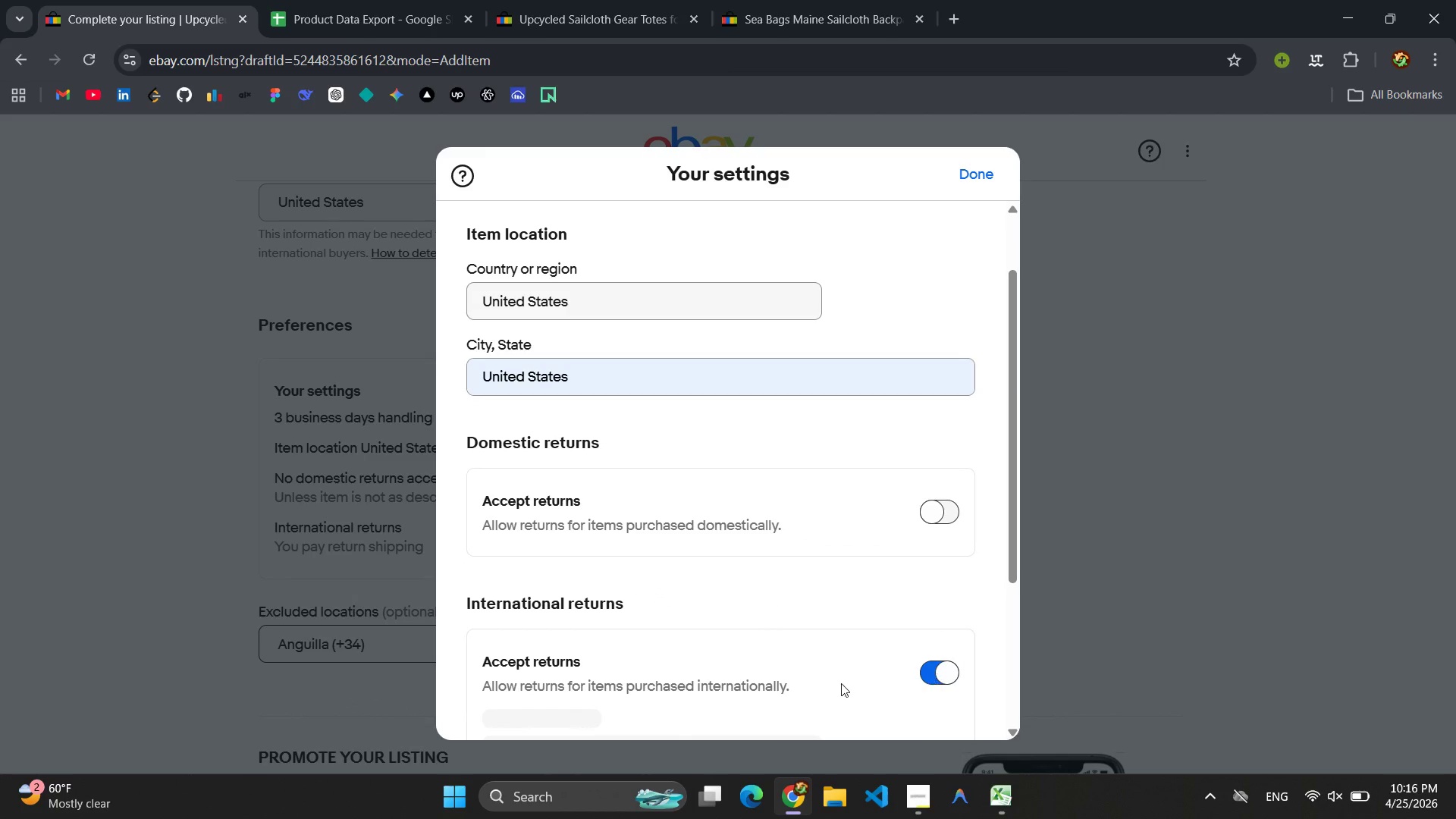 
scroll: coordinate [833, 678], scroll_direction: down, amount: 4.0
 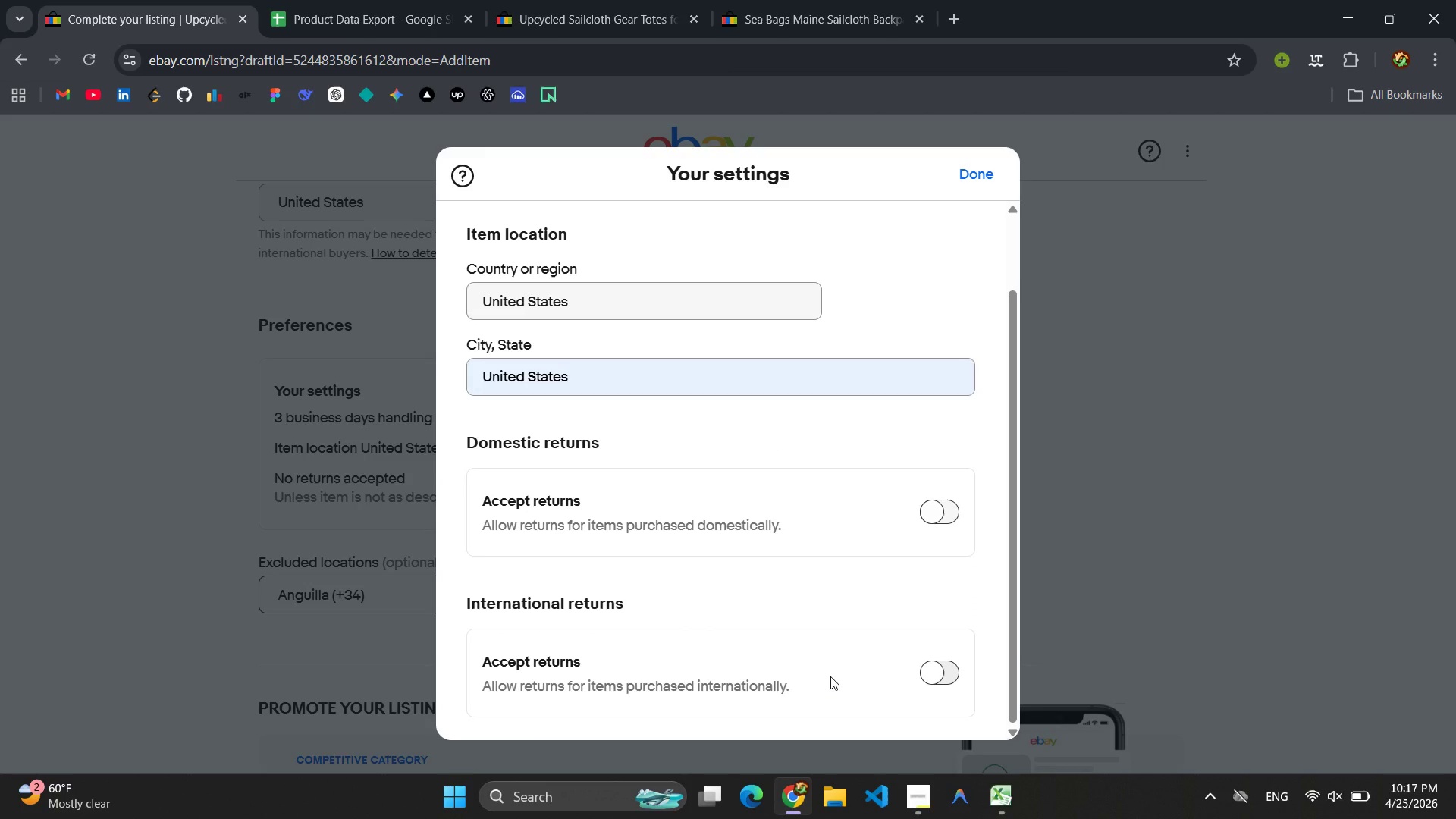 
wait(19.85)
 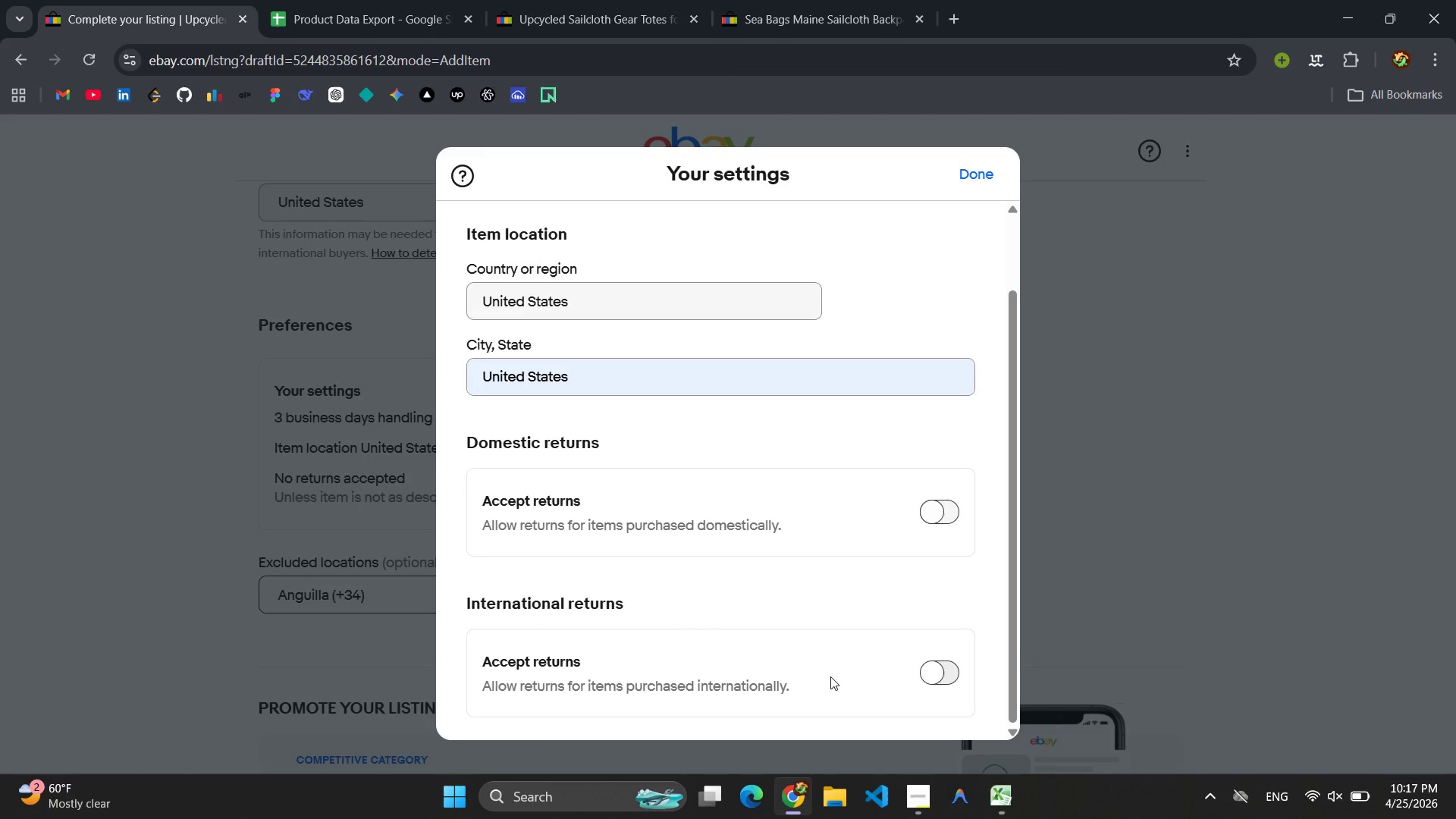 
left_click([689, 299])
 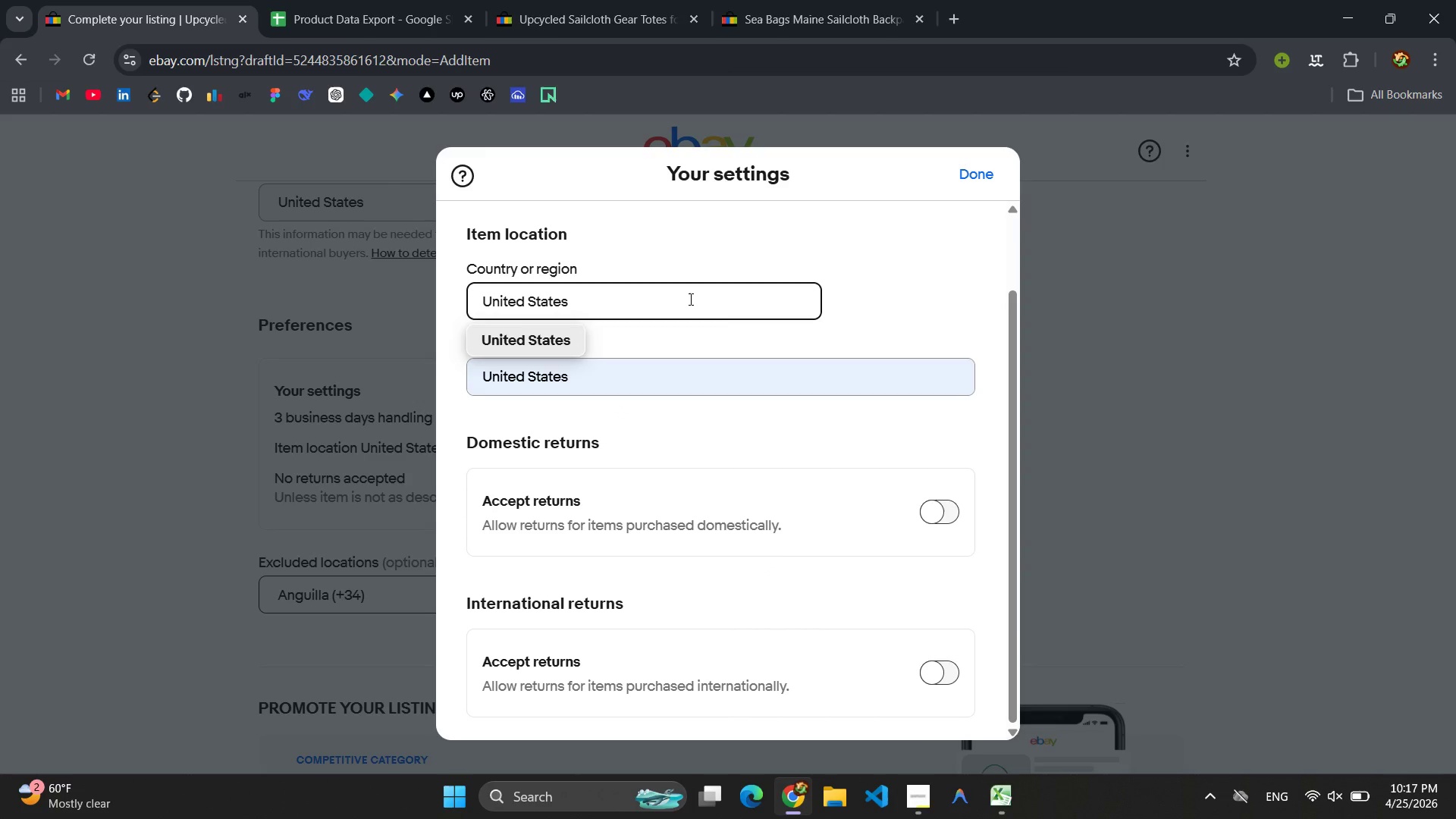 
hold_key(key=Backspace, duration=1.2)
 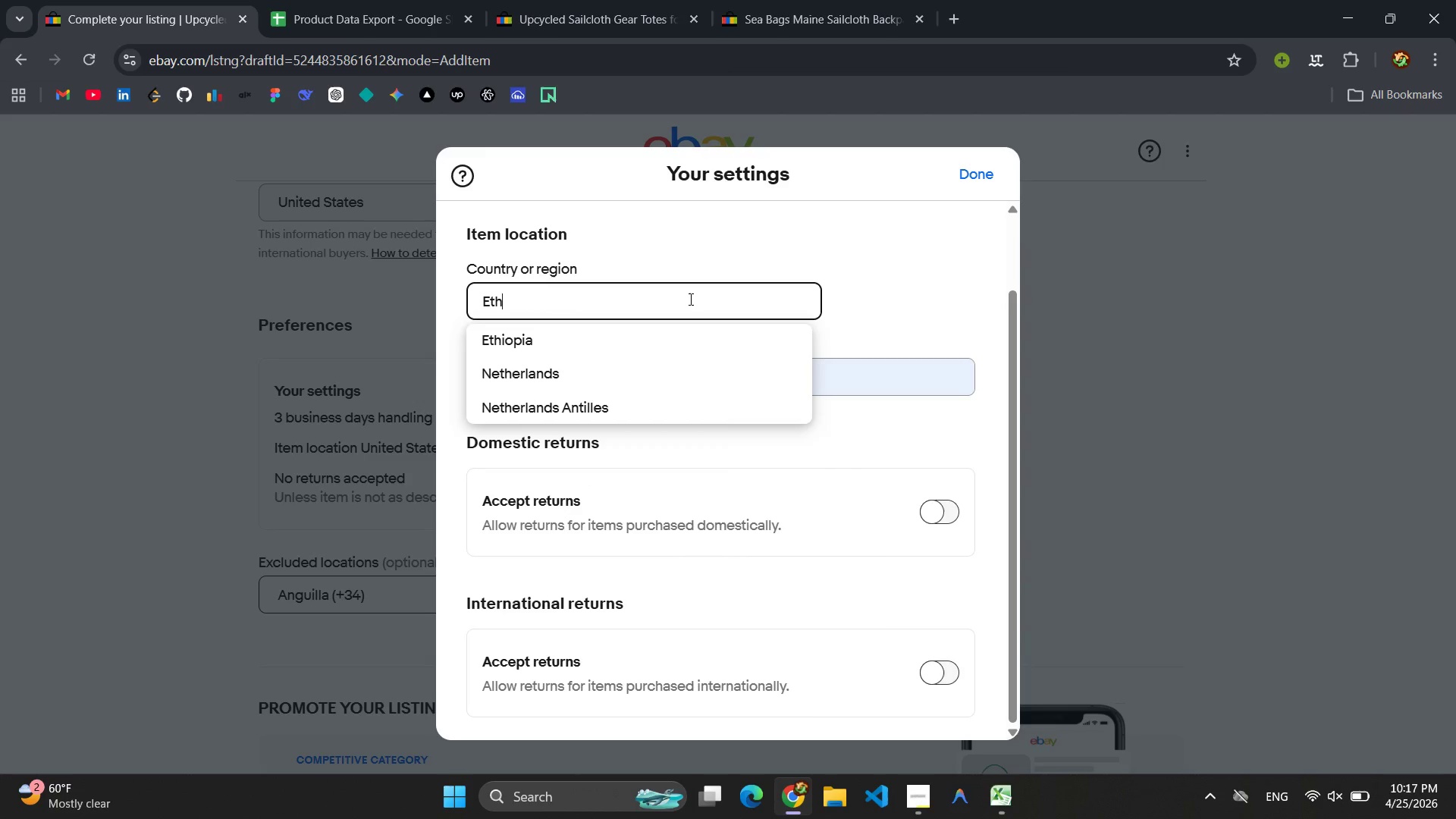 
type(Eth)
 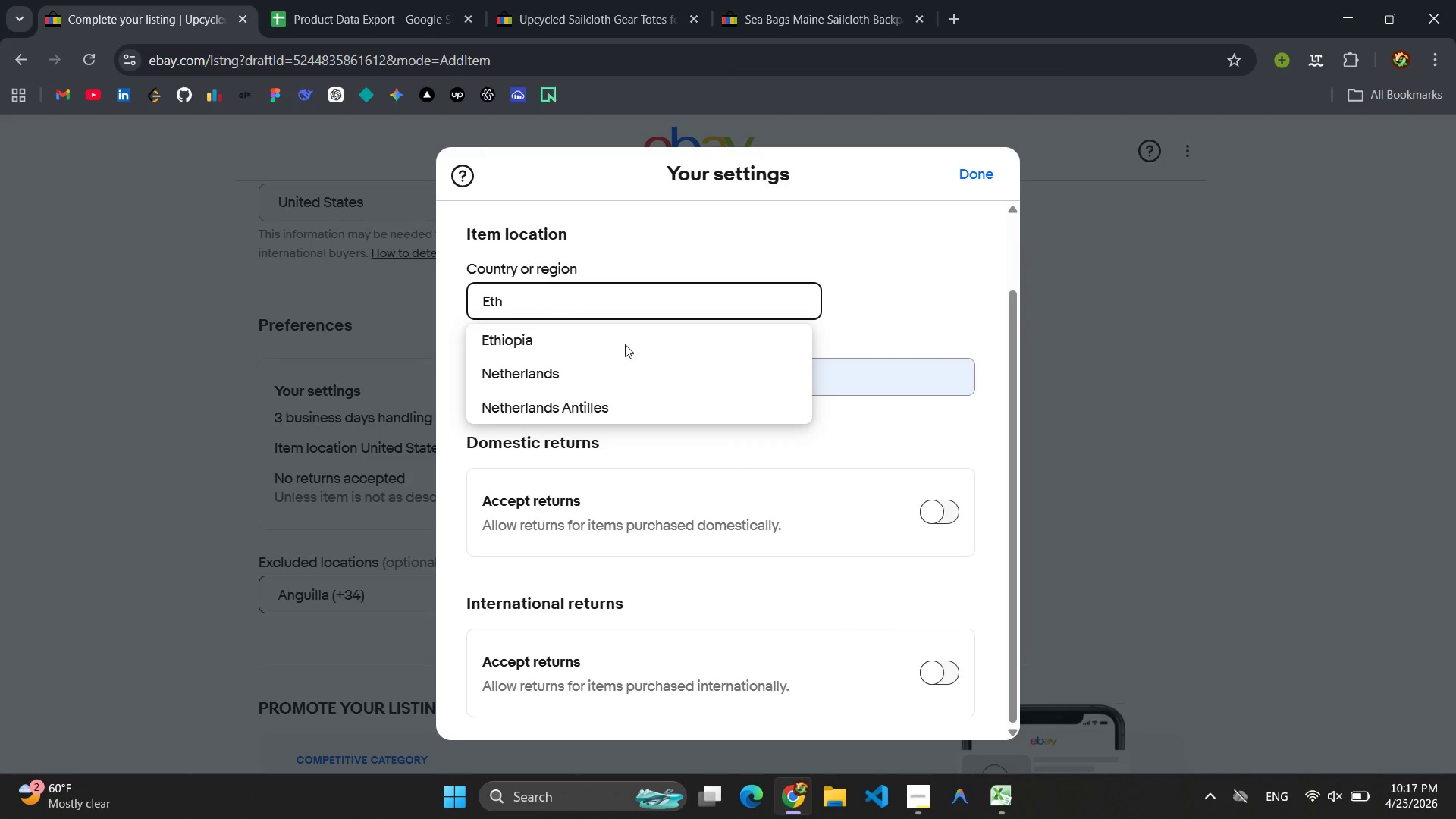 
left_click([590, 348])
 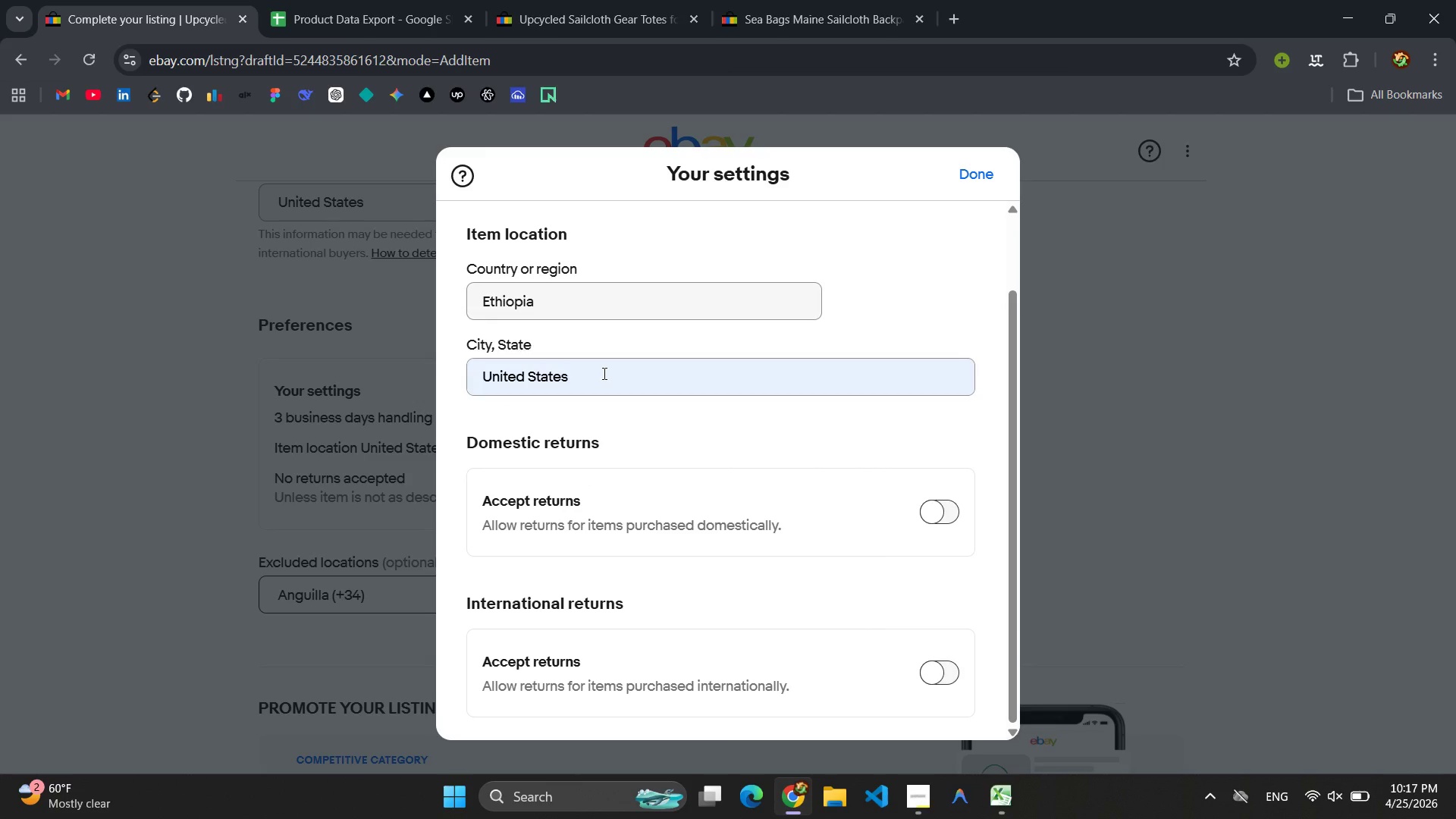 
left_click([603, 373])
 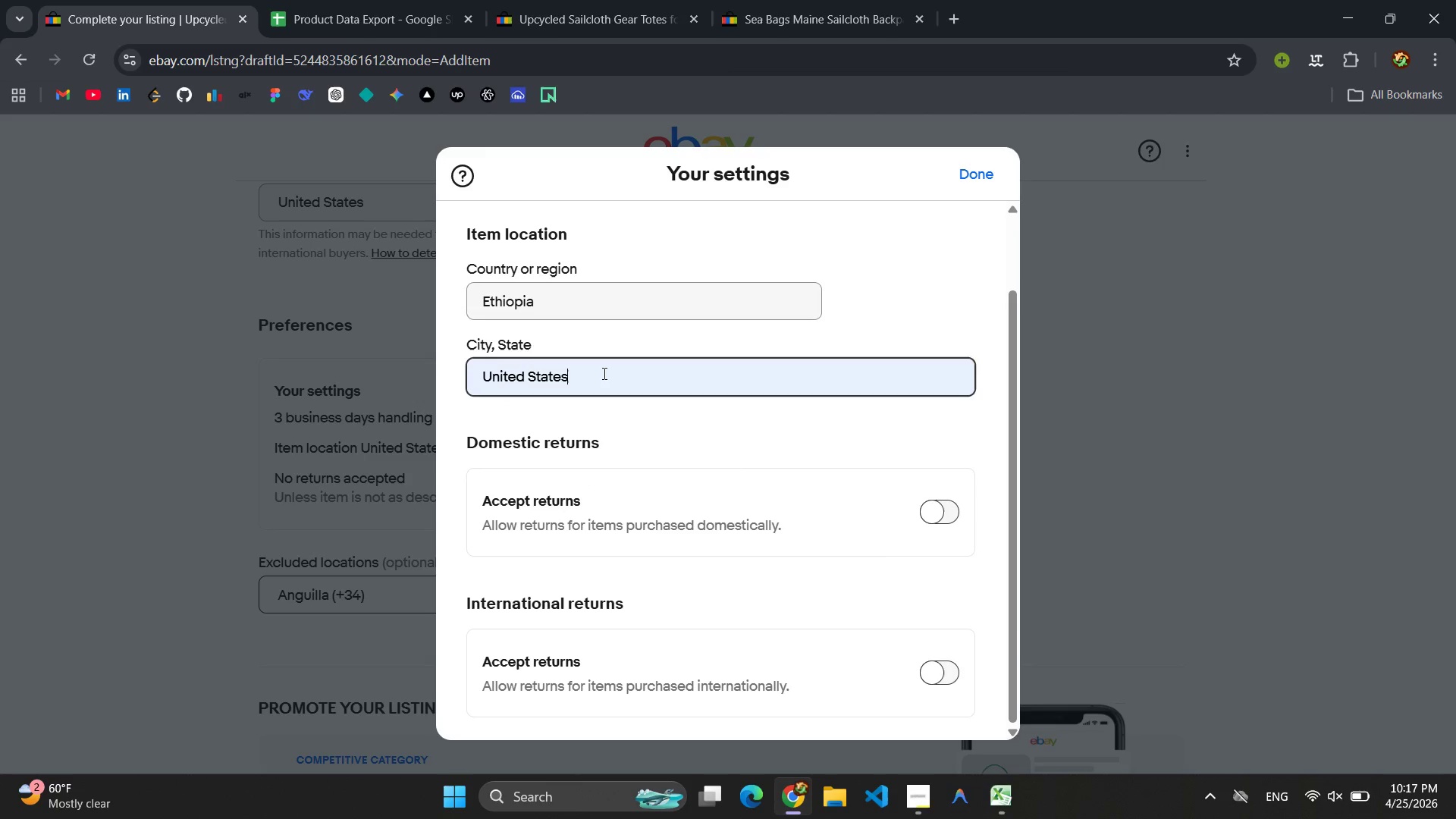 
left_click_drag(start_coordinate=[603, 373], to_coordinate=[484, 375])
 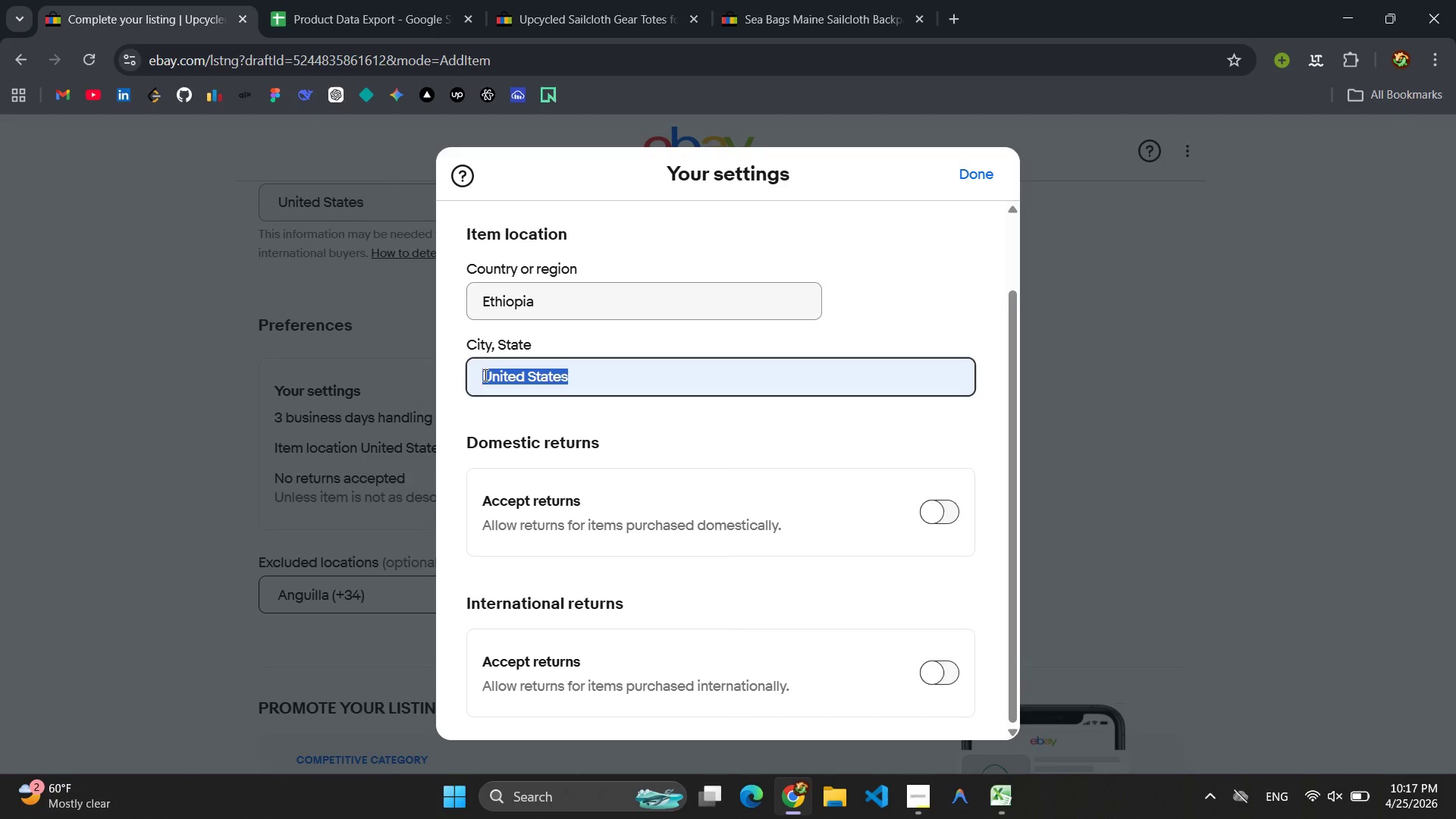 
type(EthiopiAdd)
 